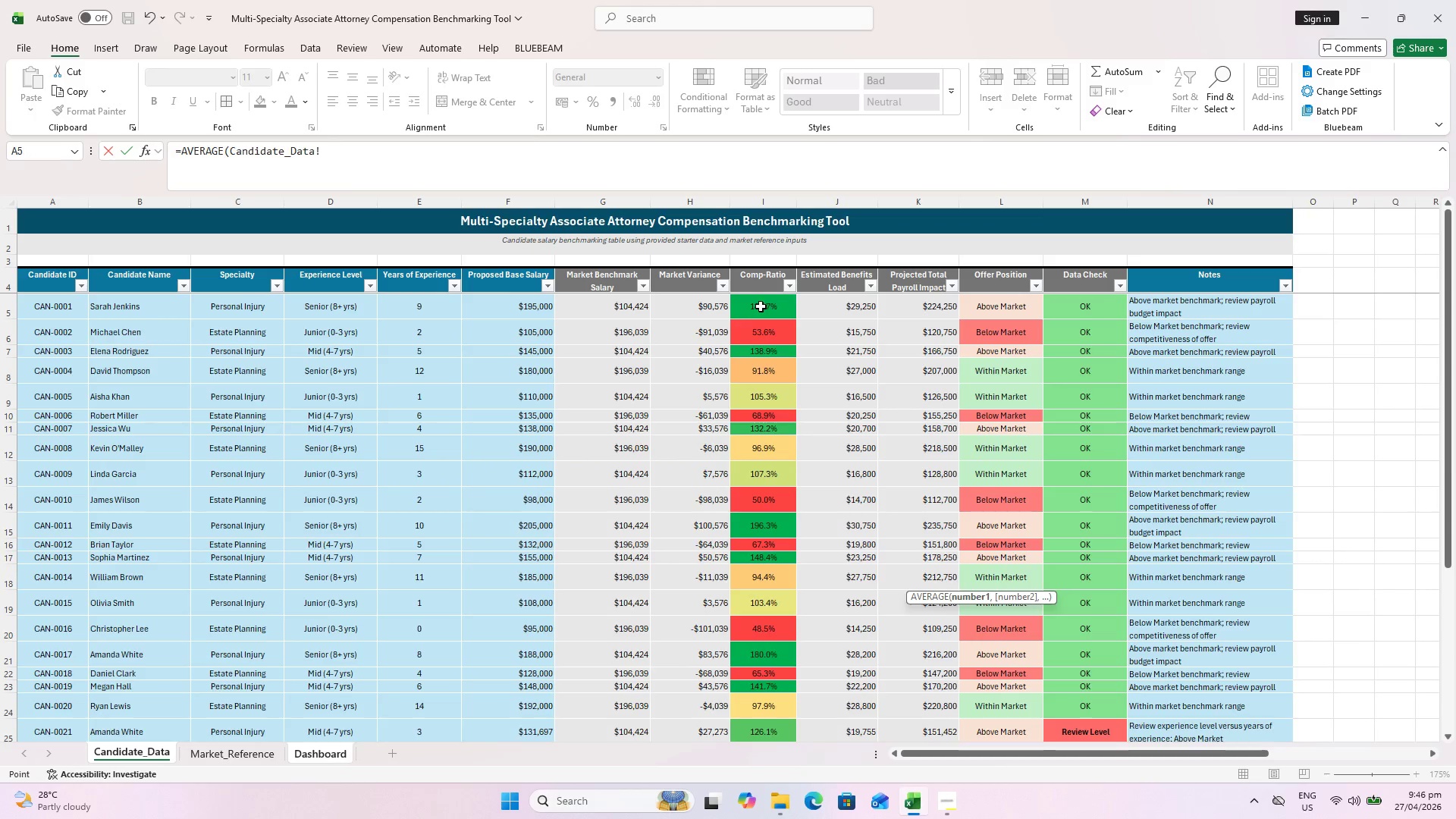 
hold_key(key=ShiftLeft, duration=1.55)
 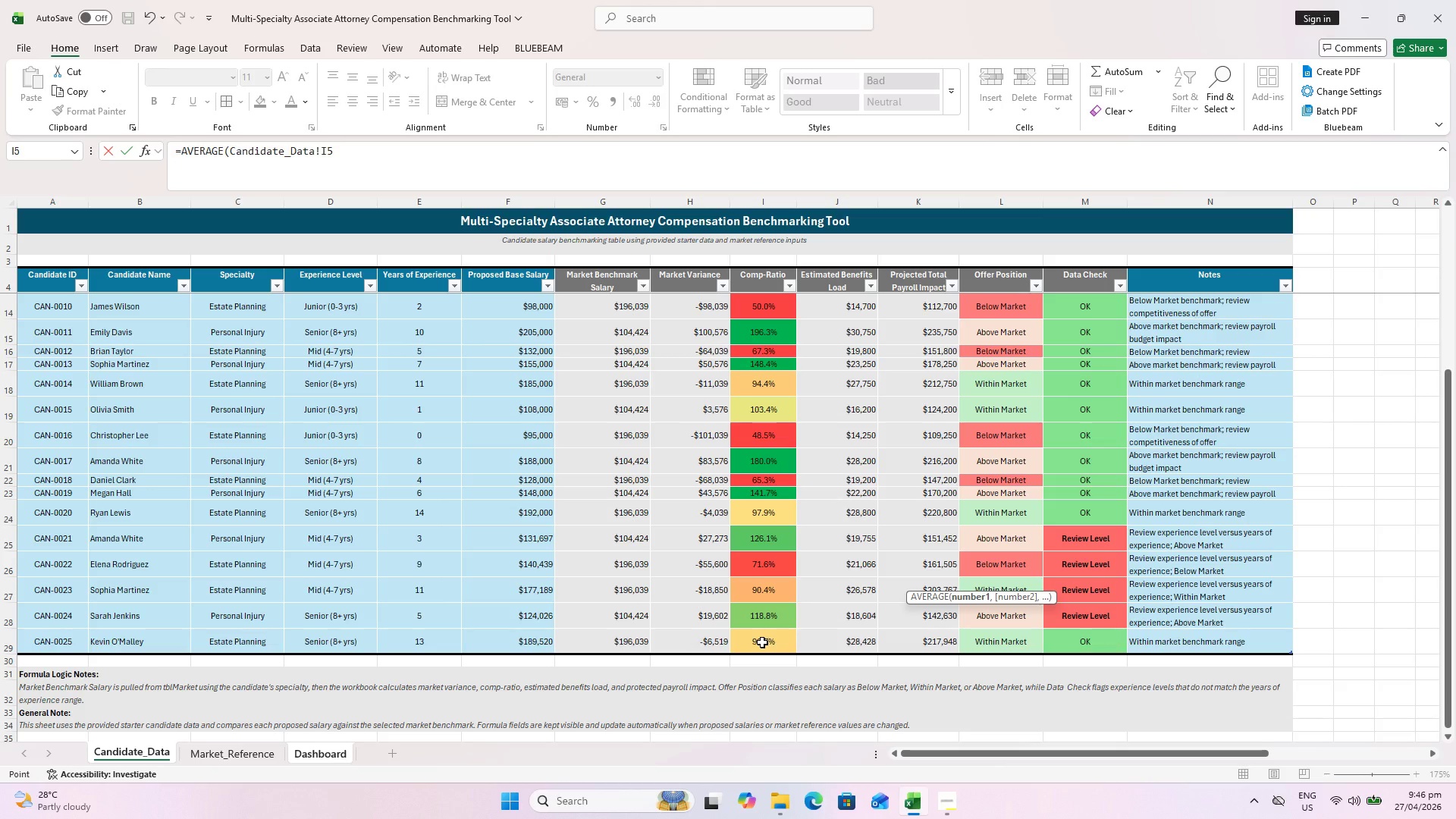 
scroll: coordinate [771, 565], scroll_direction: down, amount: 5.0
 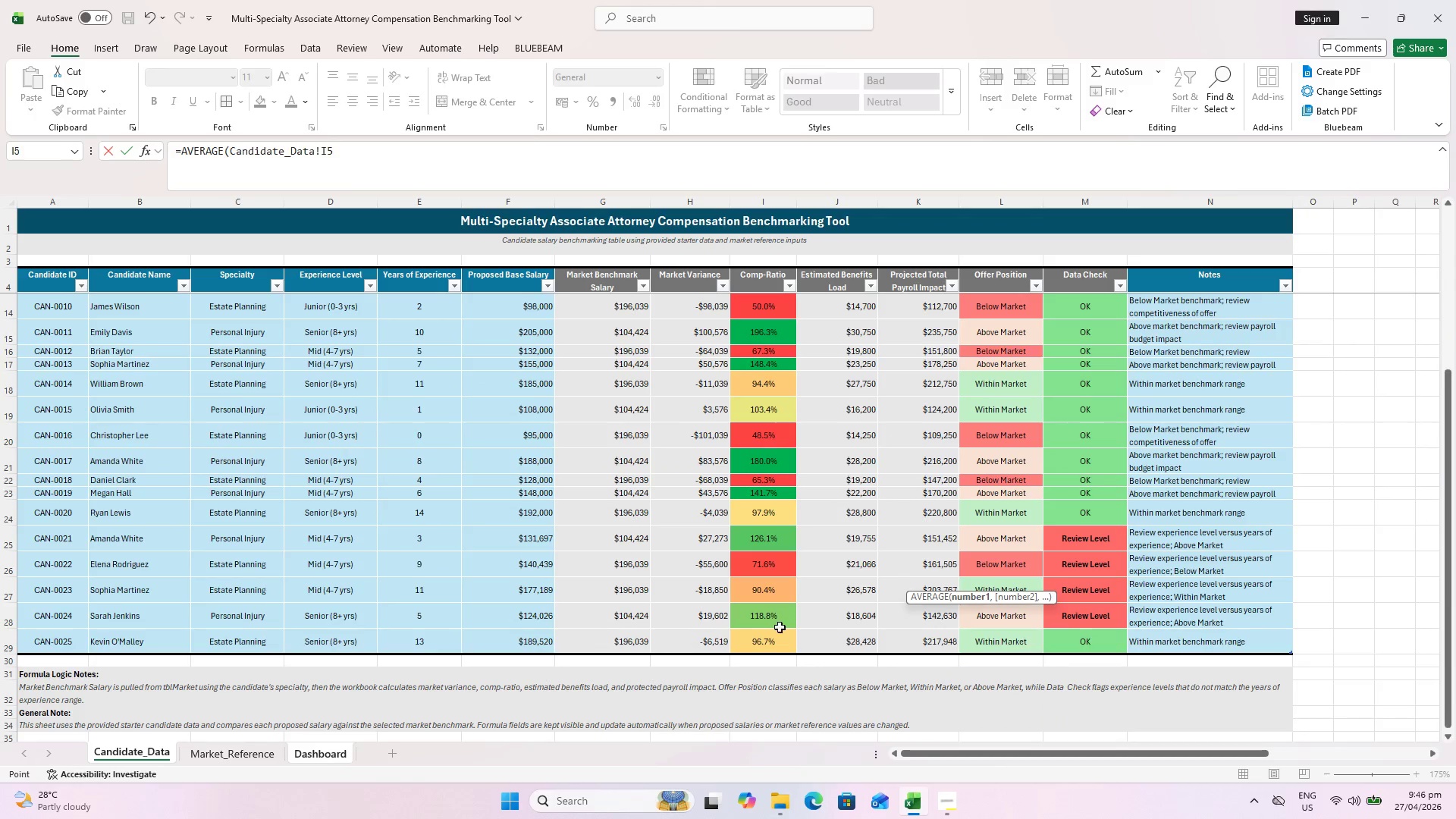 
hold_key(key=ShiftLeft, duration=0.66)
 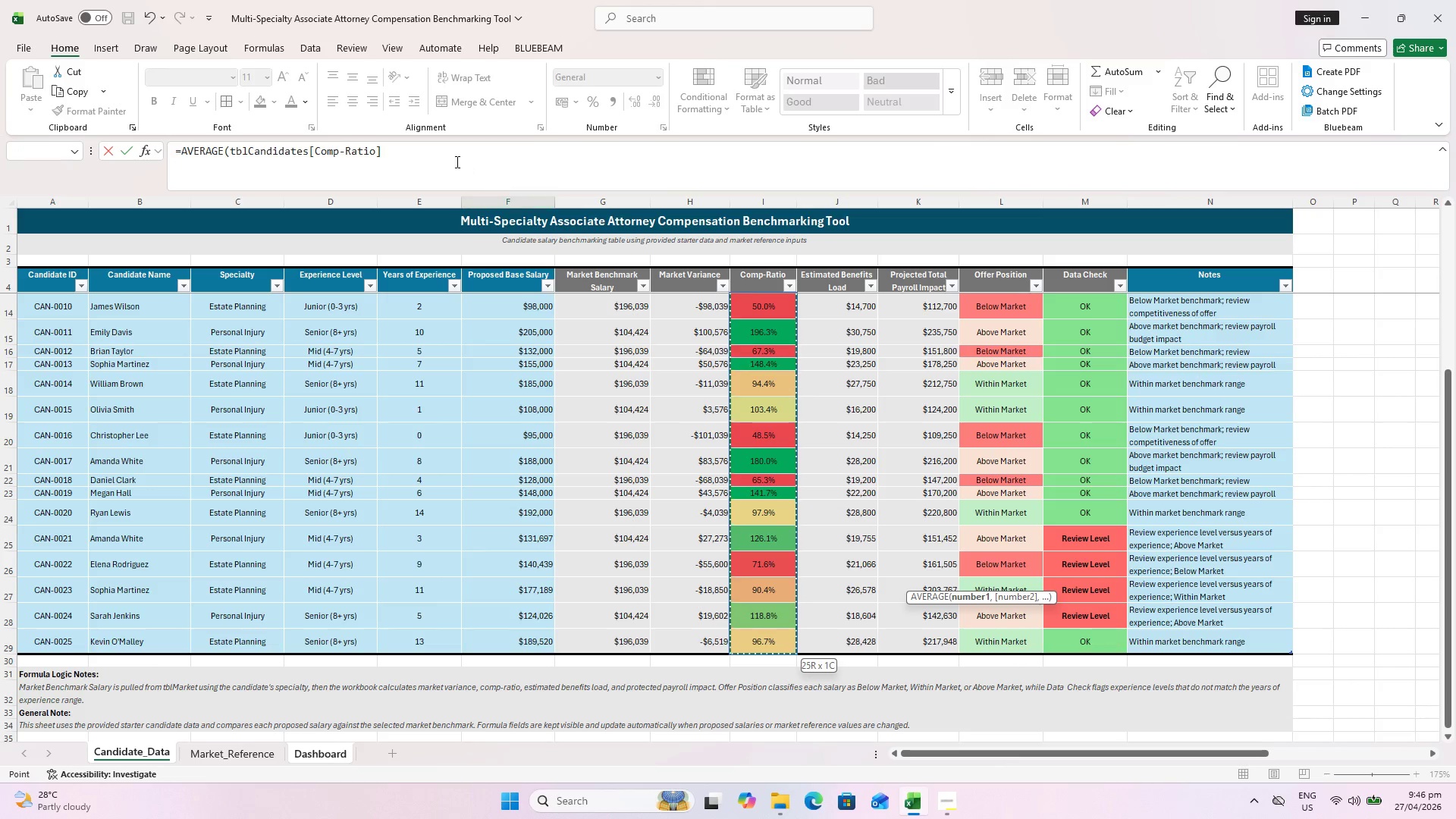 
left_click([455, 161])
 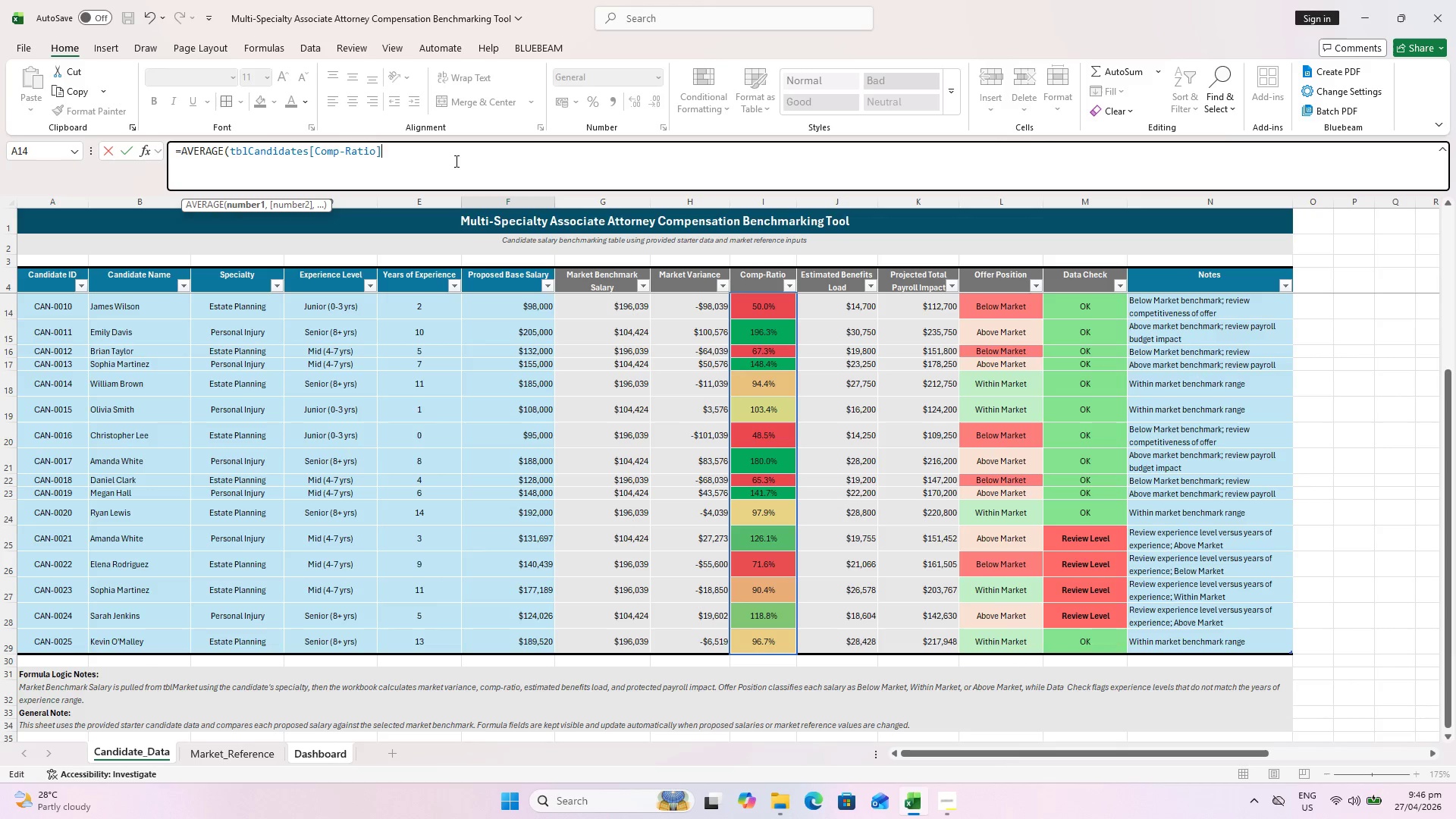 
key(Shift+0)
 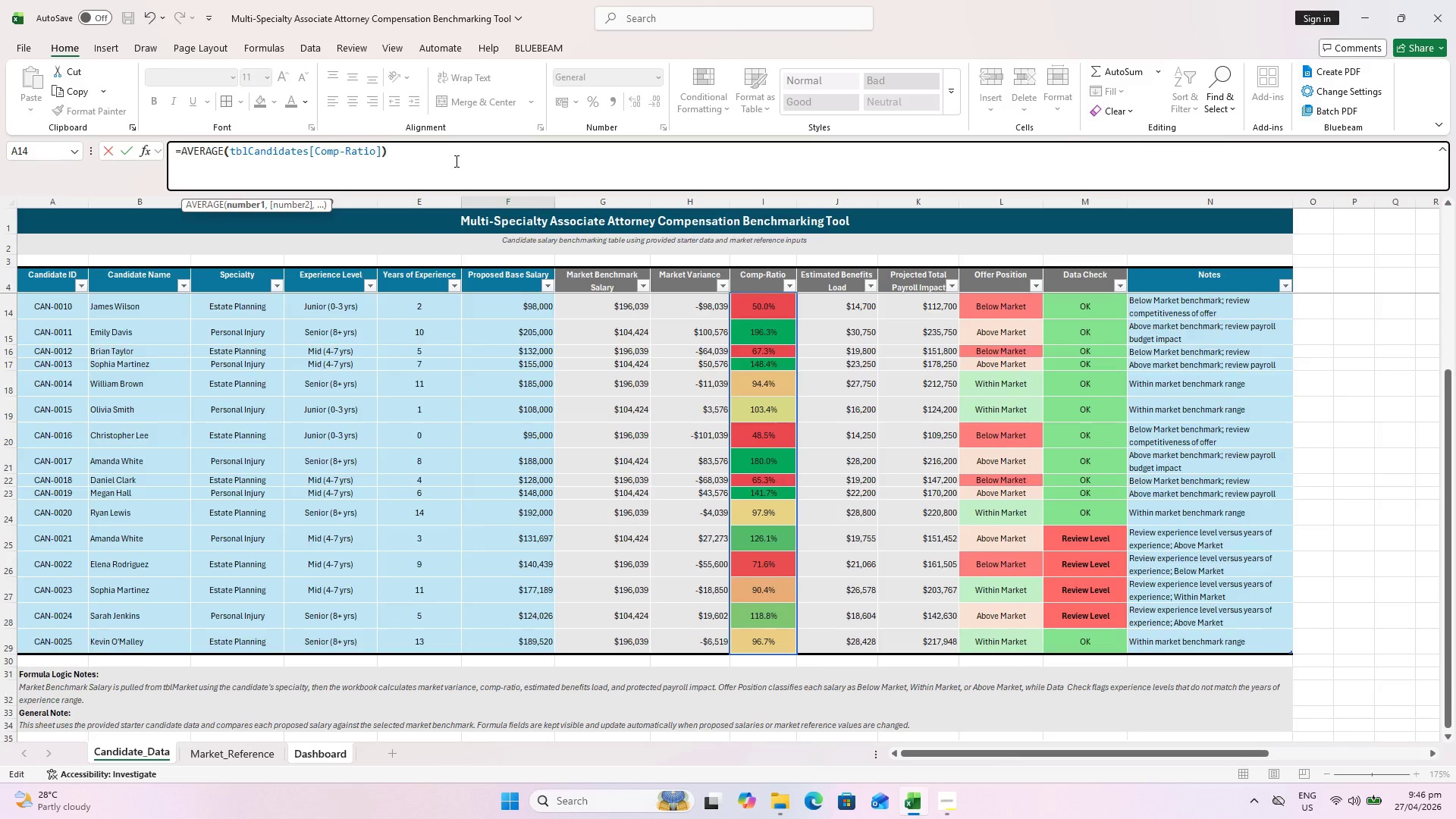 
key(Enter)
 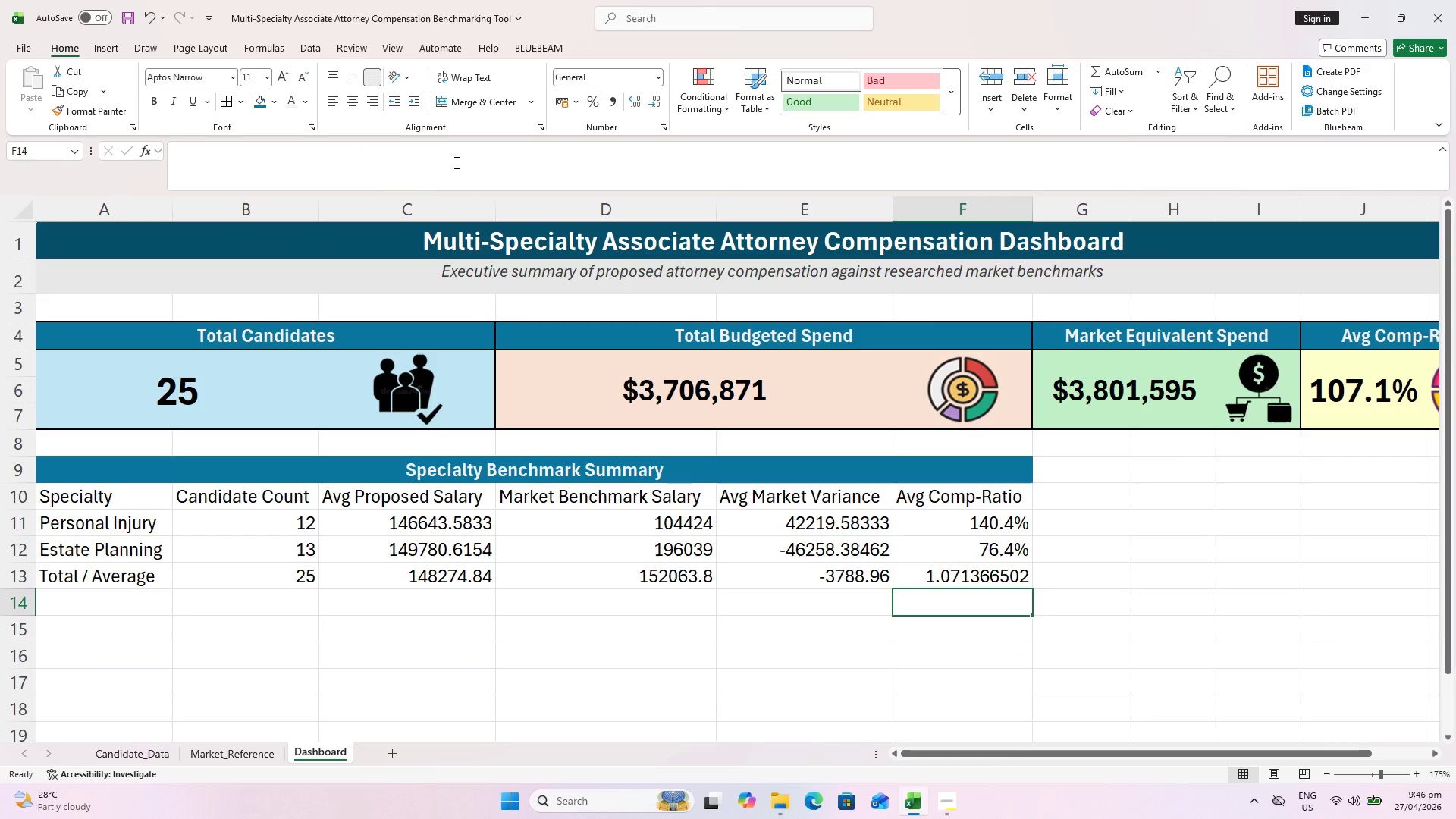 
key(Control+S)
 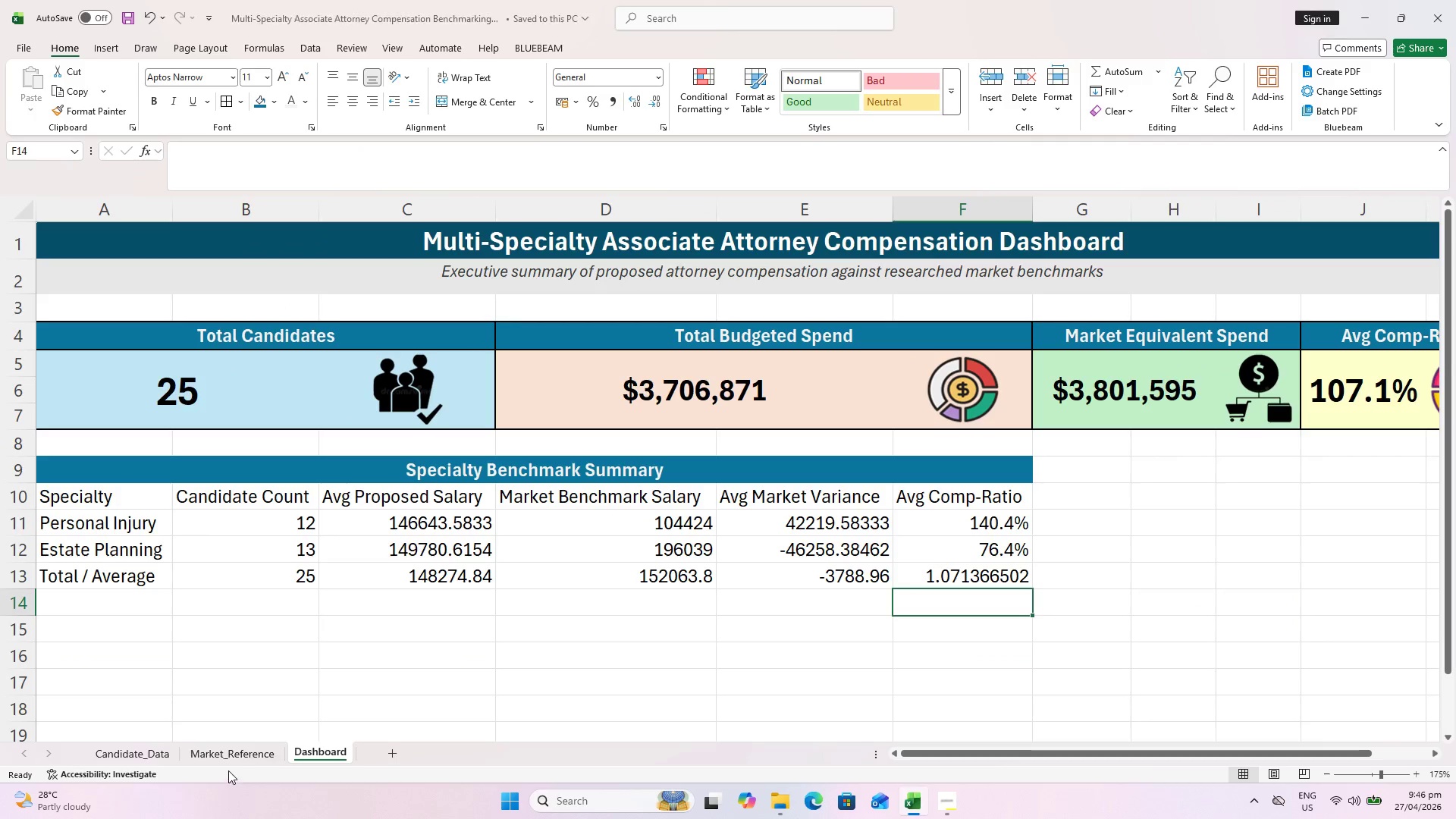 
left_click([223, 753])
 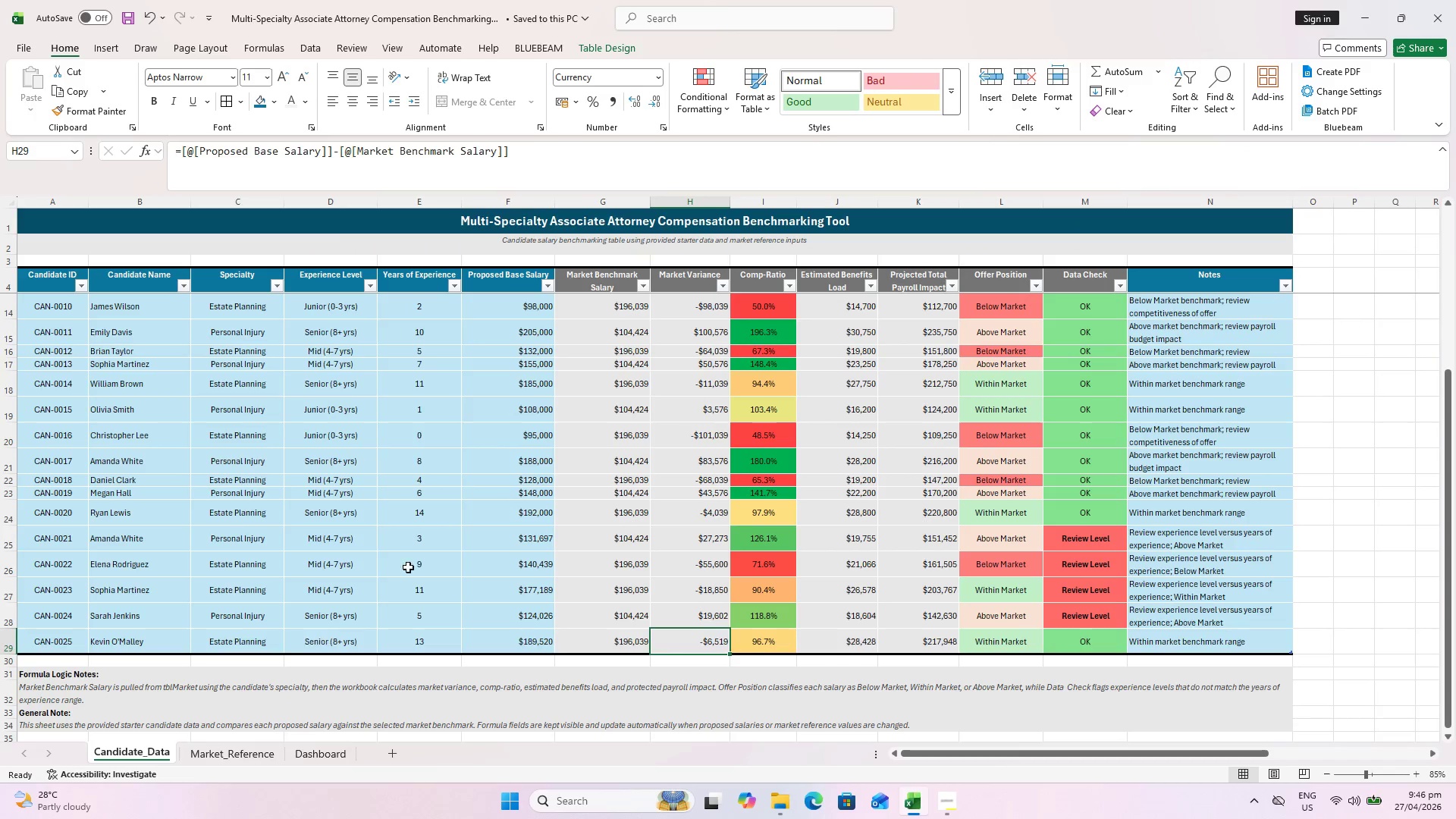 
scroll: coordinate [525, 370], scroll_direction: up, amount: 9.0
 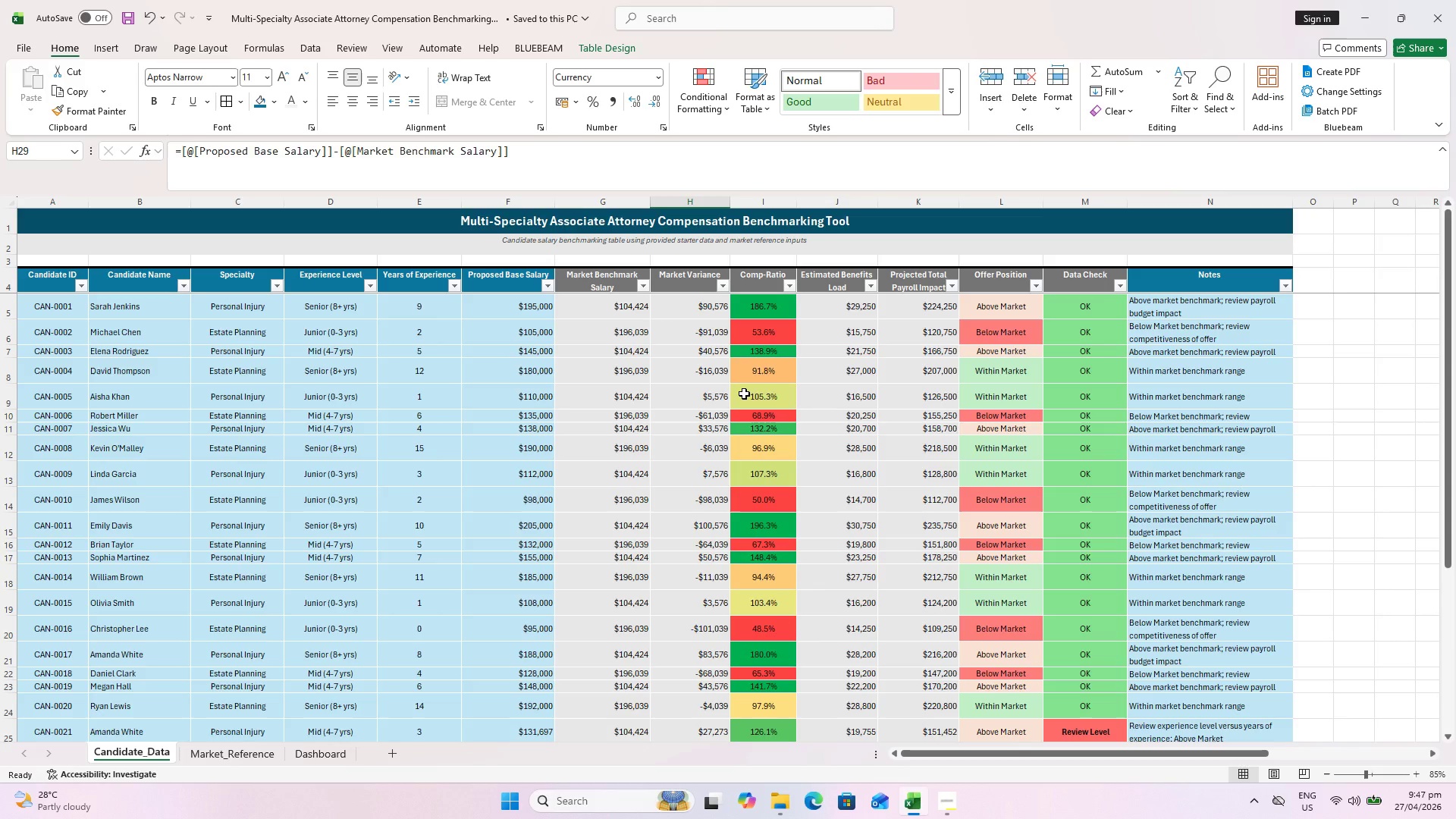 
wait(10.16)
 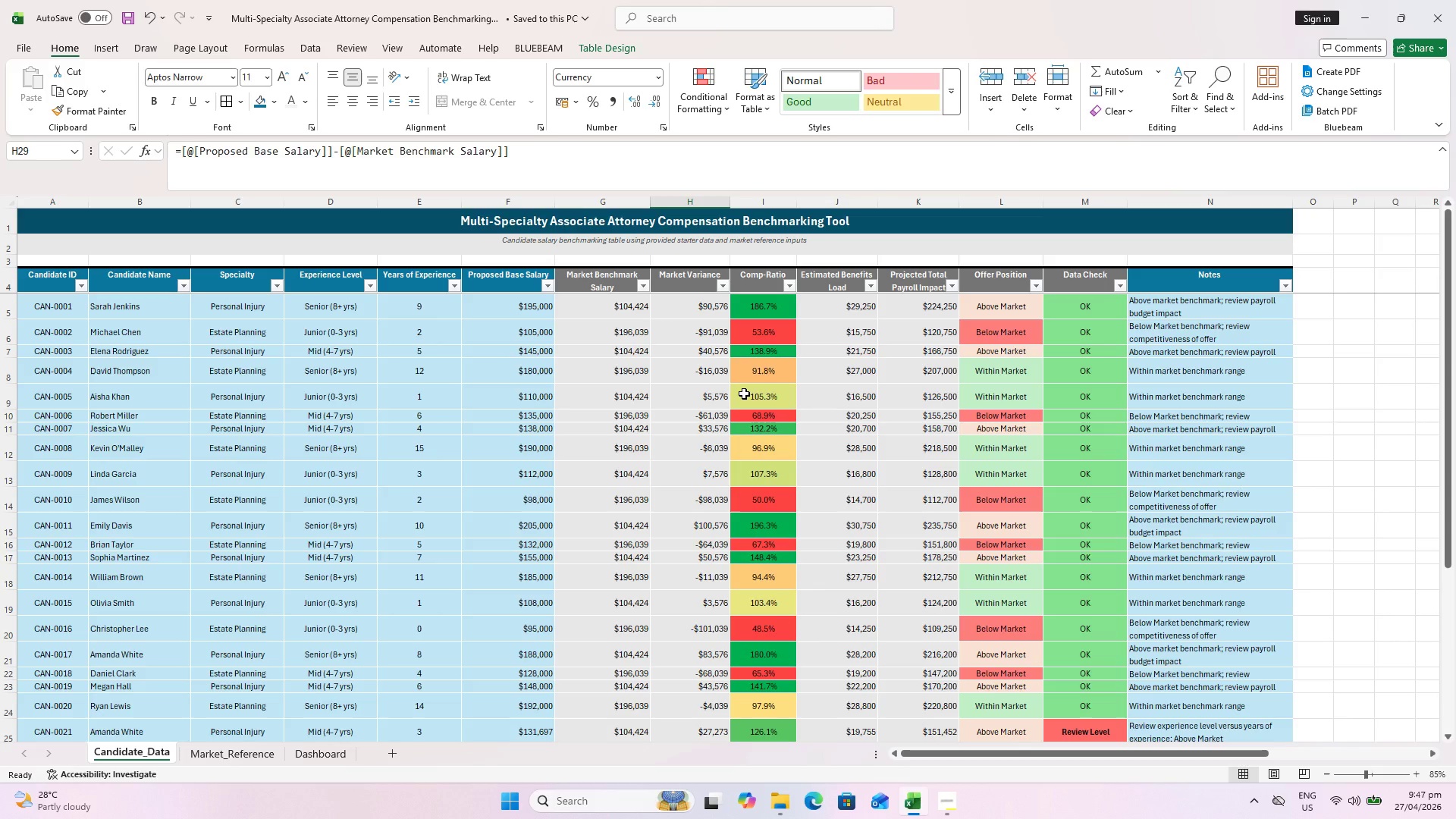 
left_click([608, 313])
 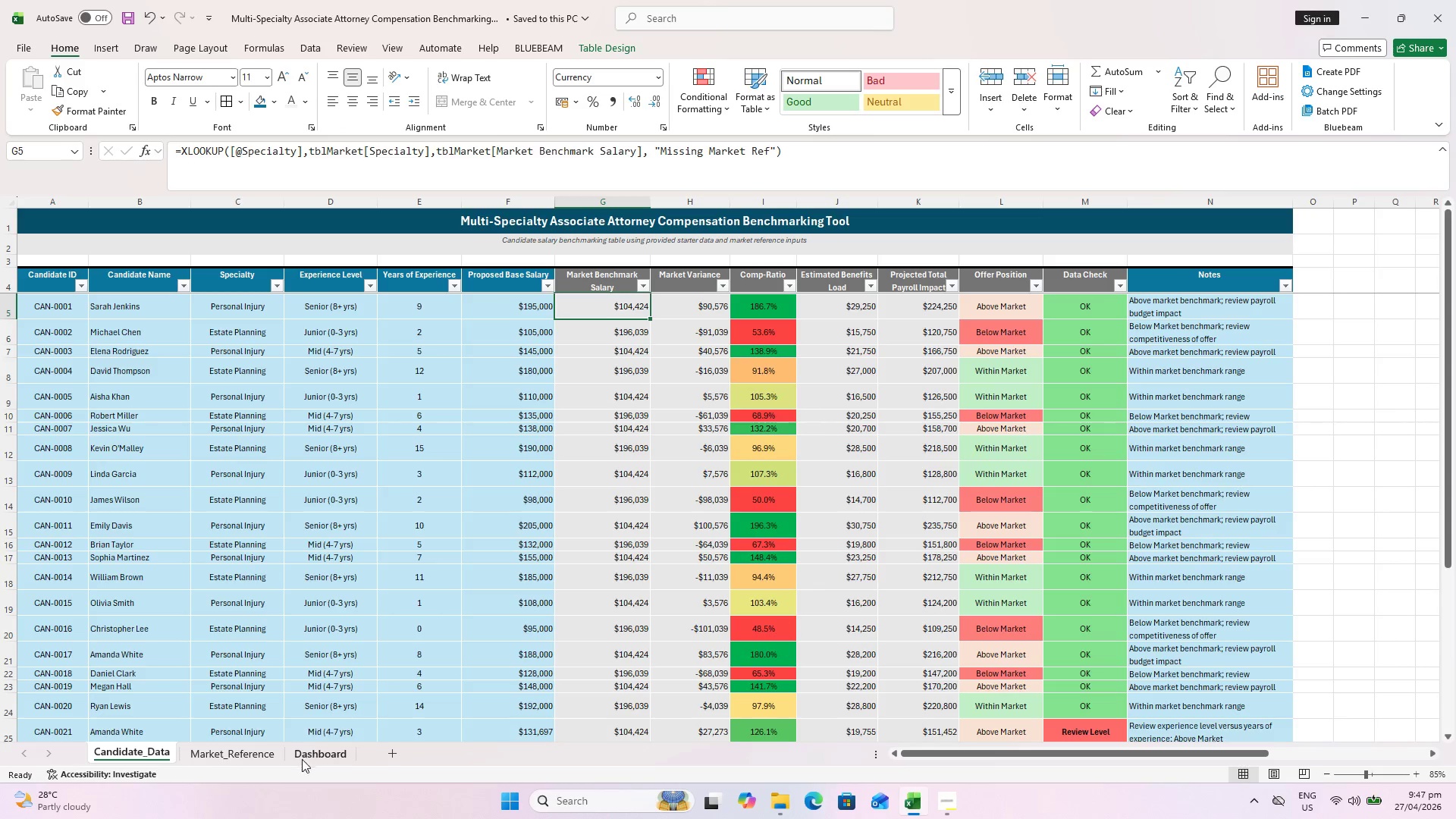 
left_click([249, 754])
 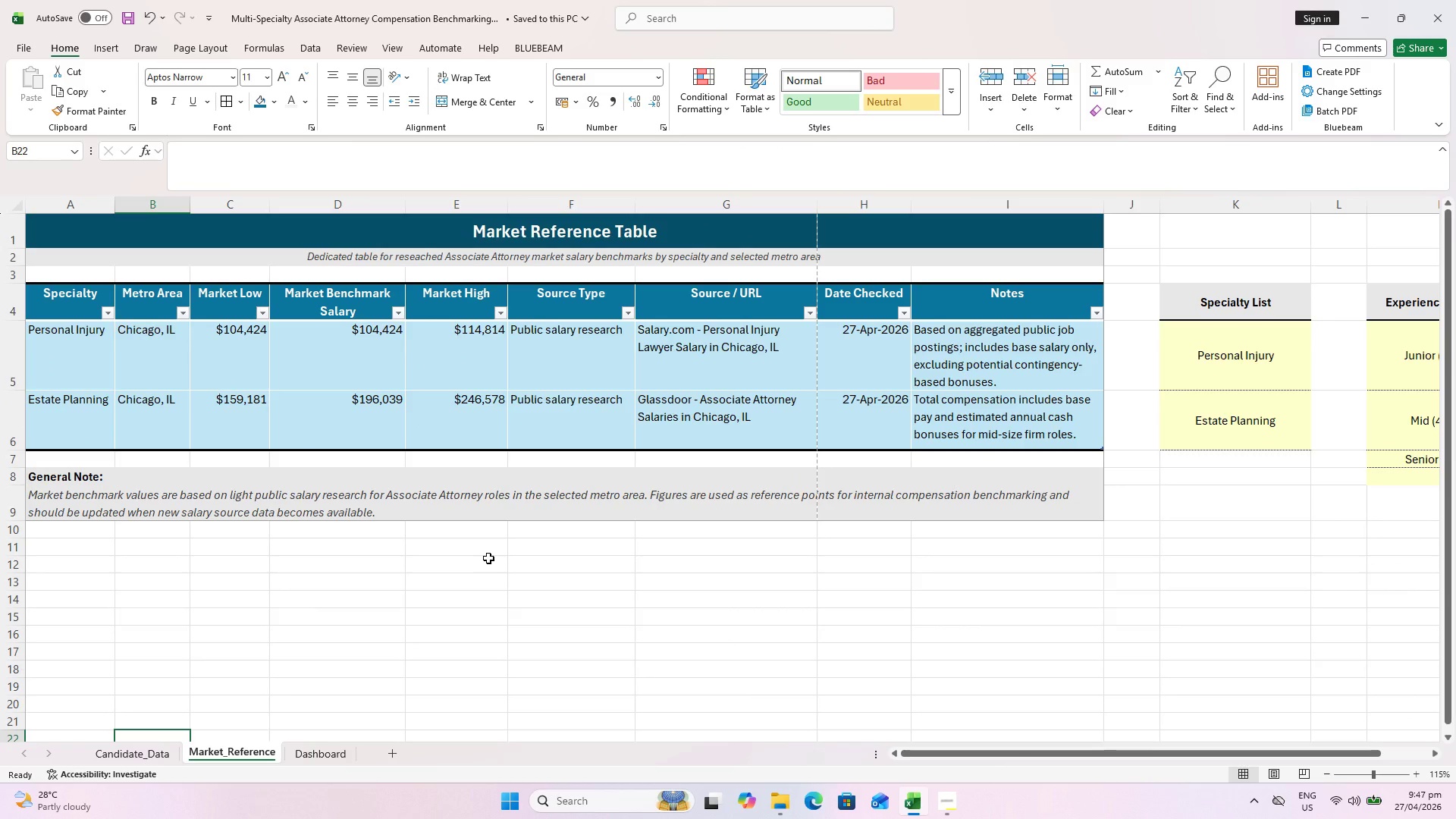 
key(Control+S)
 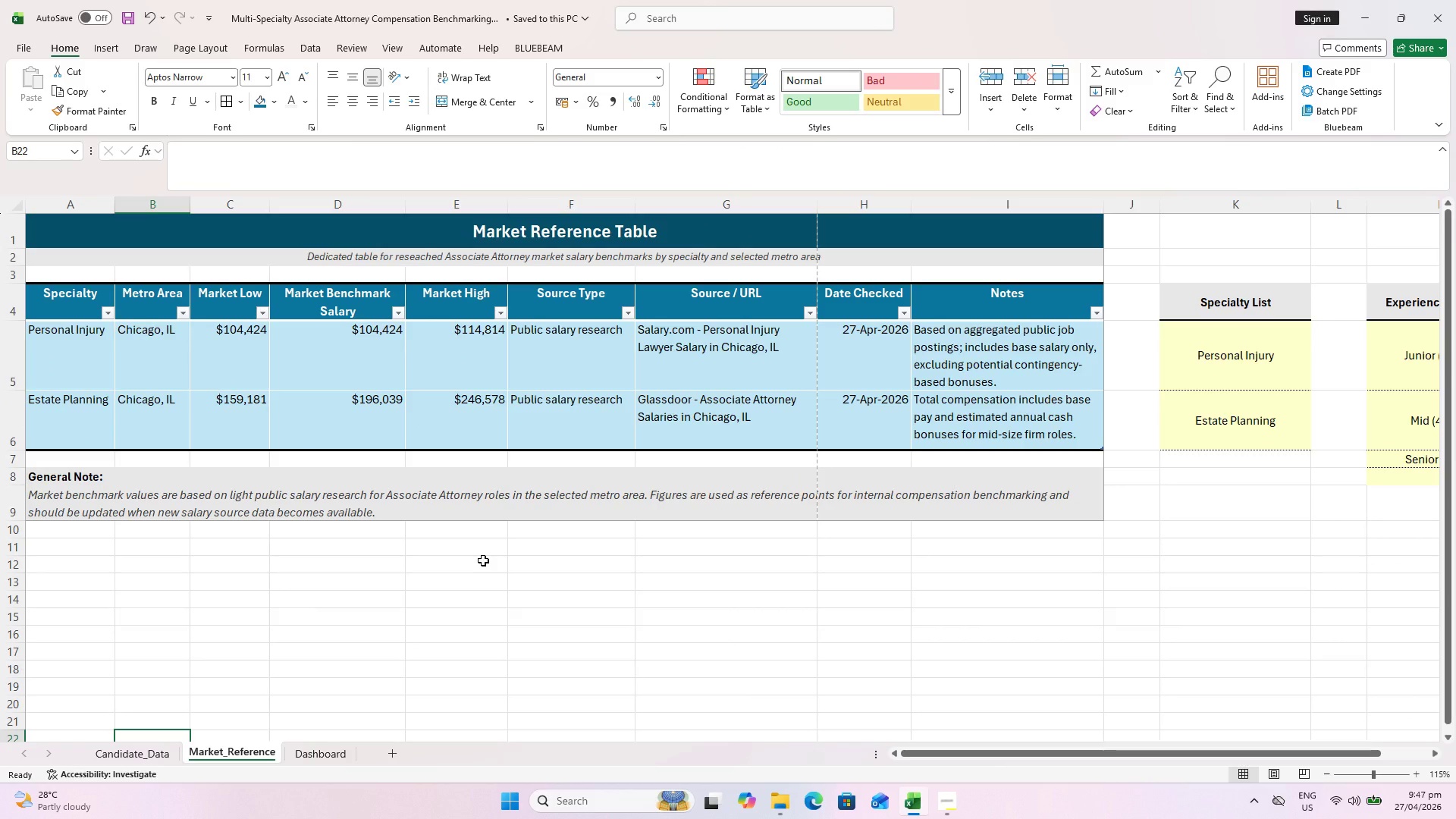 
key(Control+S)
 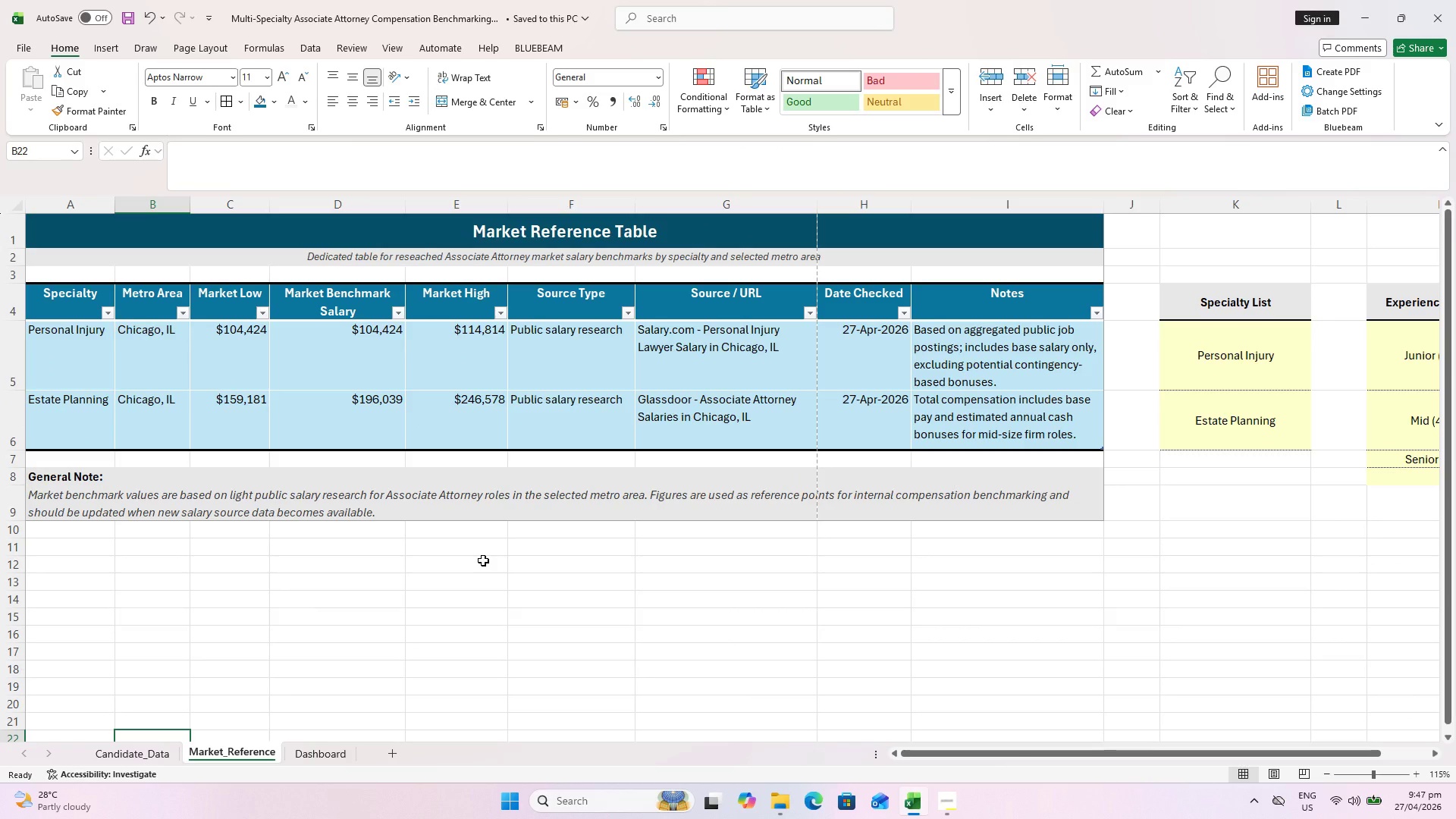 
scroll: coordinate [483, 560], scroll_direction: up, amount: 3.0
 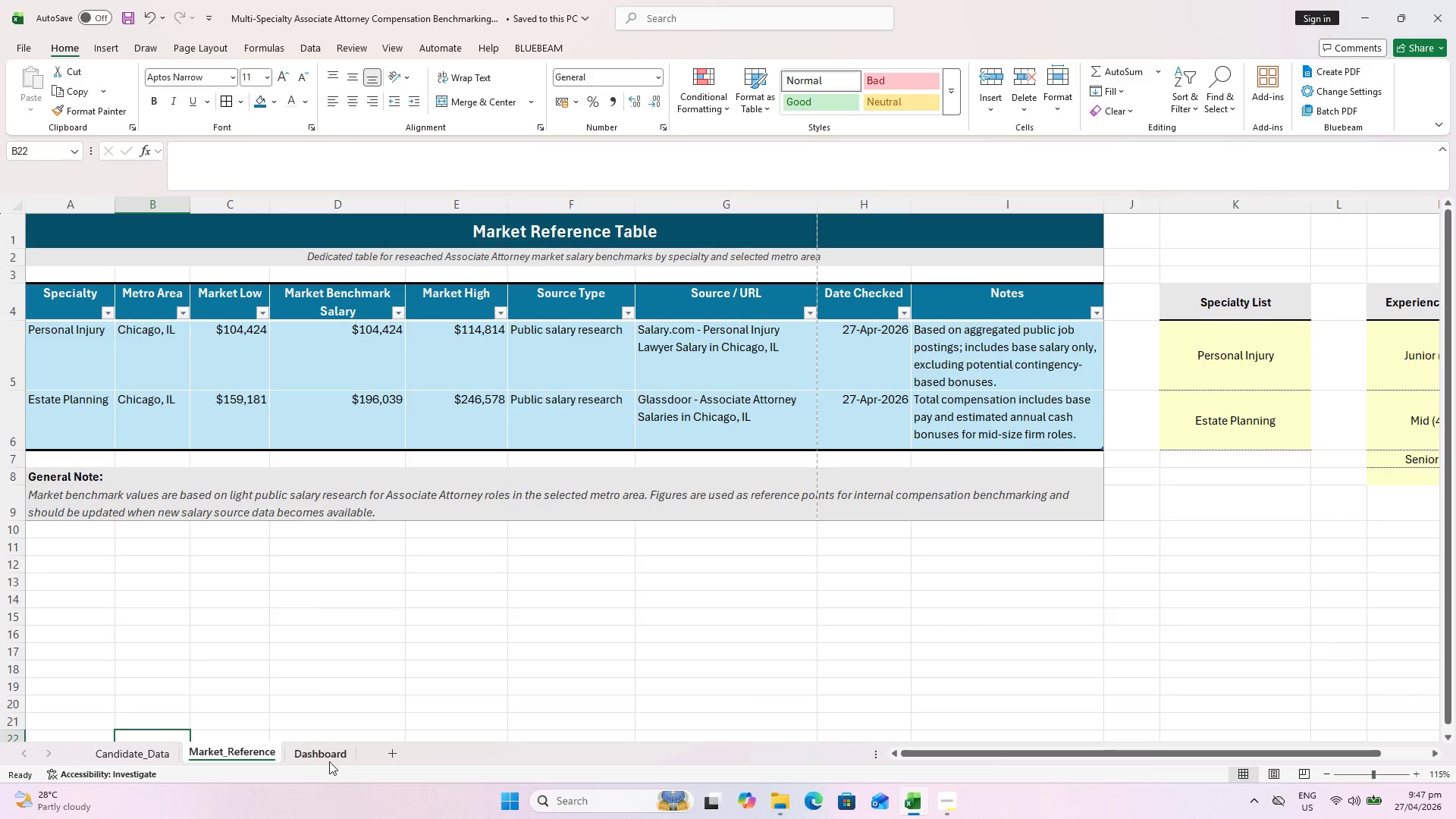 
left_click([330, 759])
 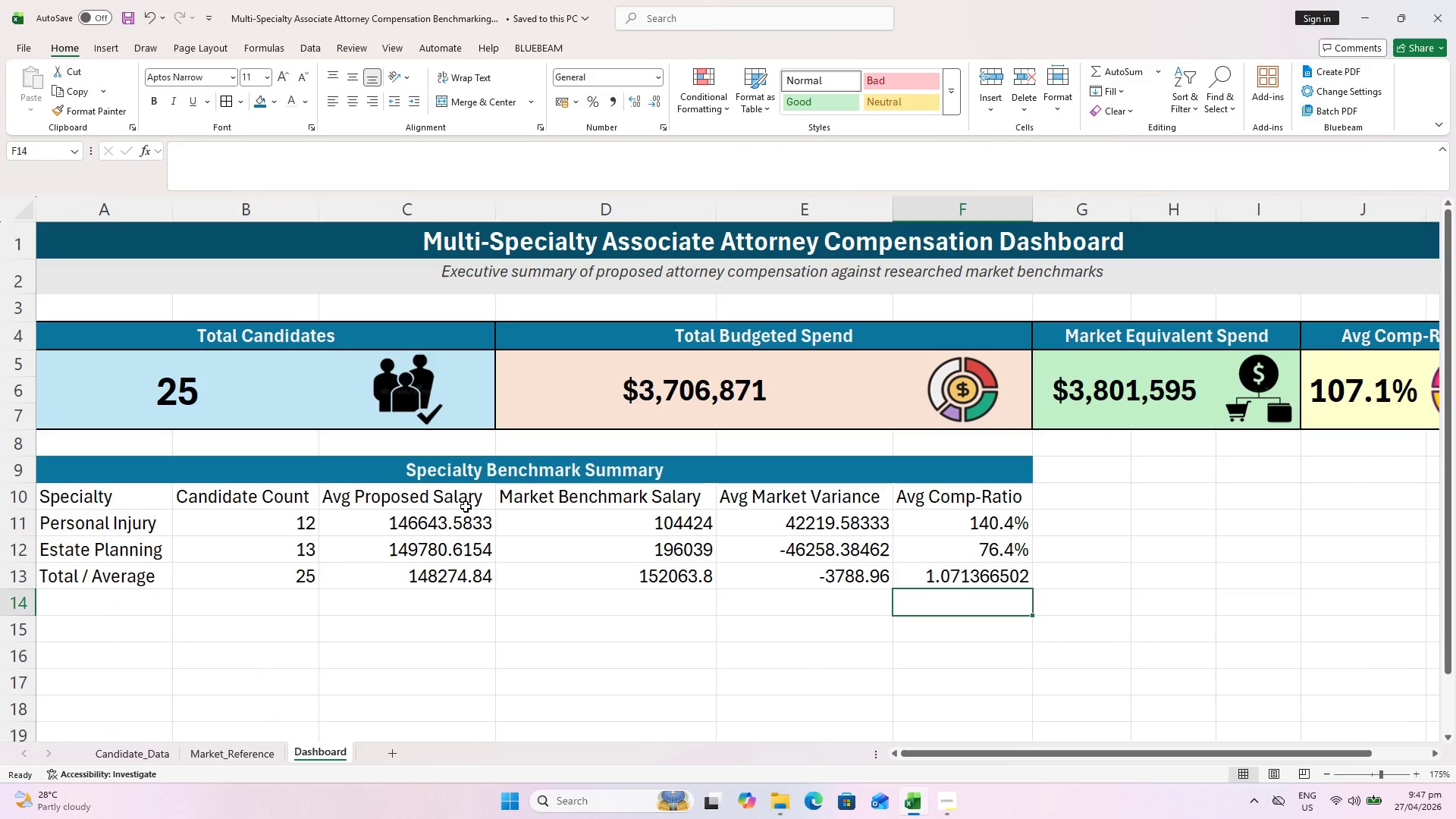 
key(Control+S)
 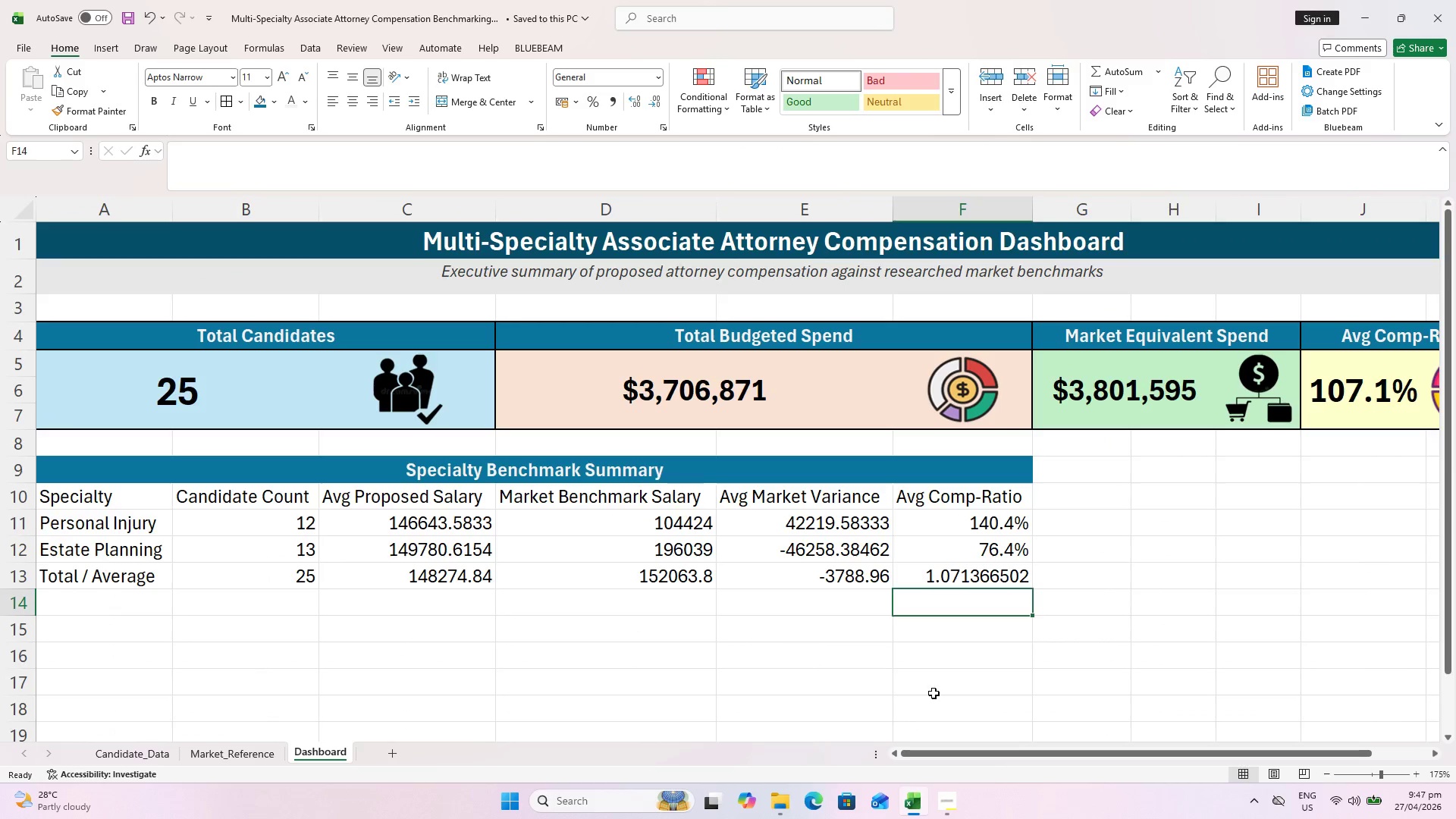 
left_click_drag(start_coordinate=[970, 753], to_coordinate=[943, 758])
 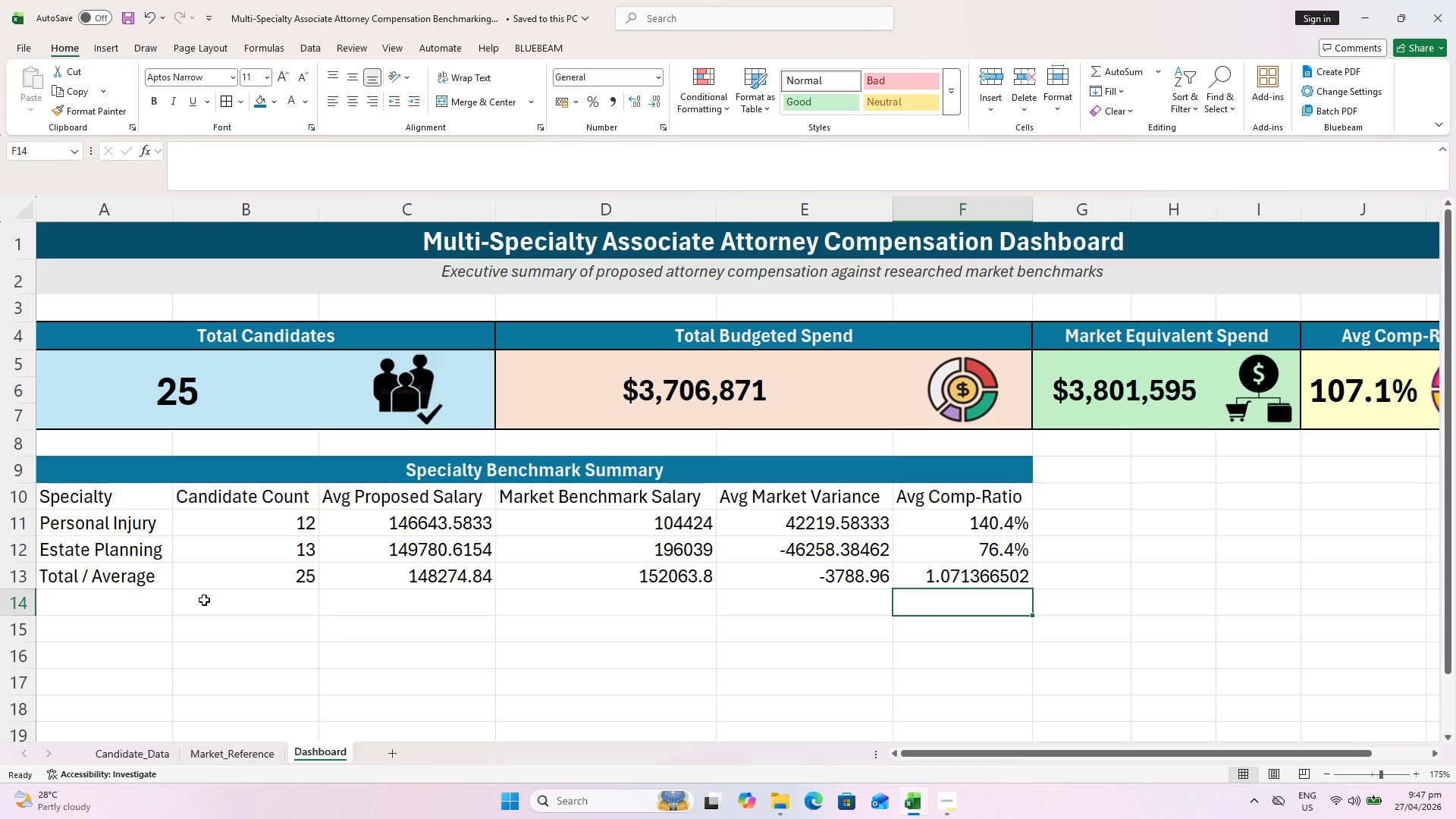 
left_click([113, 477])
 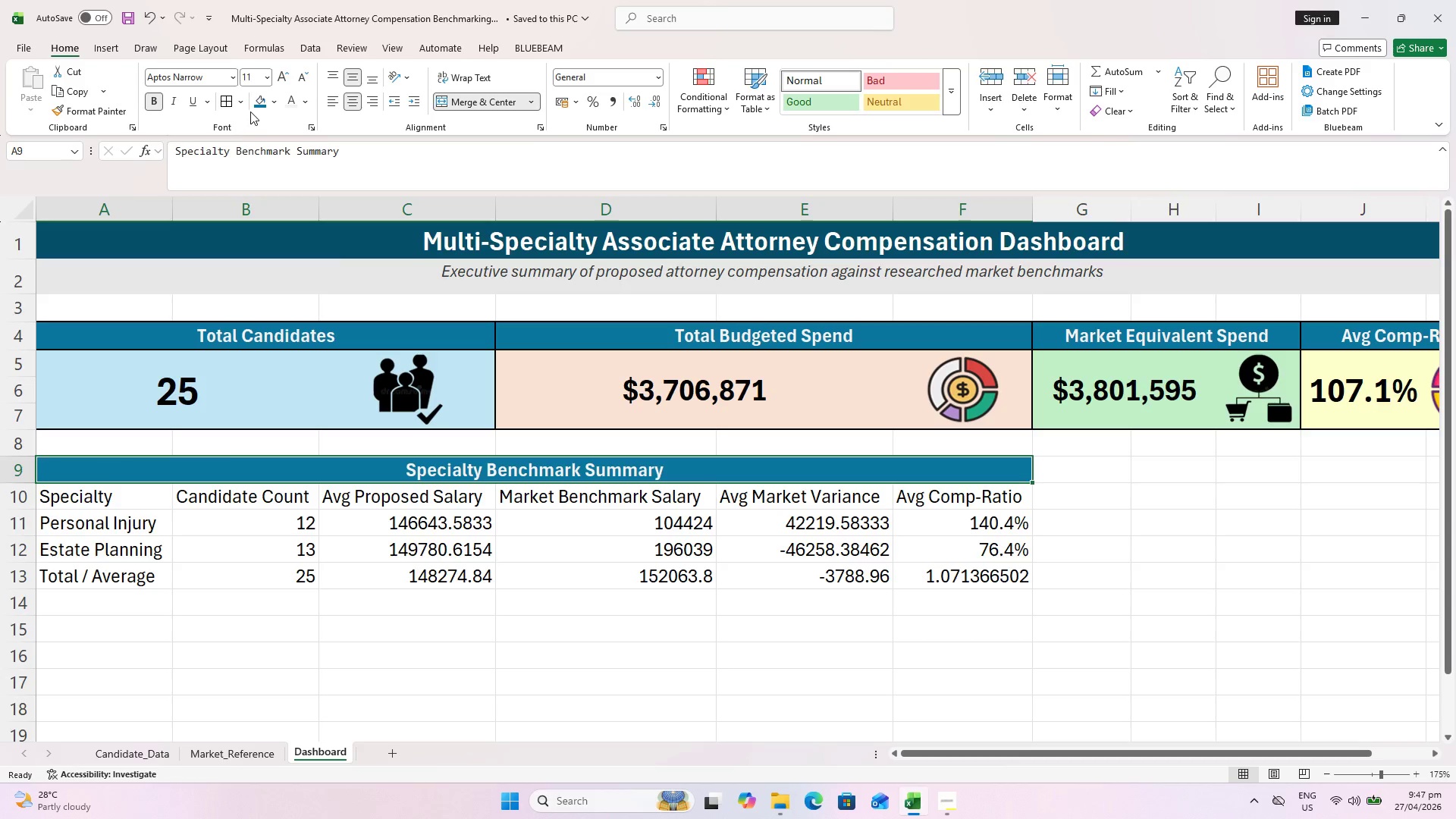 
mouse_move([246, 122])
 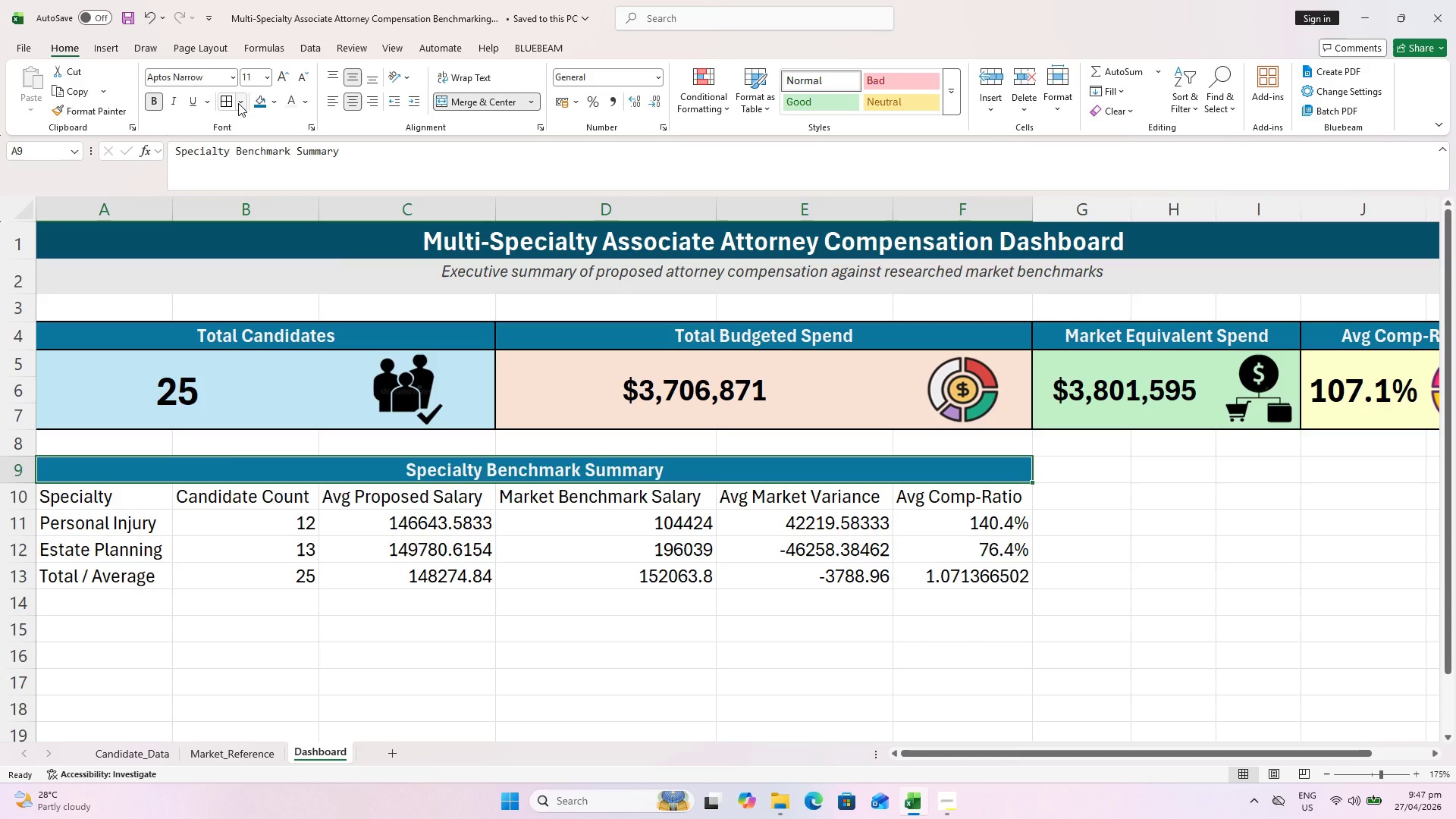 
left_click([238, 103])
 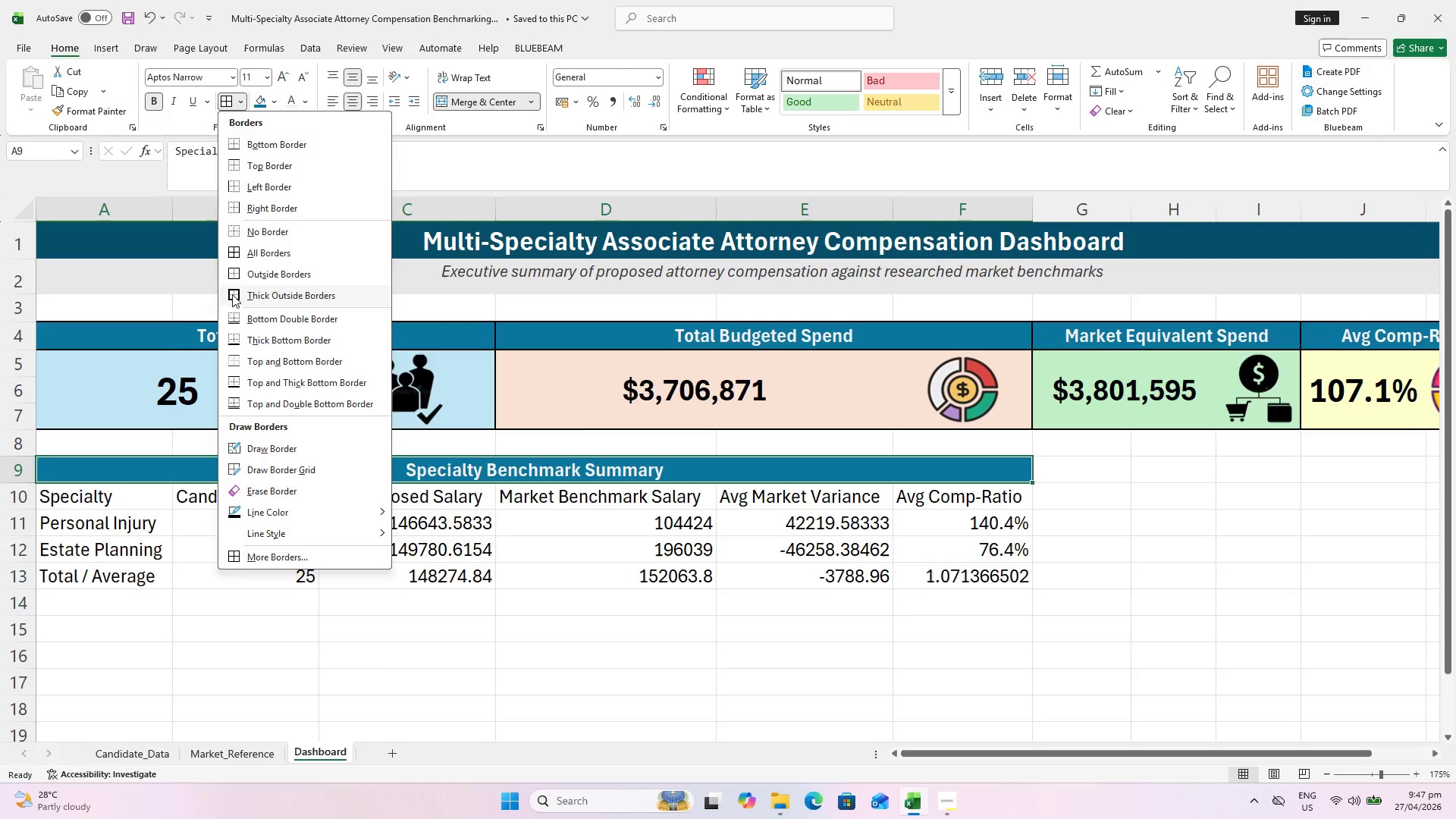 
double_click([404, 728])
 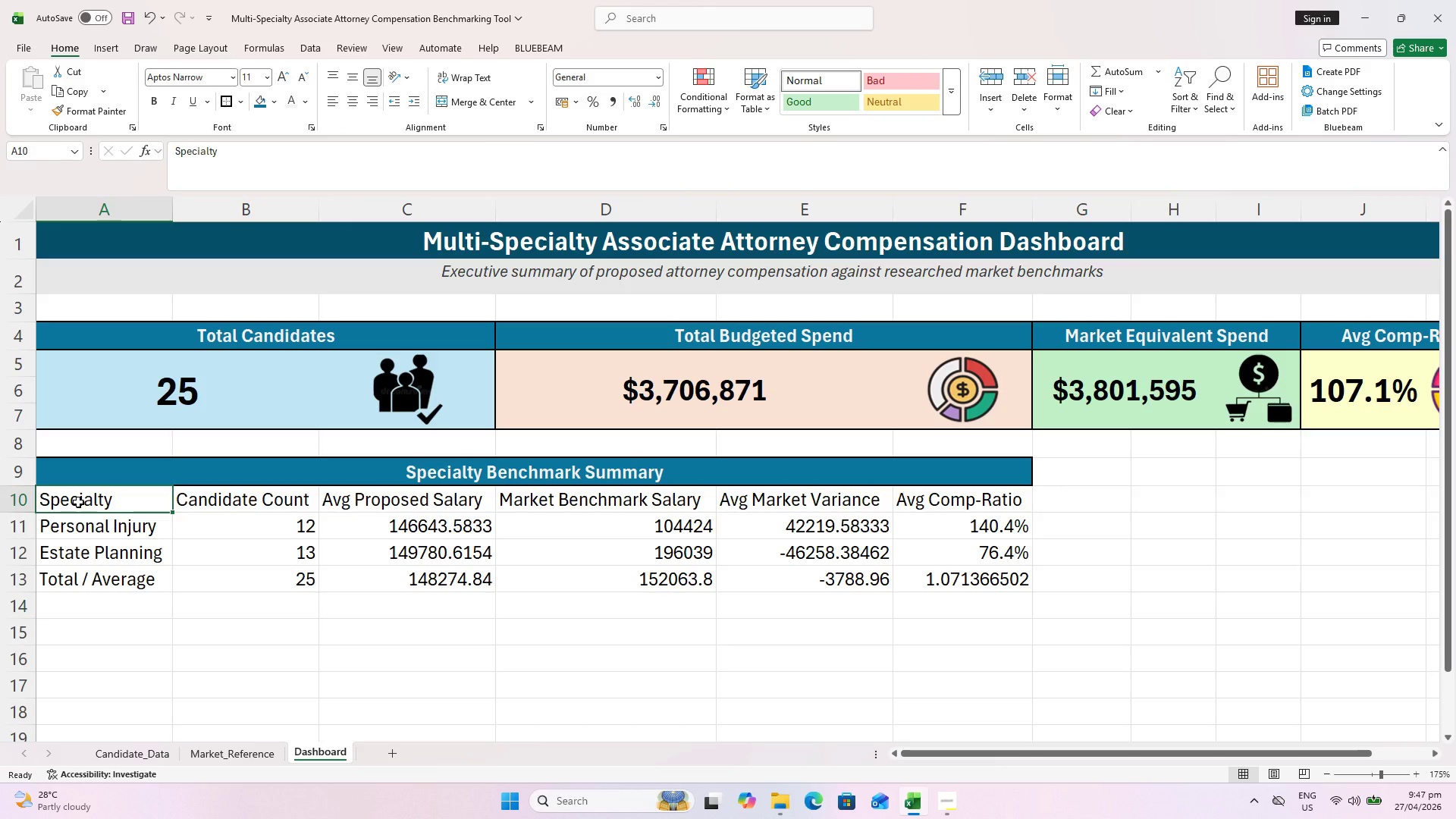 
wait(16.09)
 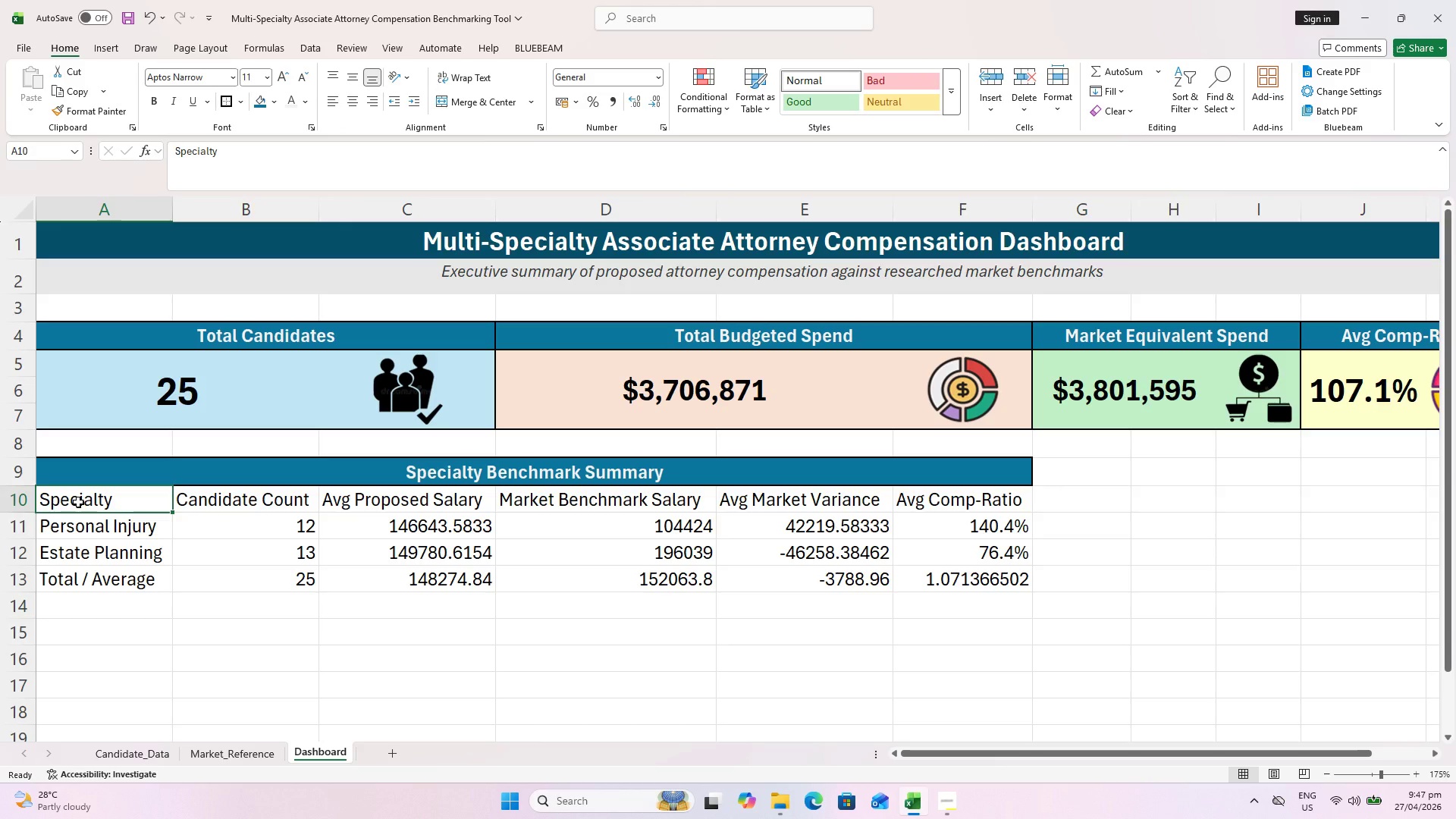 
hold_key(key=ShiftLeft, duration=1.45)
left_click([970, 496])
 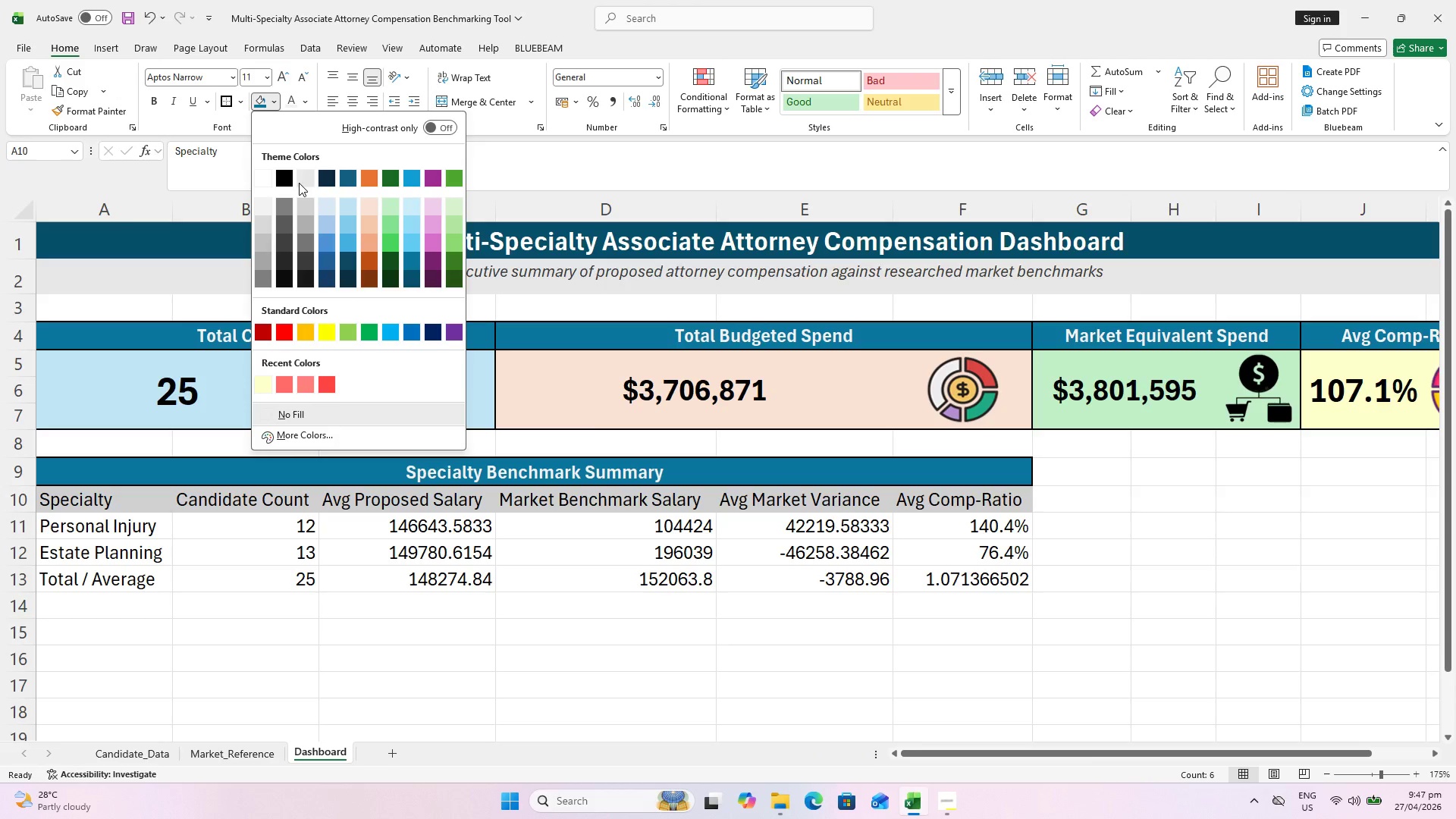 
wait(10.8)
 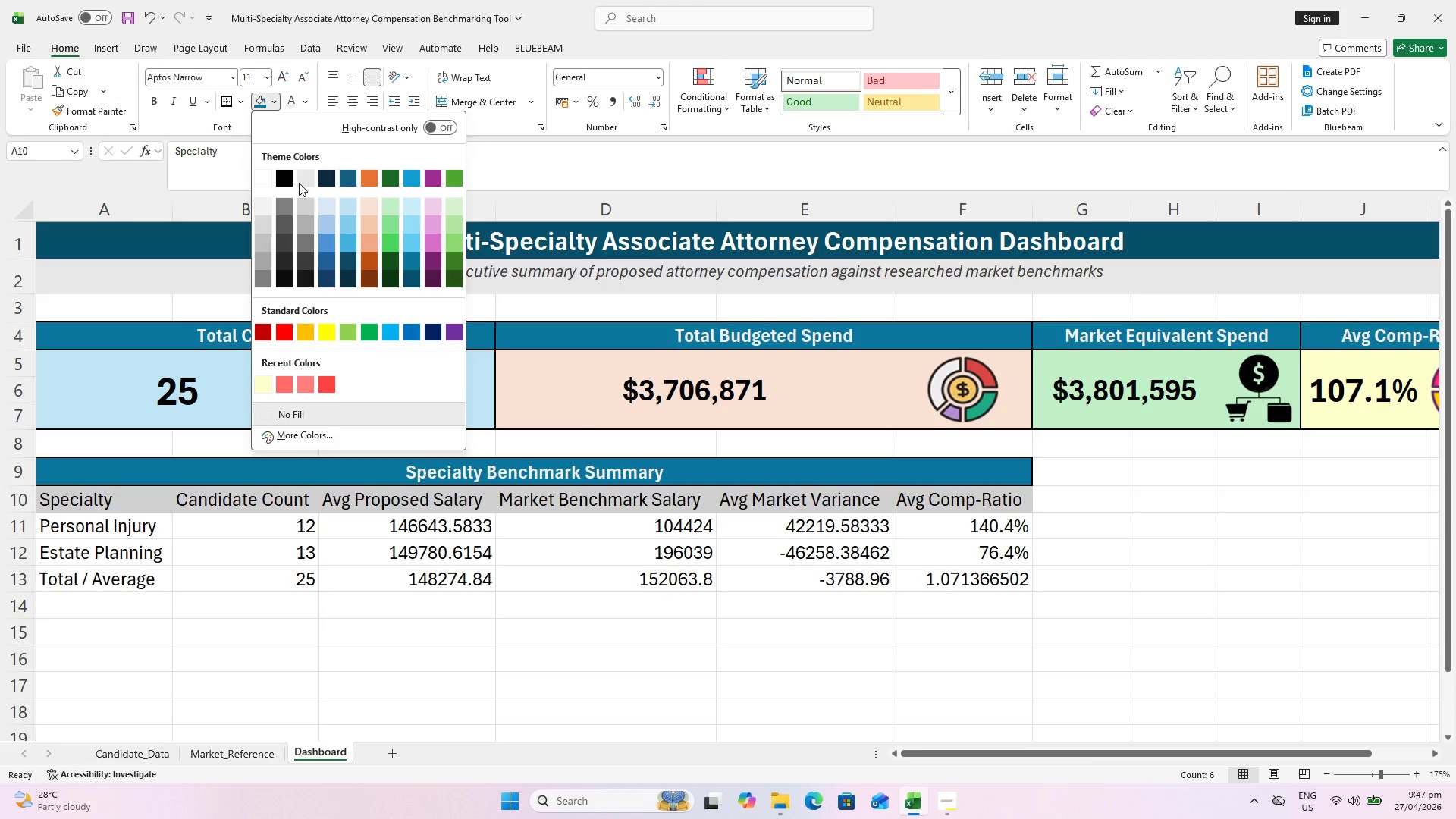 
left_click([299, 175])
 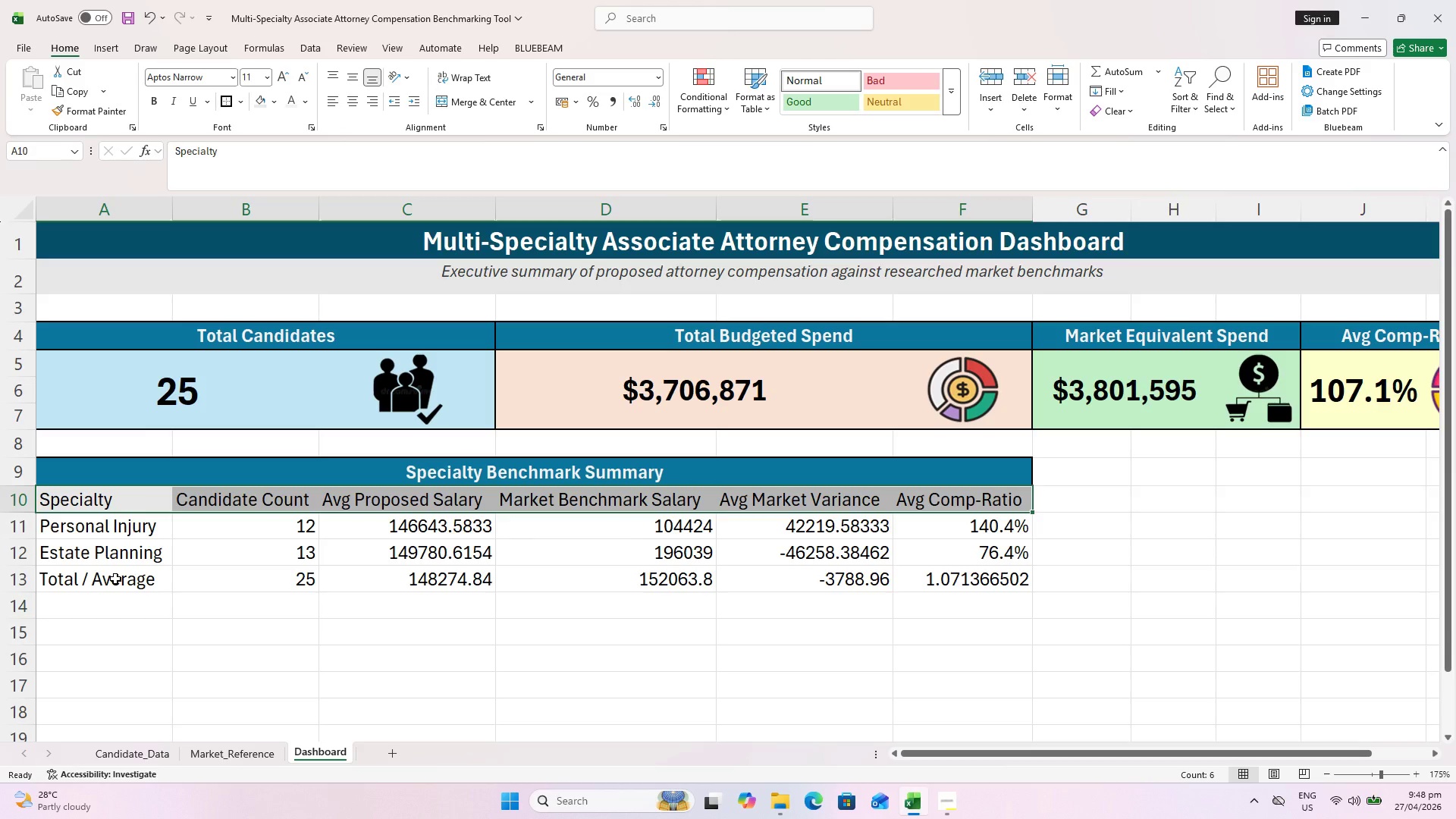 
key(Control+B)
 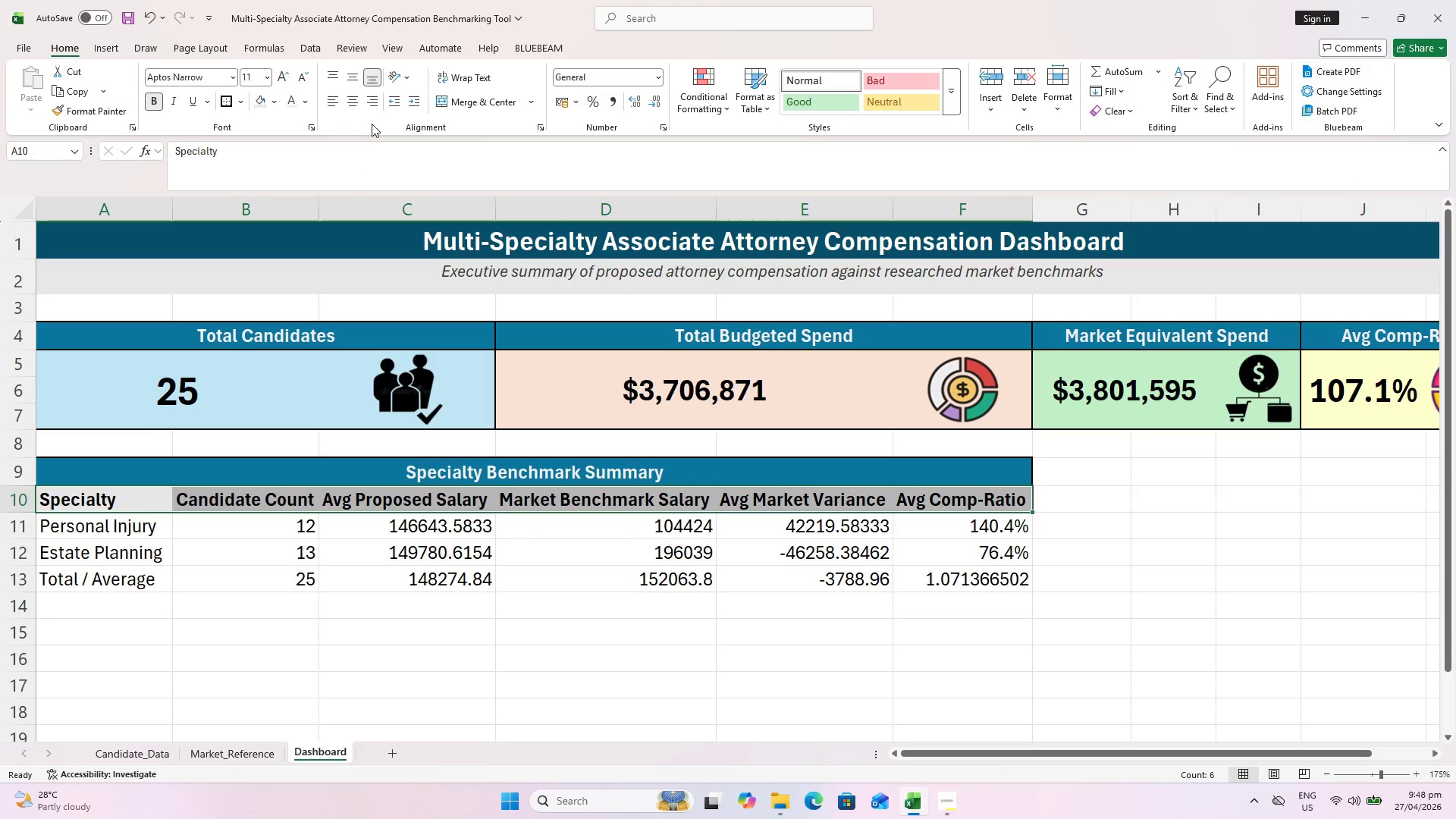 
left_click([356, 103])
 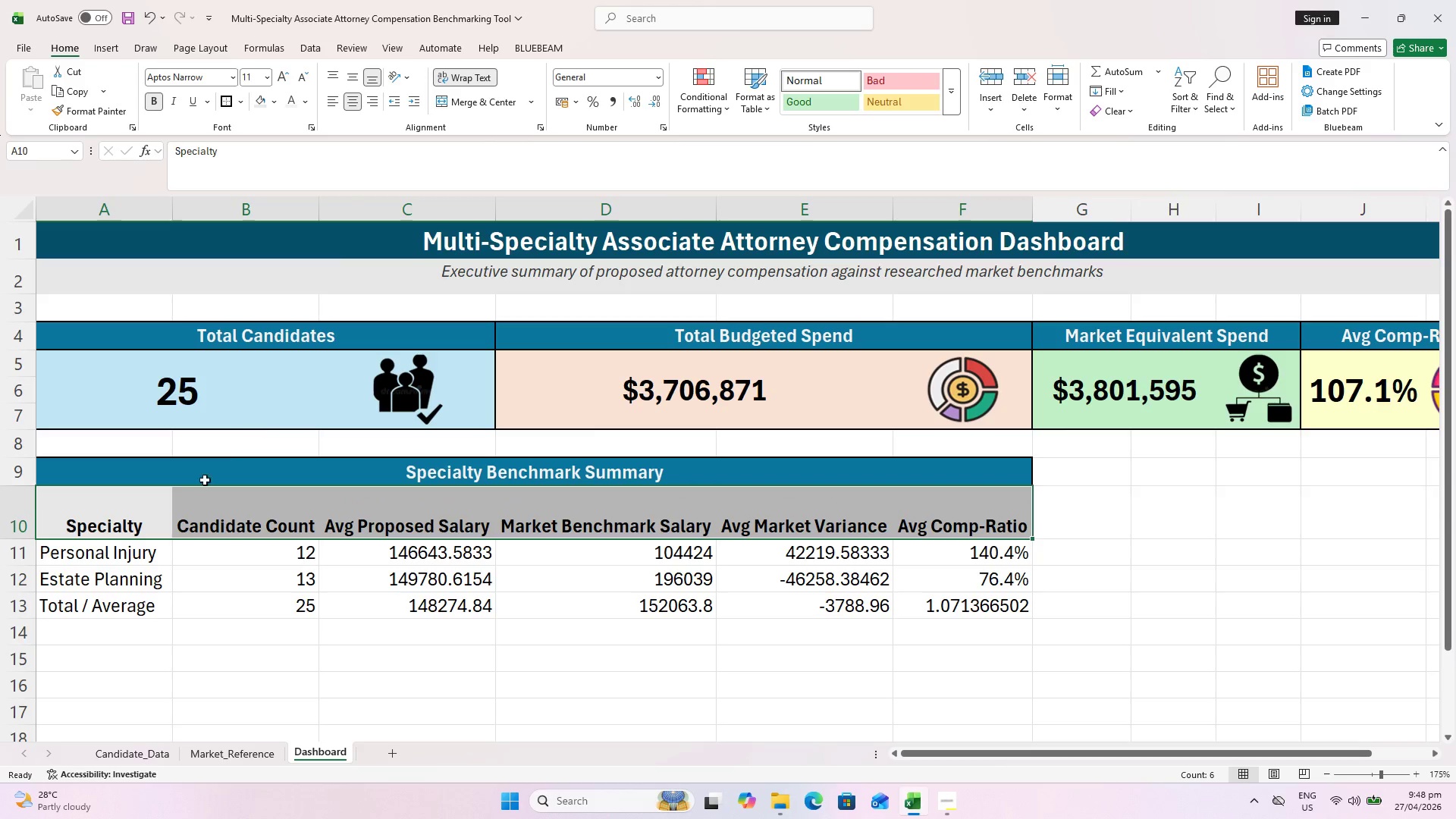 
wait(7.44)
 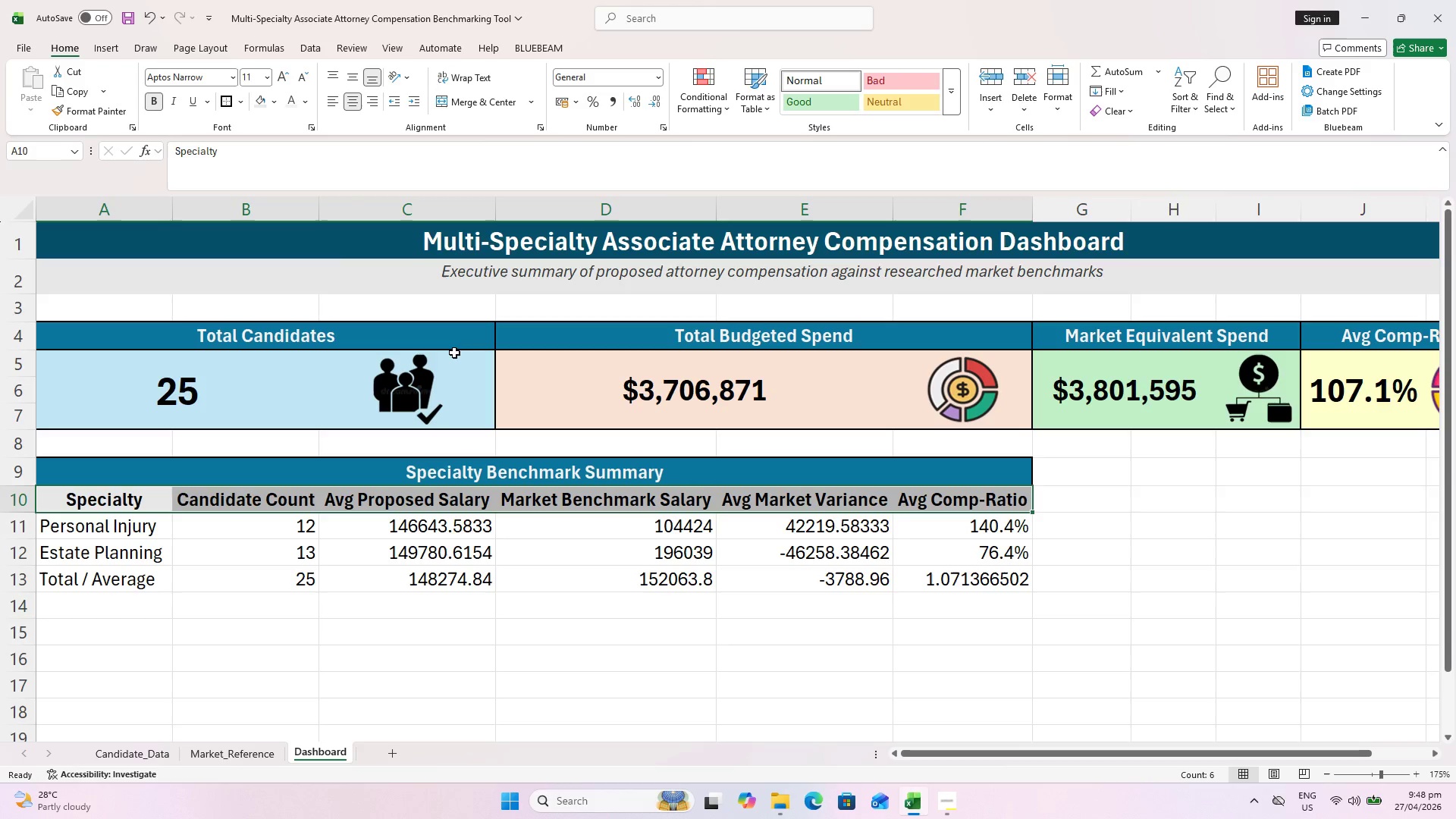 
left_click([633, 518])
 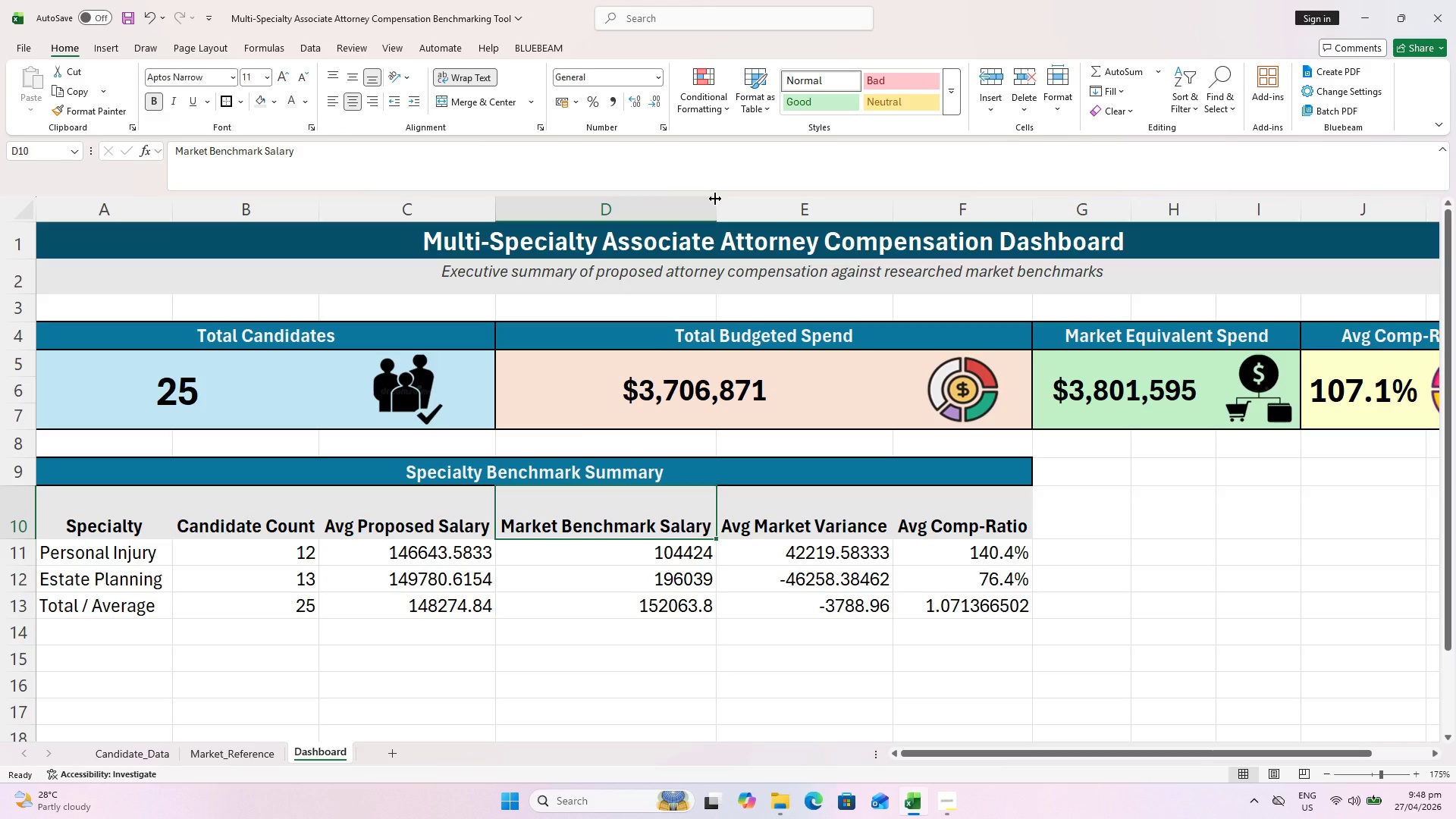 
left_click_drag(start_coordinate=[715, 199], to_coordinate=[692, 191])
 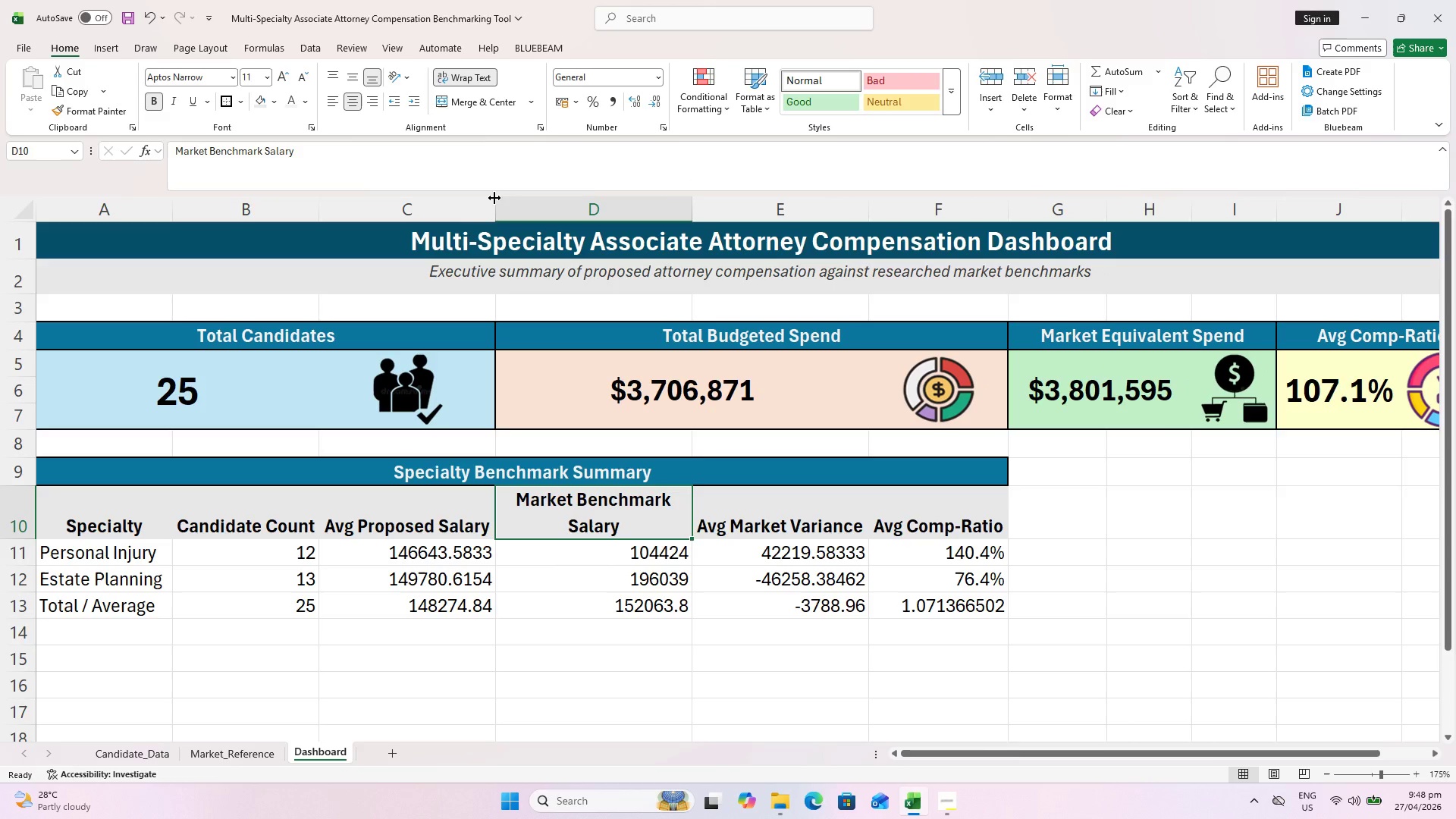 
left_click_drag(start_coordinate=[494, 198], to_coordinate=[476, 190])
 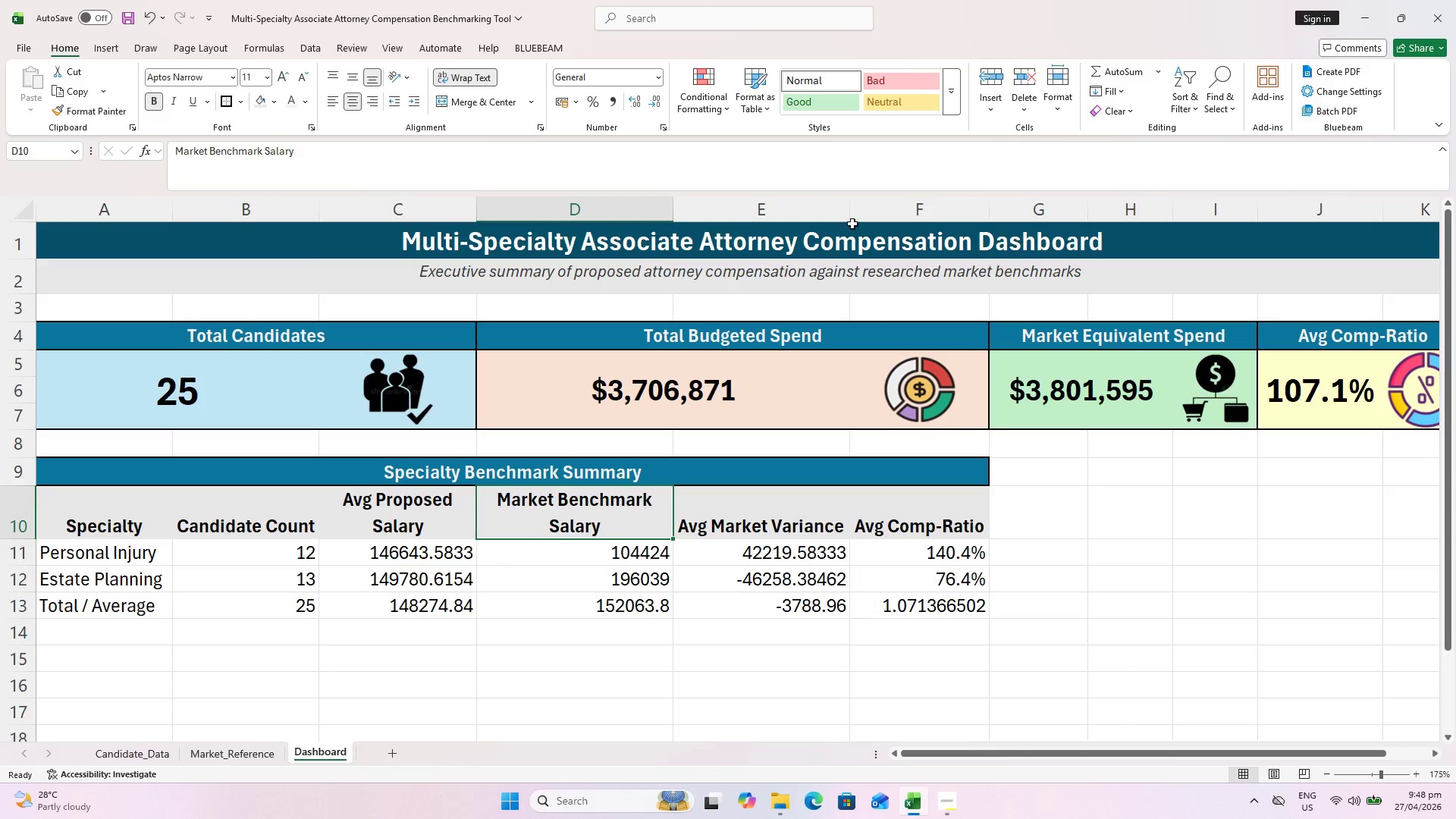 
left_click_drag(start_coordinate=[851, 212], to_coordinate=[834, 205])
 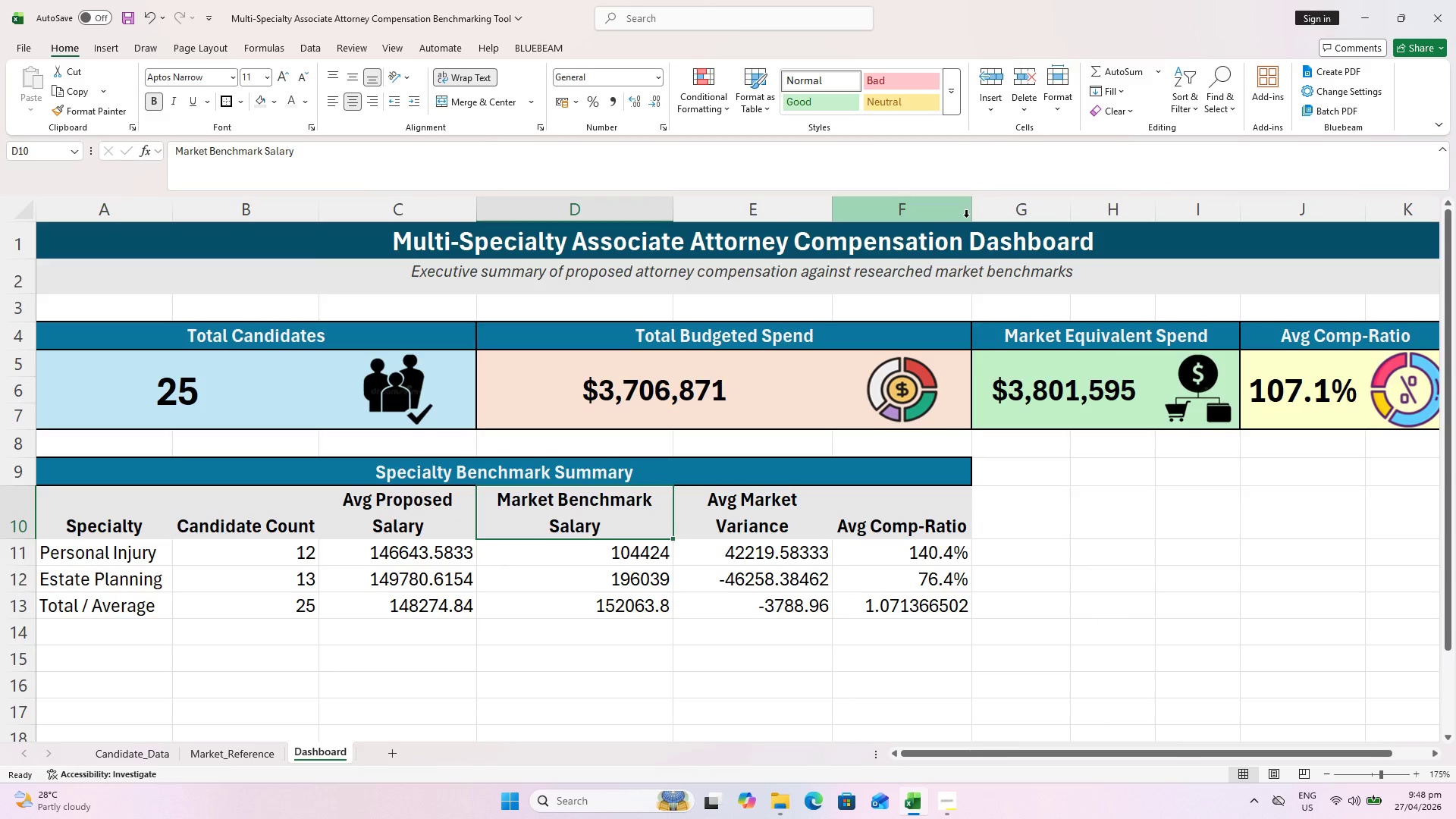 
left_click_drag(start_coordinate=[966, 216], to_coordinate=[951, 211])
 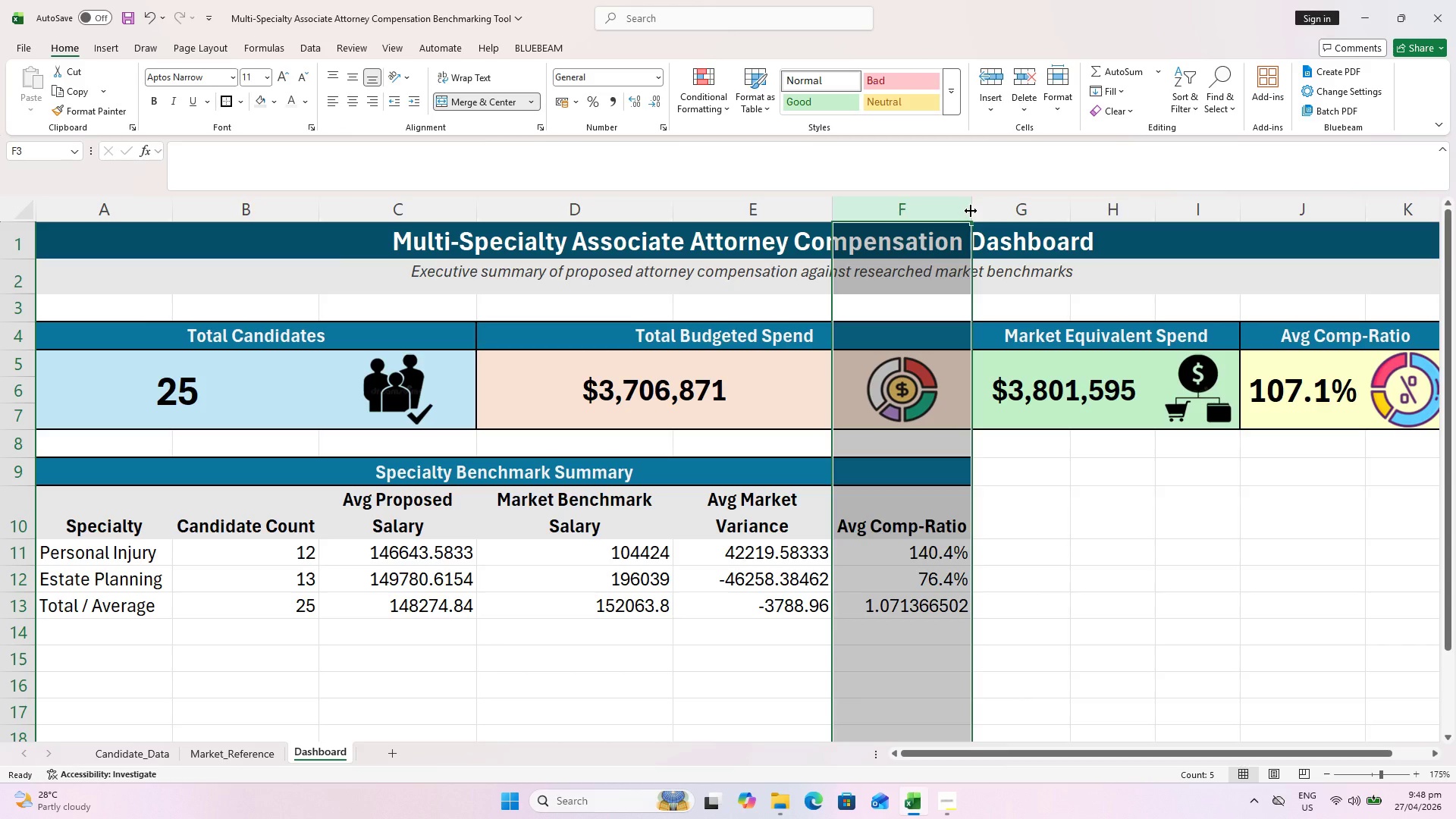 
left_click_drag(start_coordinate=[971, 211], to_coordinate=[963, 209])
 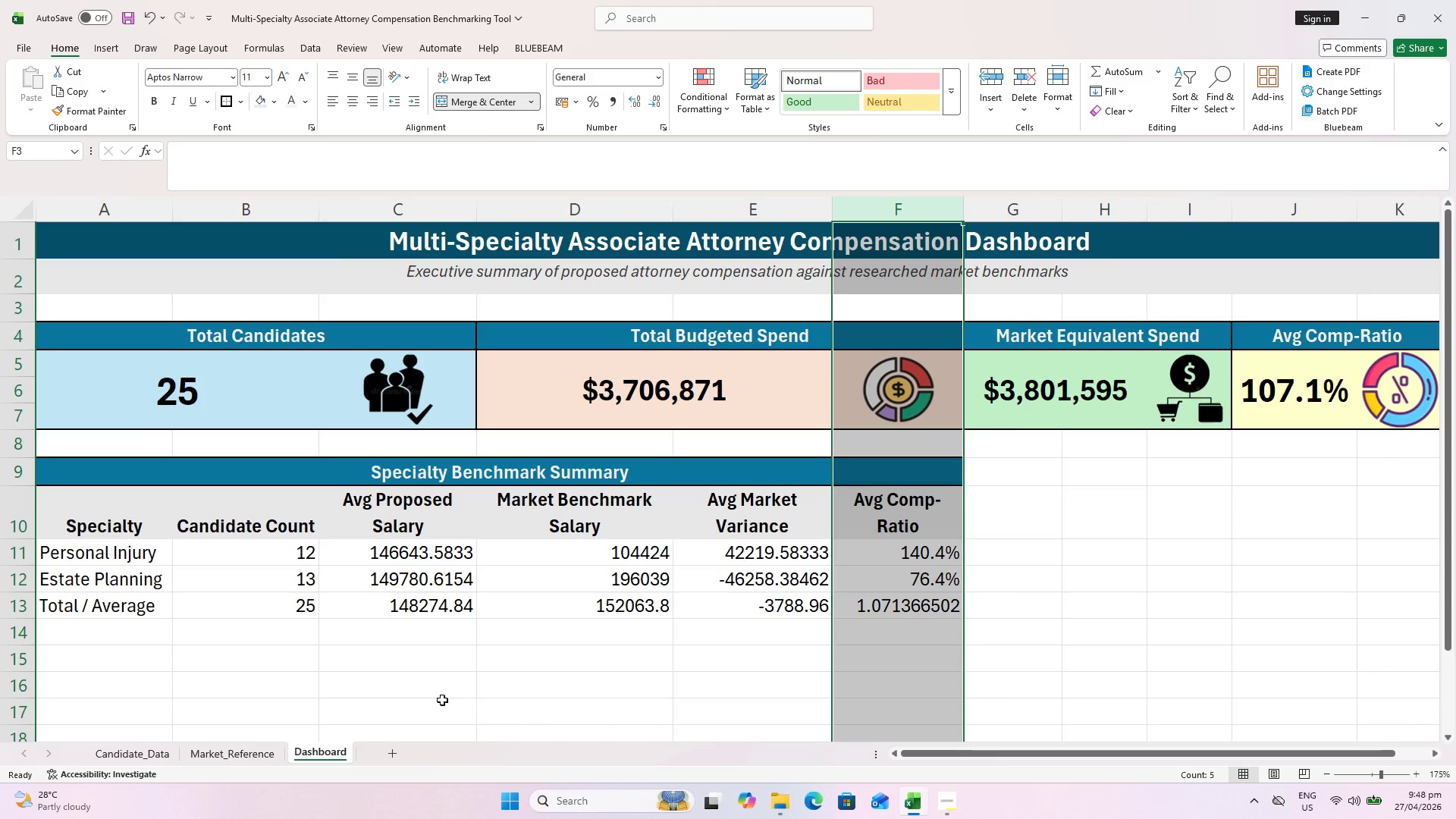 
left_click([287, 504])
 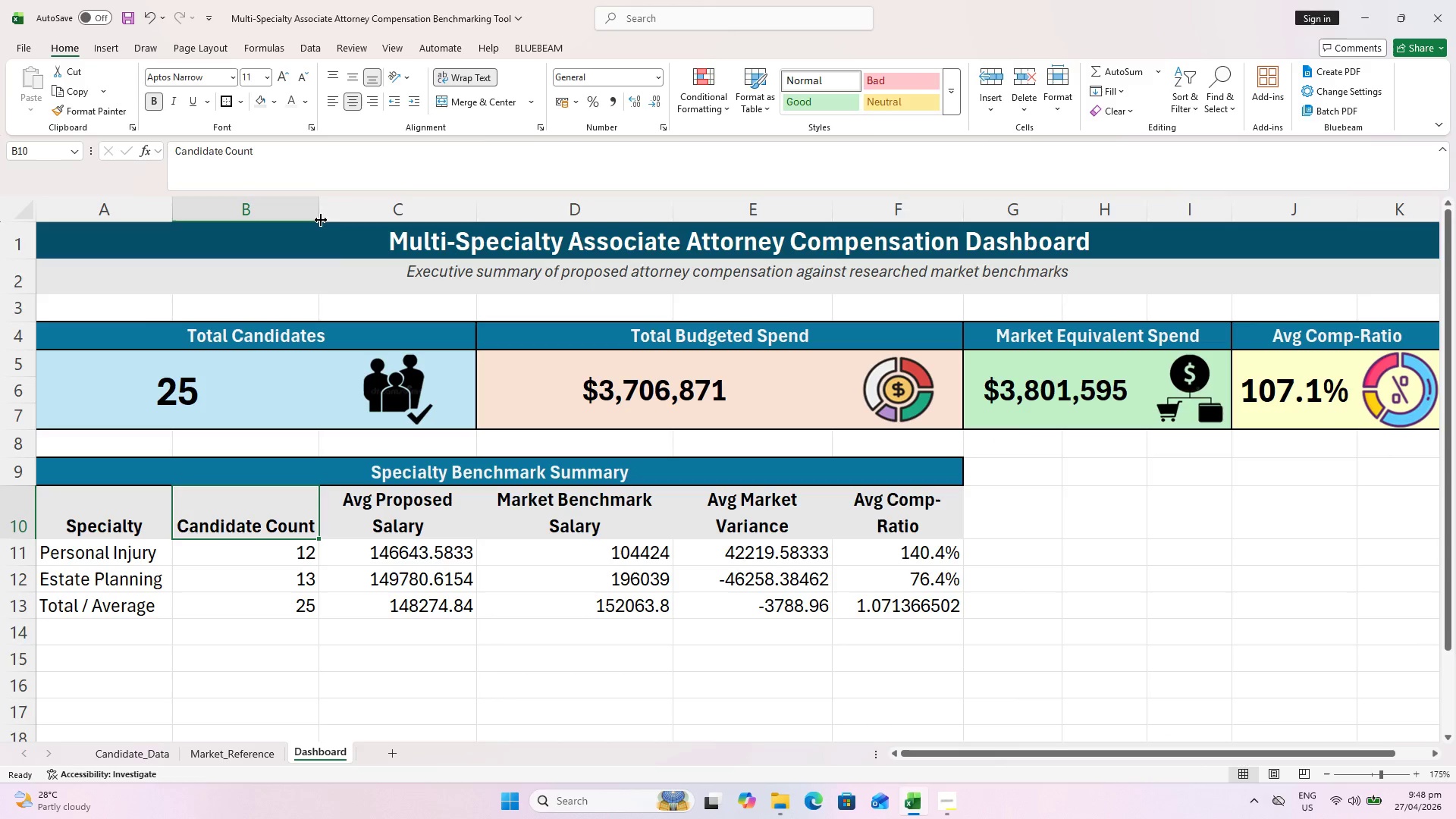 
left_click_drag(start_coordinate=[321, 216], to_coordinate=[306, 211])
 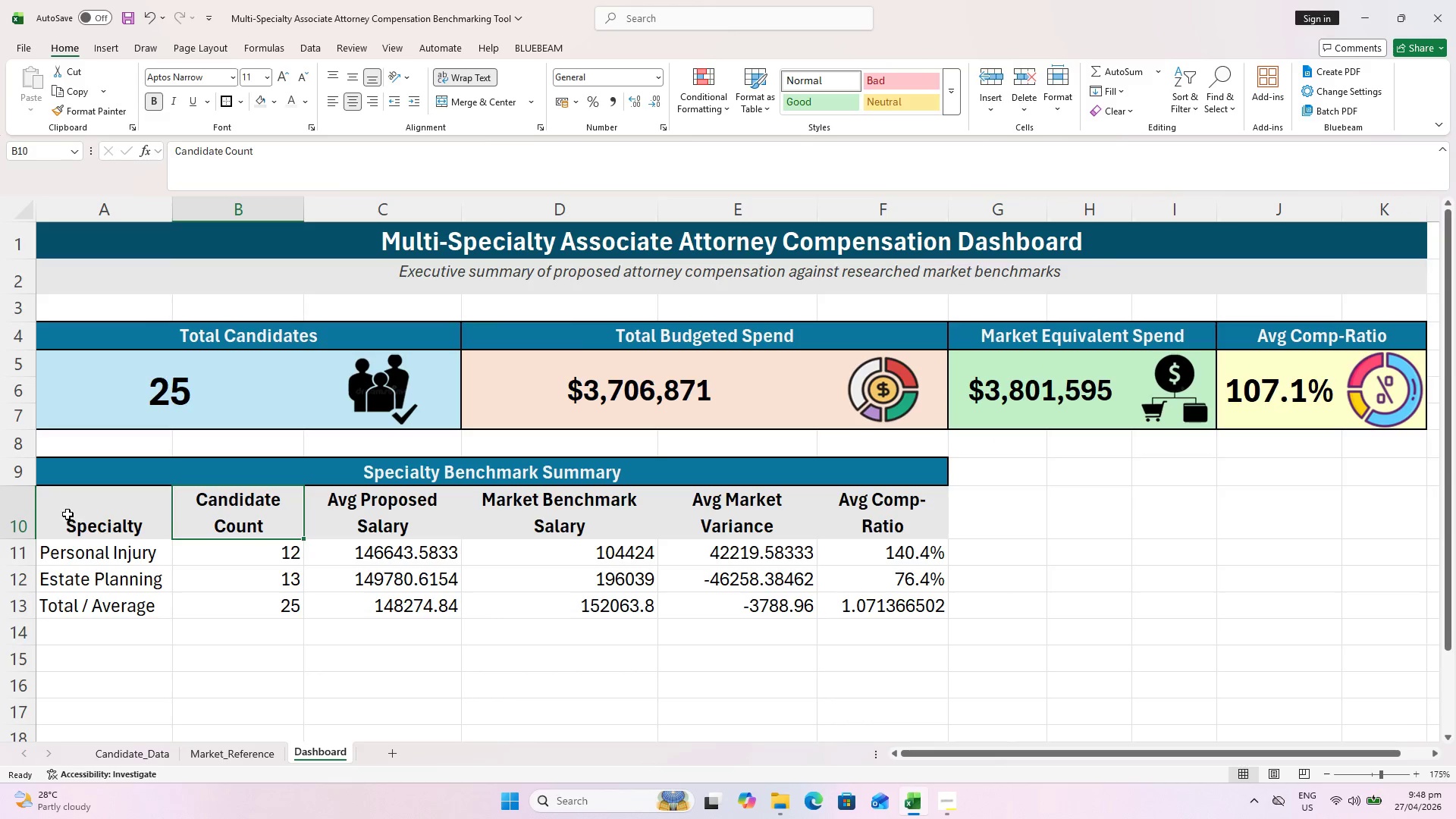 
left_click_drag(start_coordinate=[68, 510], to_coordinate=[876, 523])
 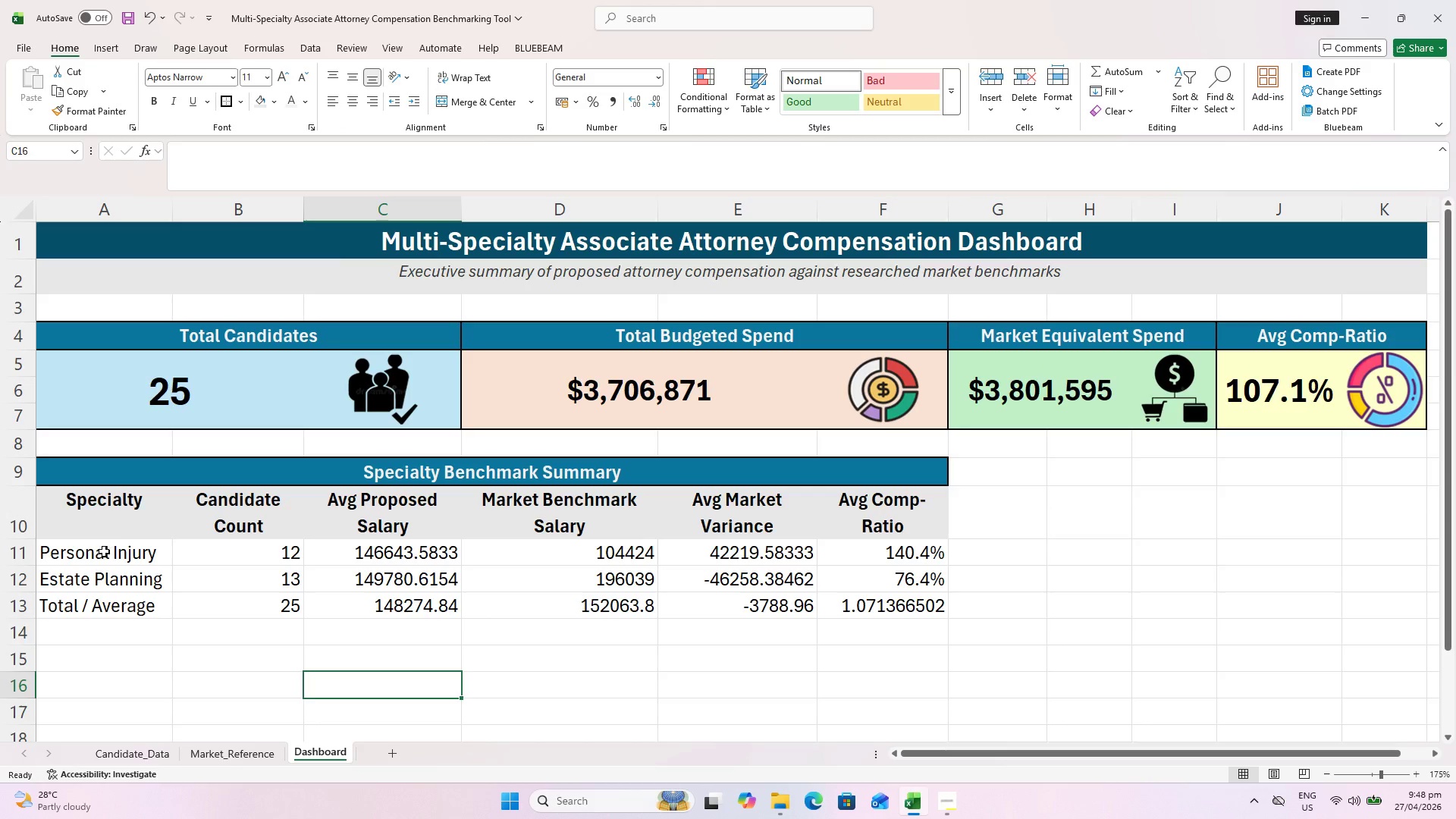 
wait(5.83)
 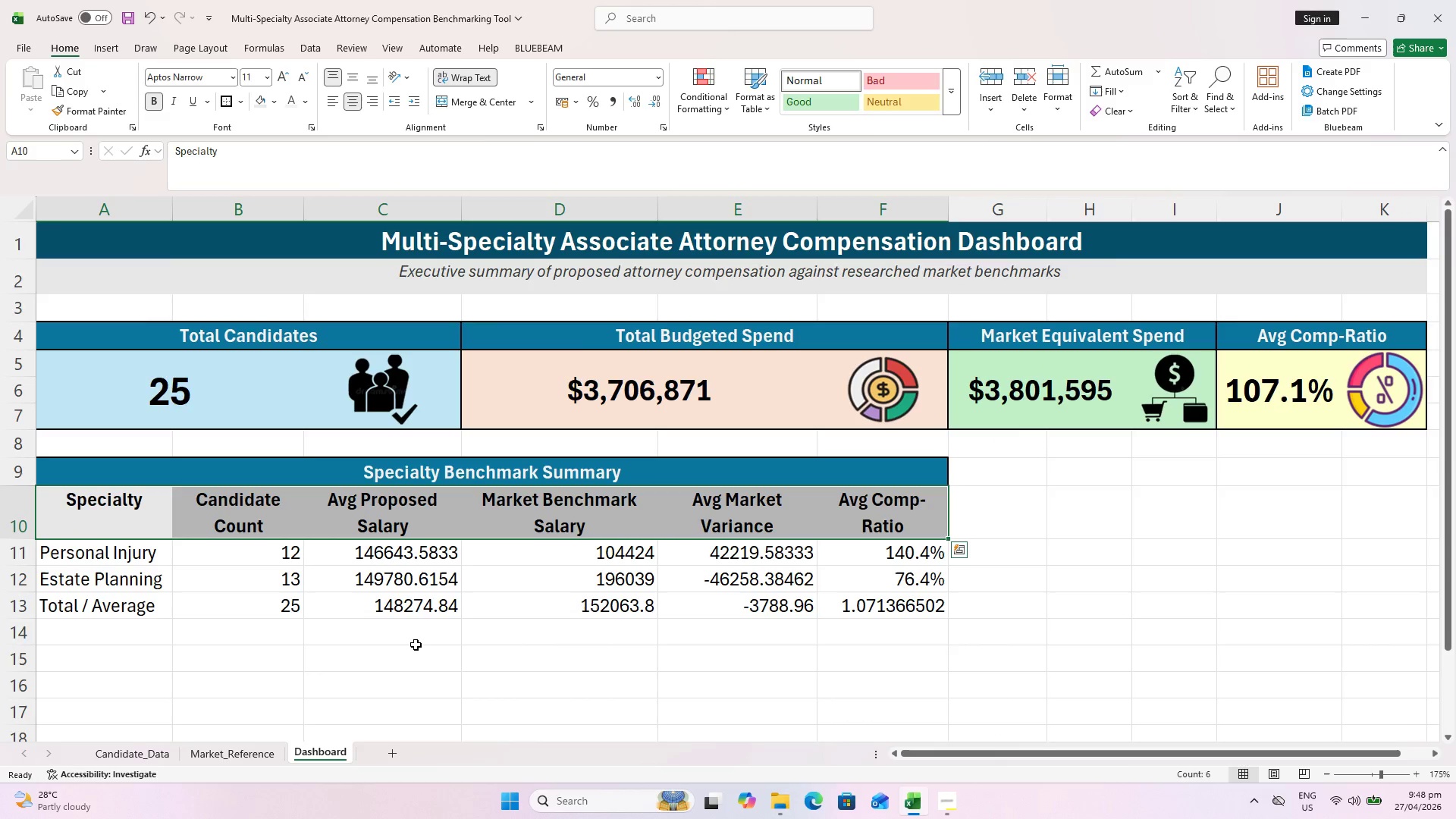 
key(Control+S)
 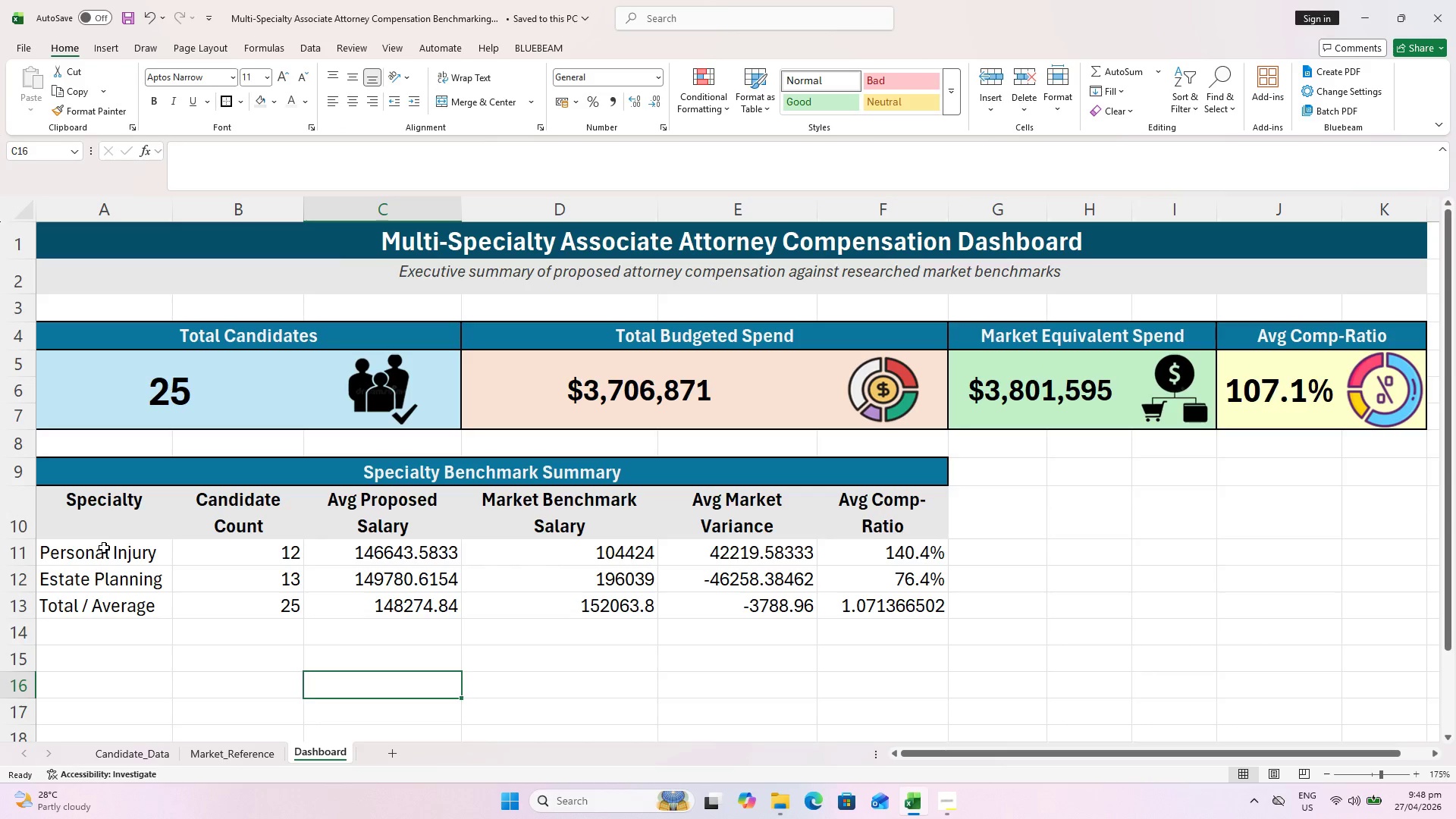 
wait(5.97)
 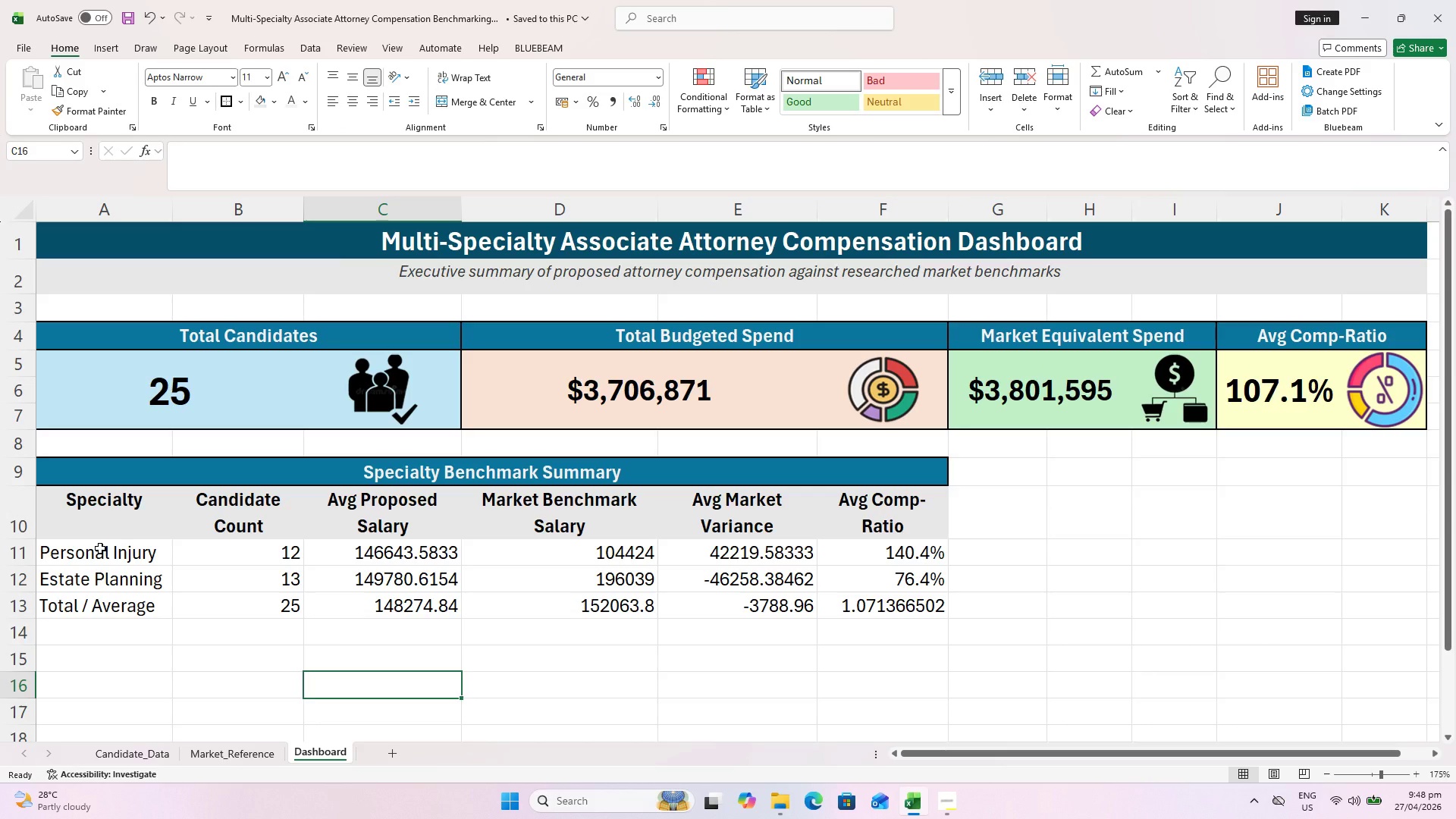 
hold_key(key=ShiftLeft, duration=0.83)
 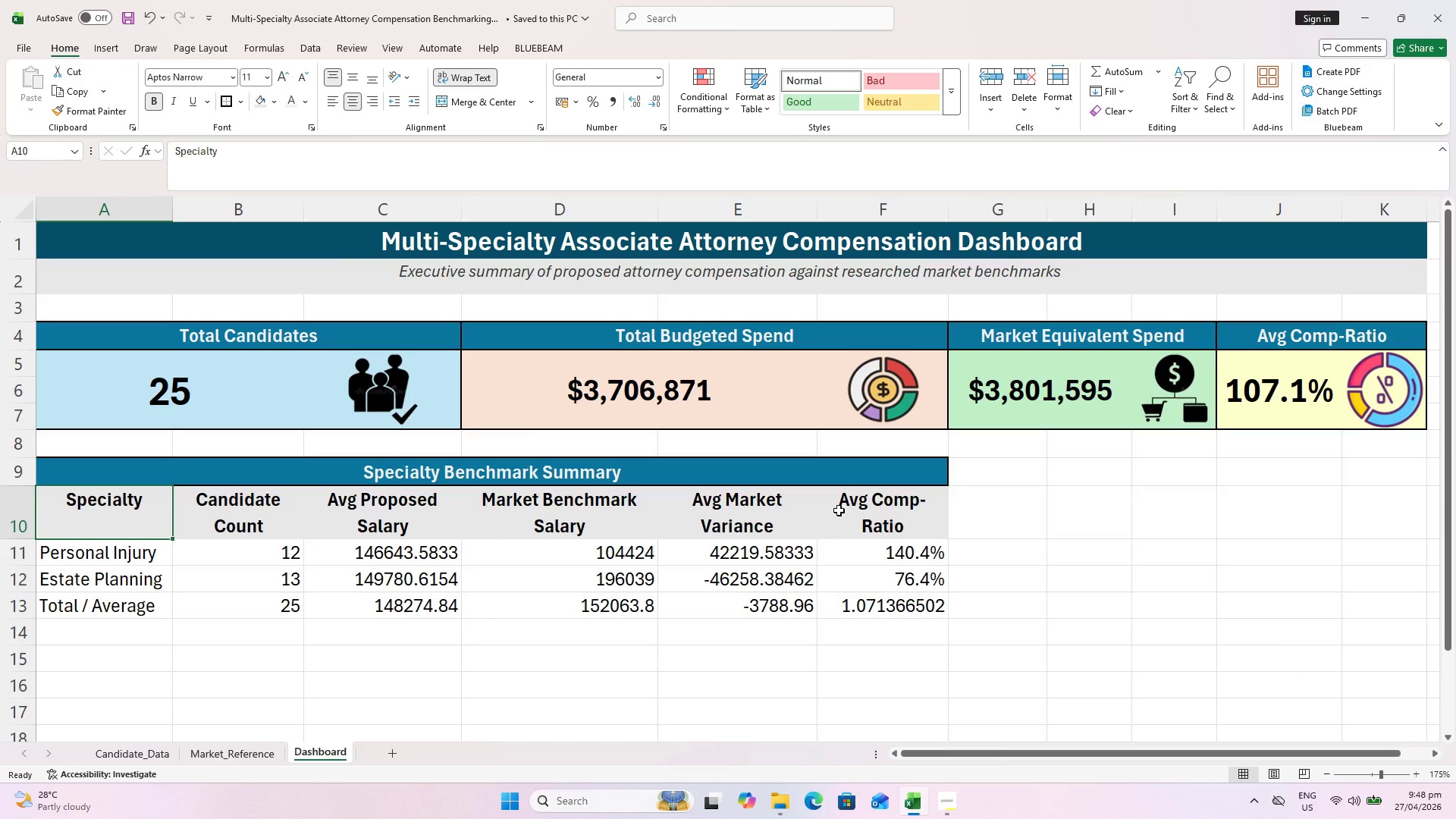 
hold_key(key=ShiftLeft, duration=1.14)
left_click([901, 513])
 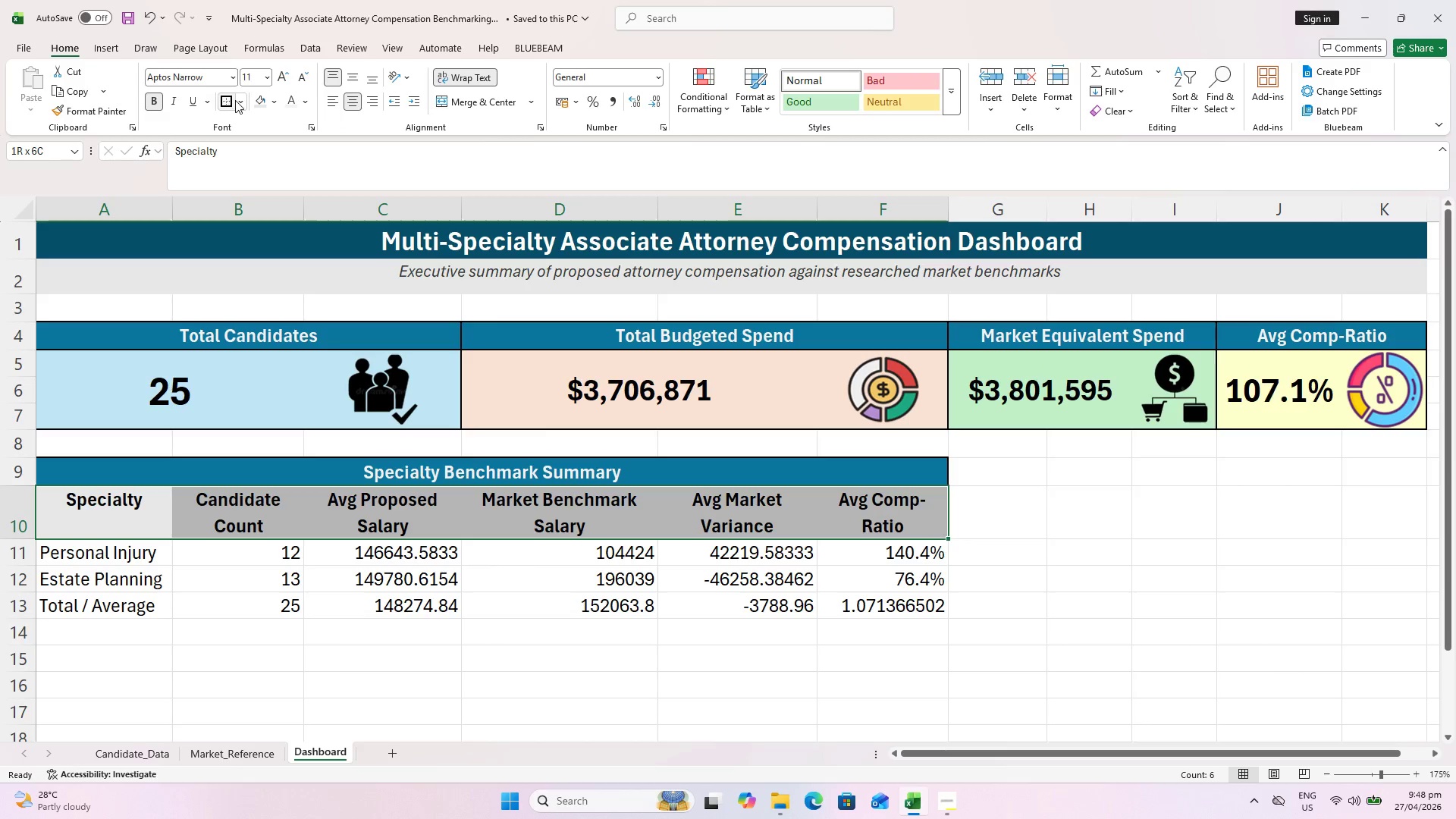 
left_click([238, 101])
 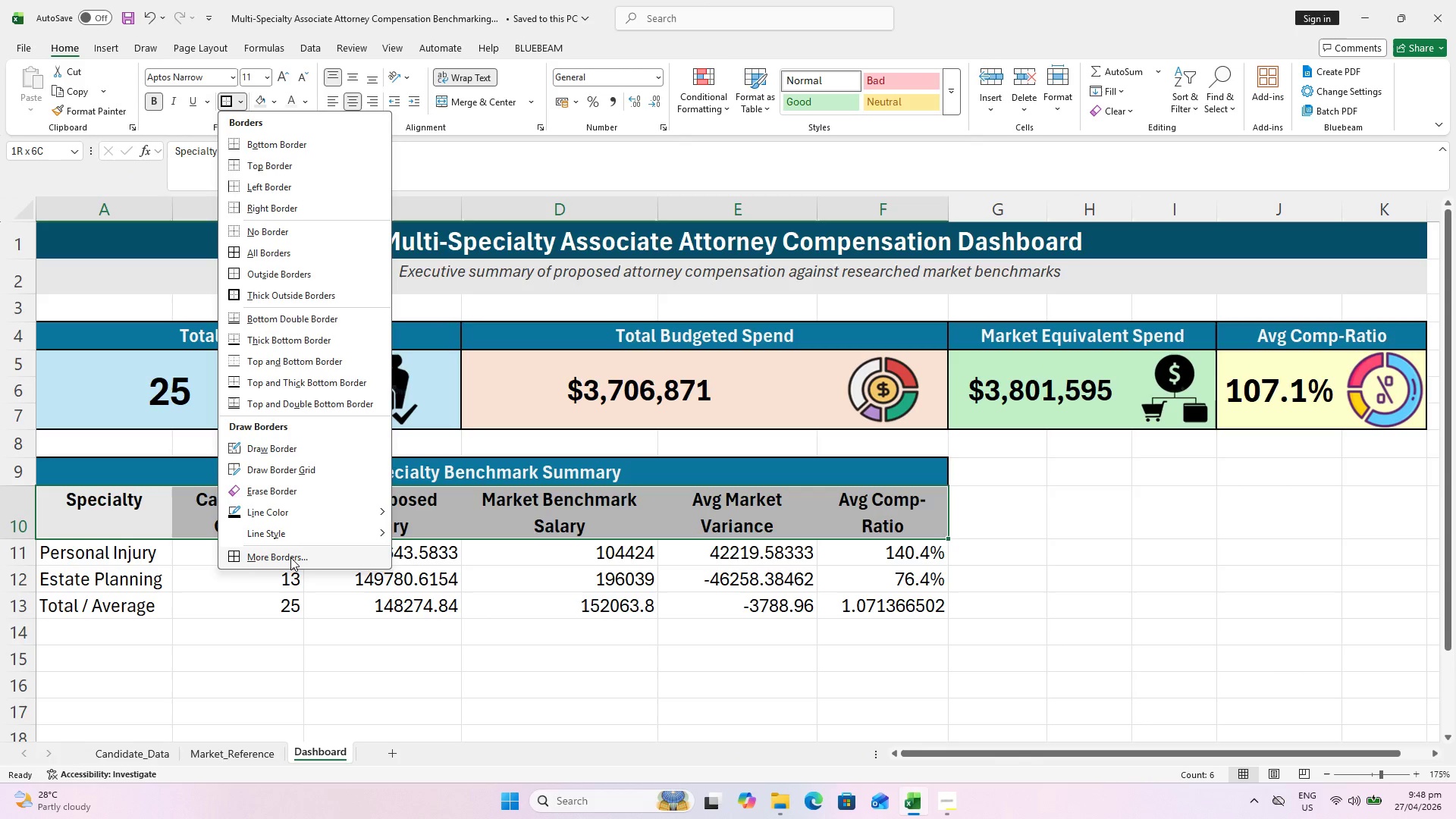 
left_click([290, 557])
 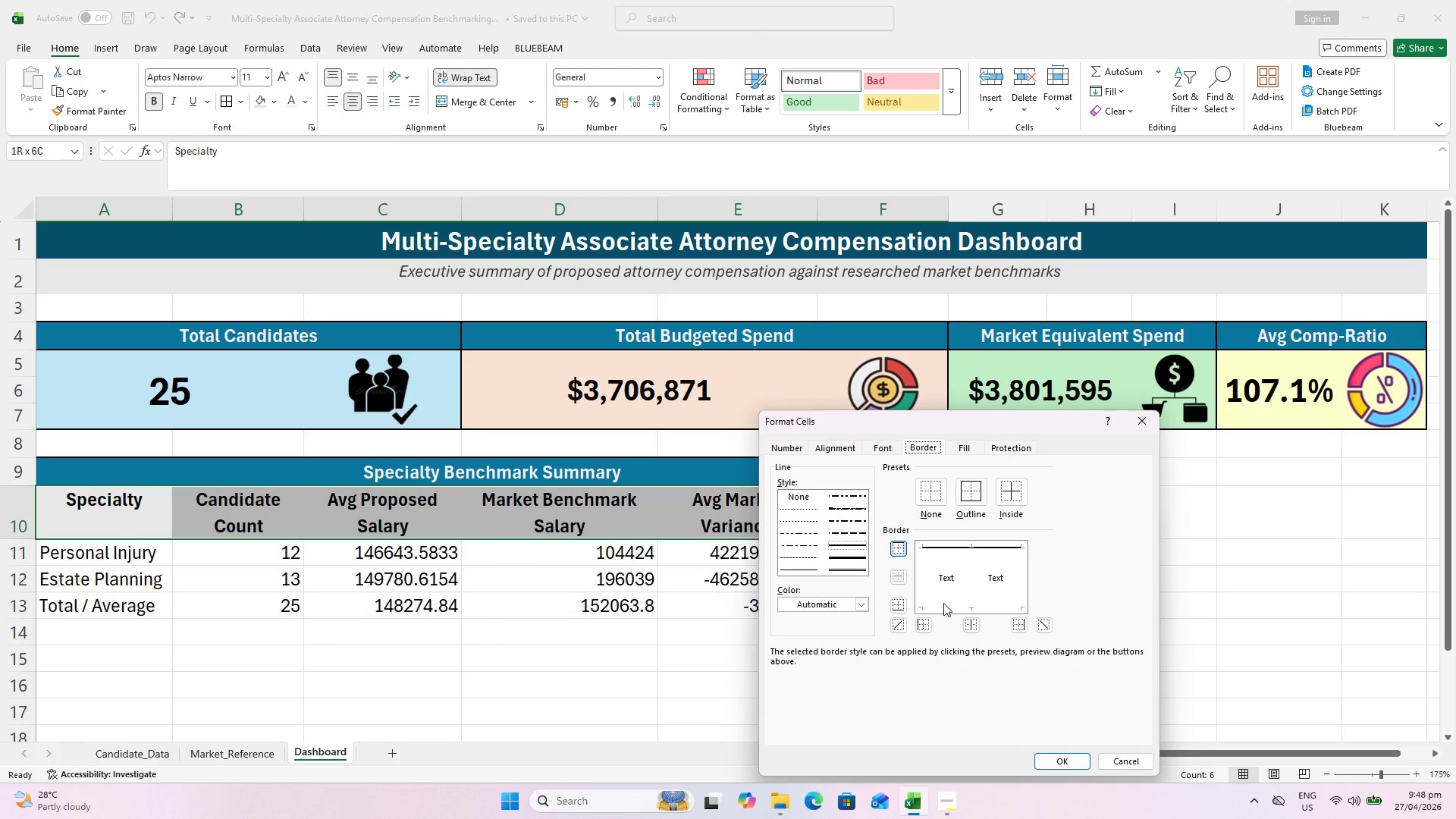 
wait(6.23)
 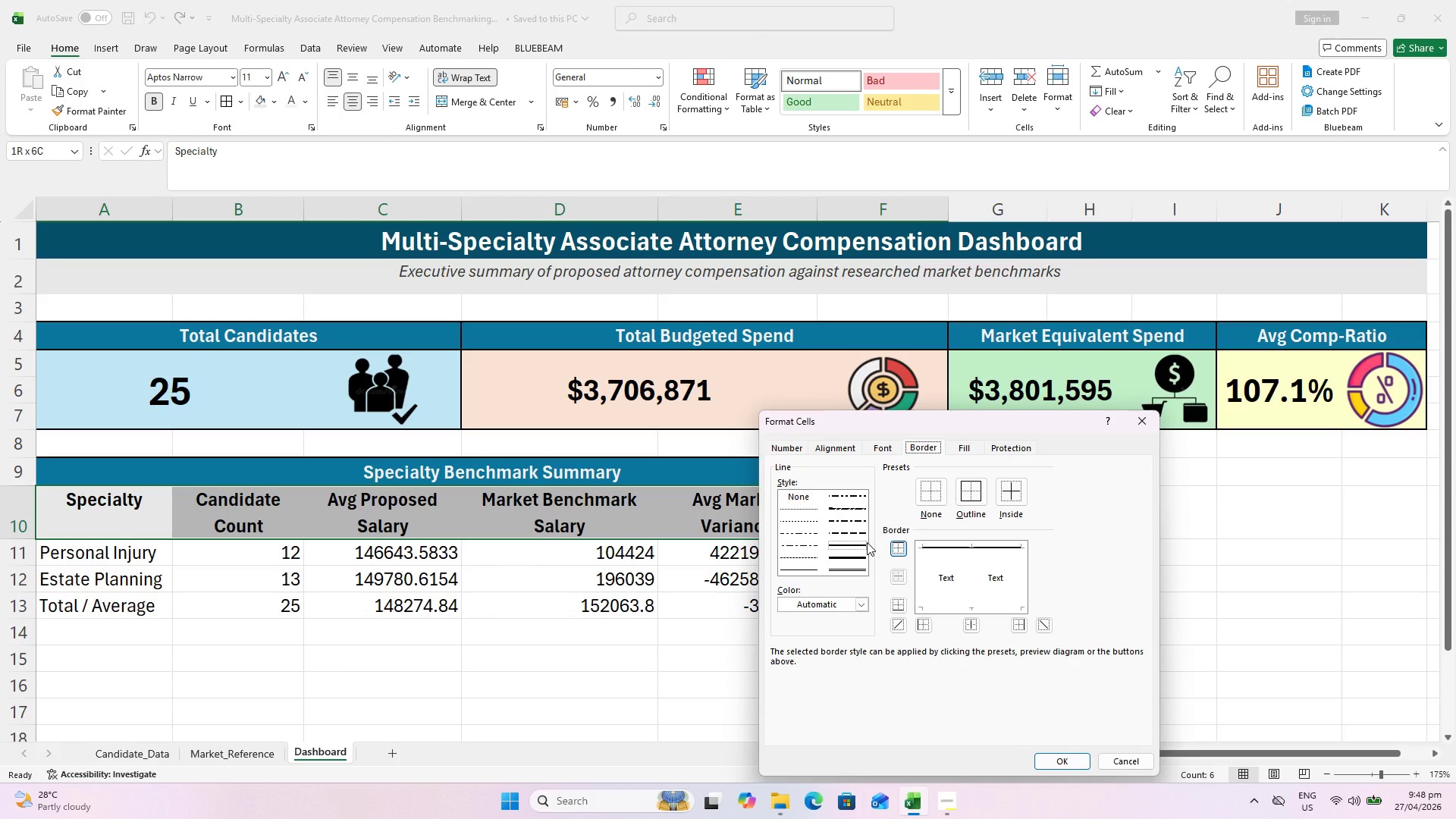 
left_click([1138, 418])
 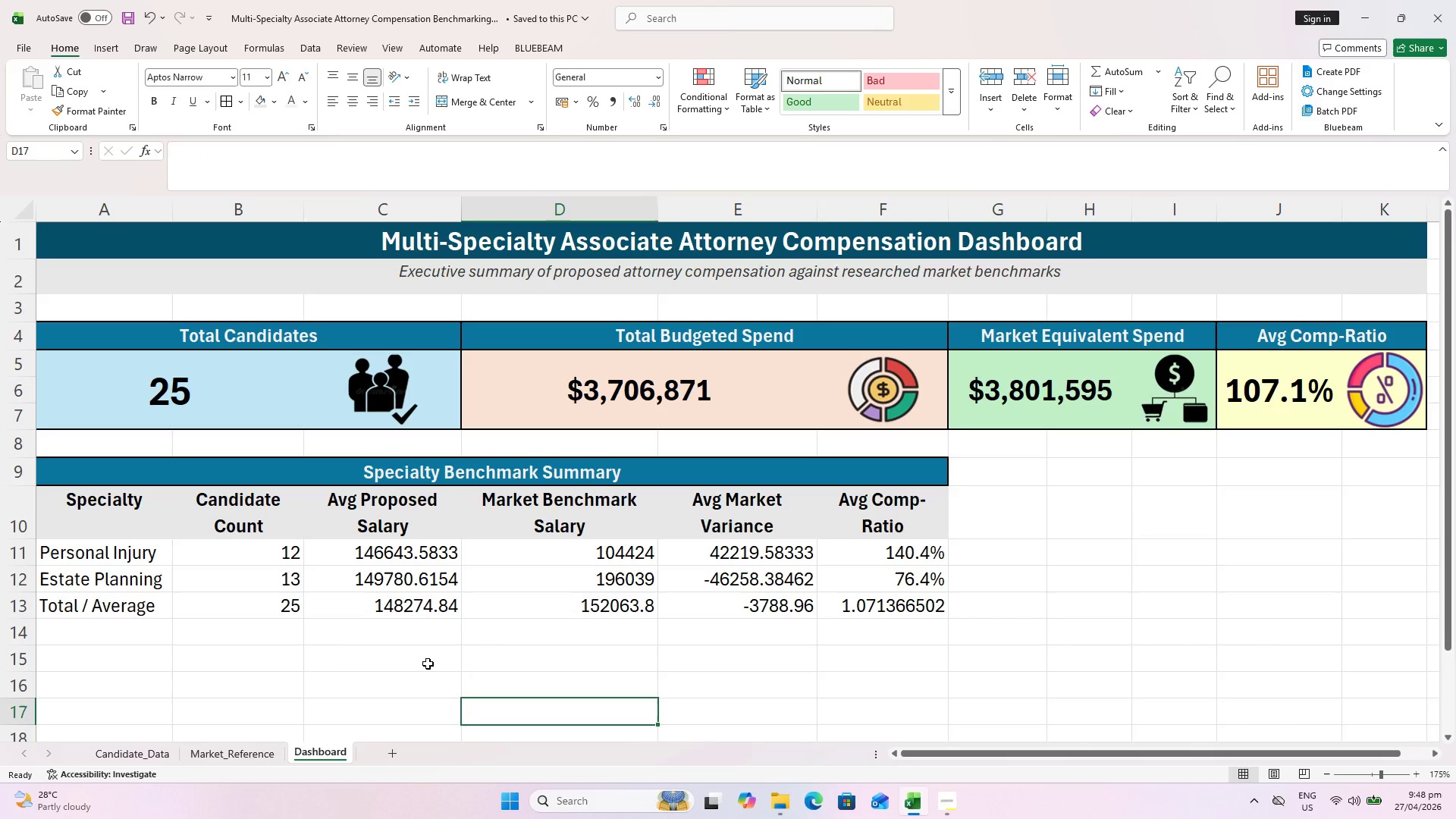 
key(Control+S)
 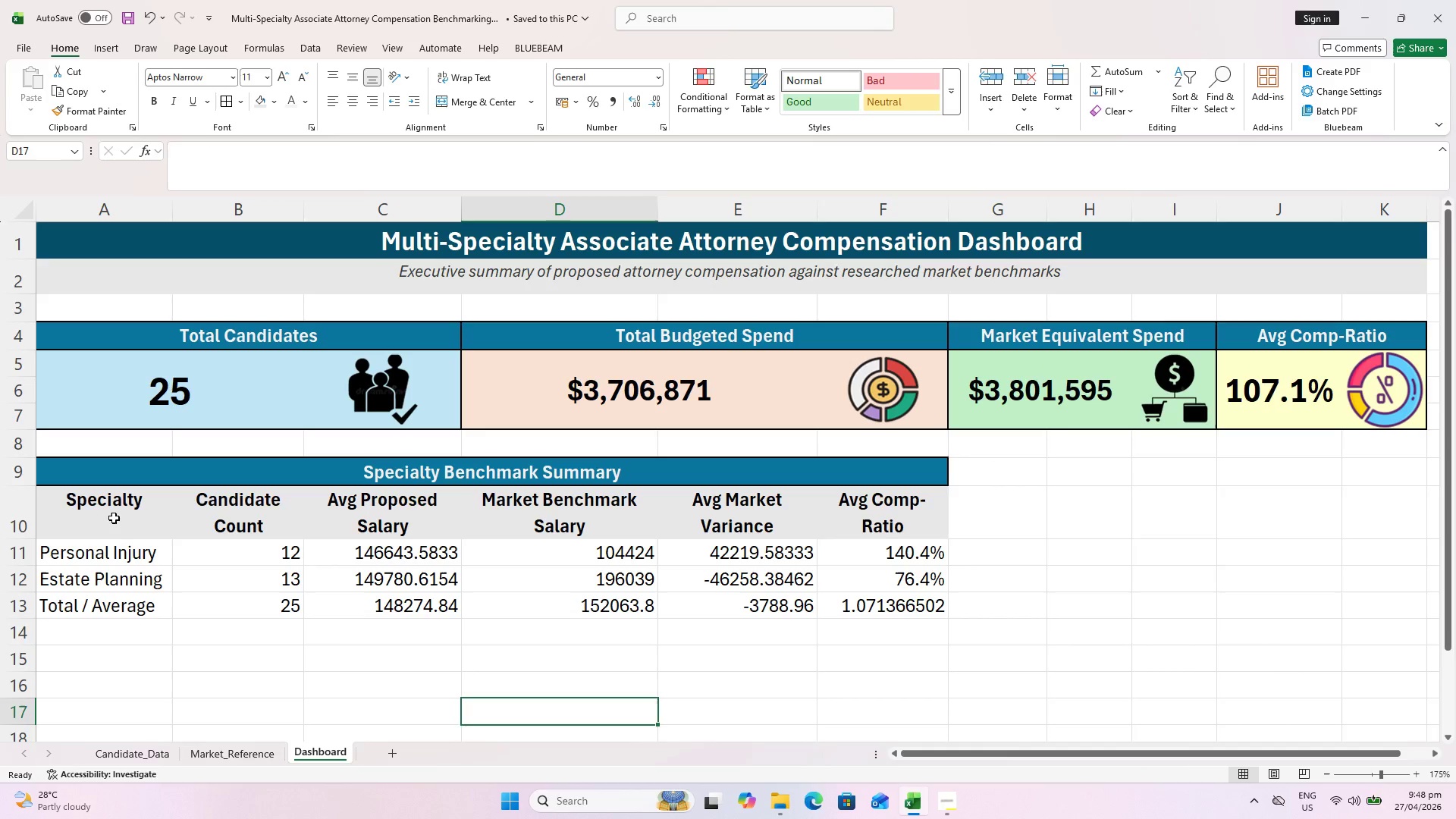 
left_click_drag(start_coordinate=[118, 505], to_coordinate=[857, 595])
 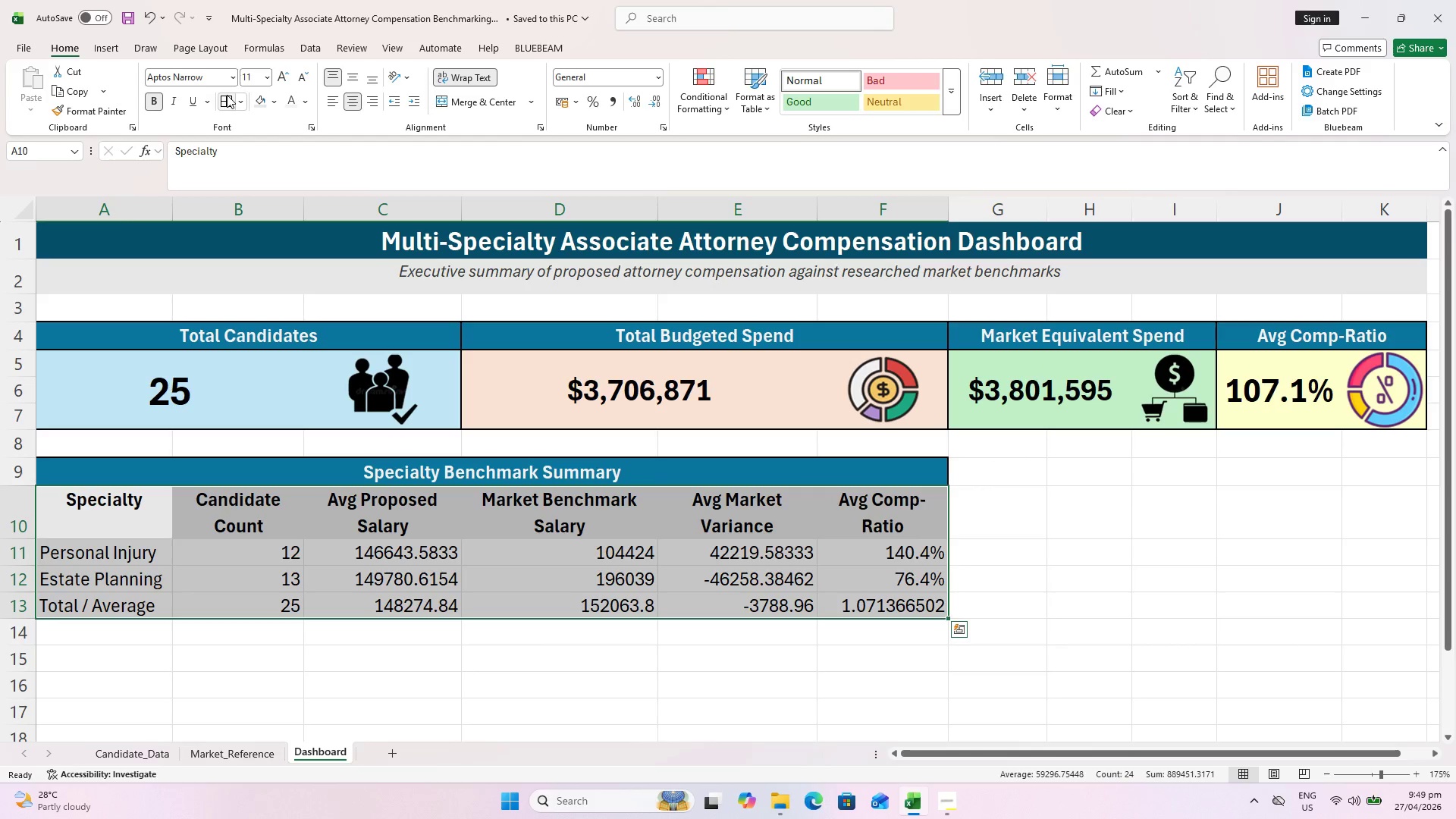 
left_click([227, 95])
 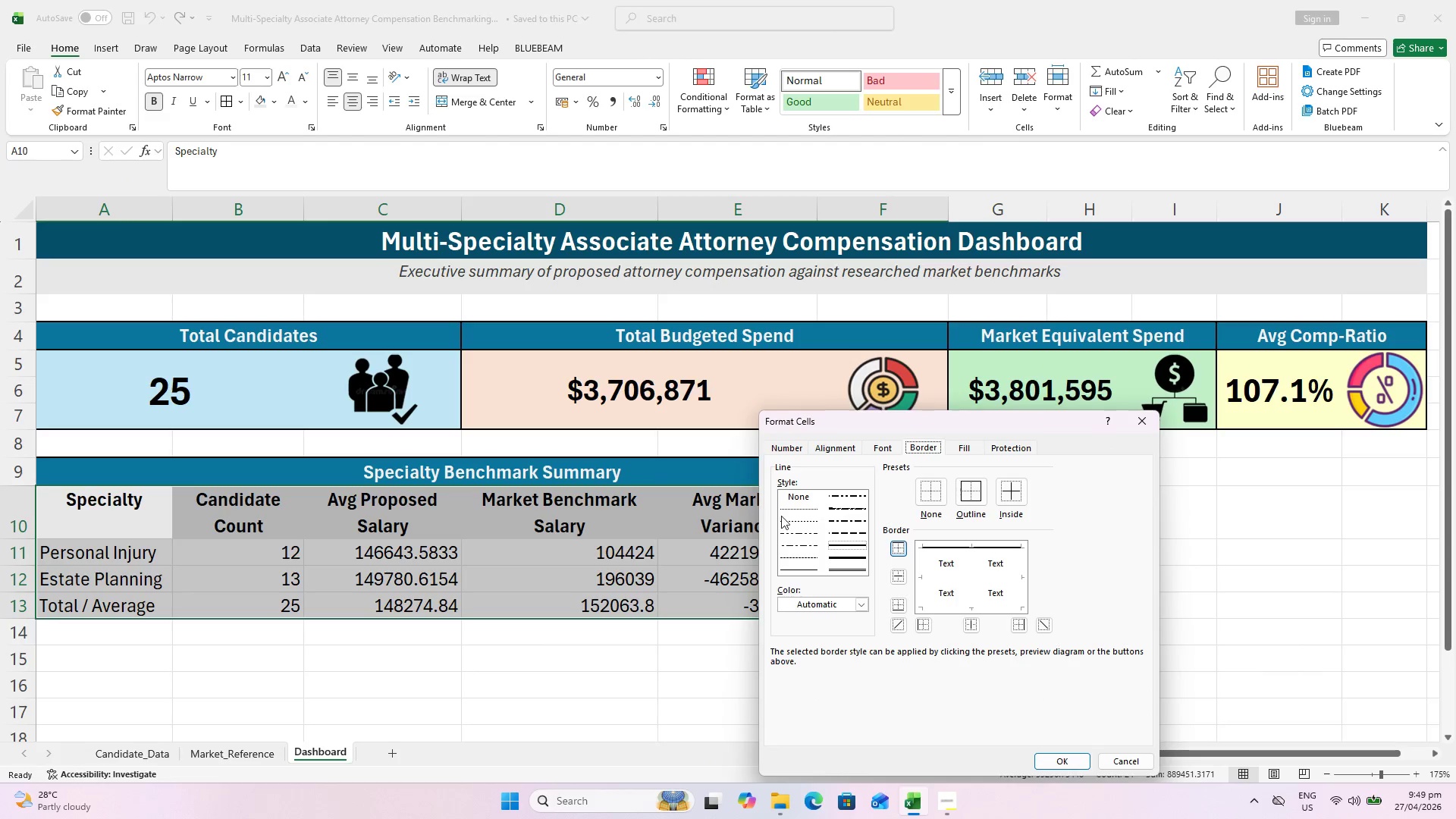 
left_click([799, 503])
 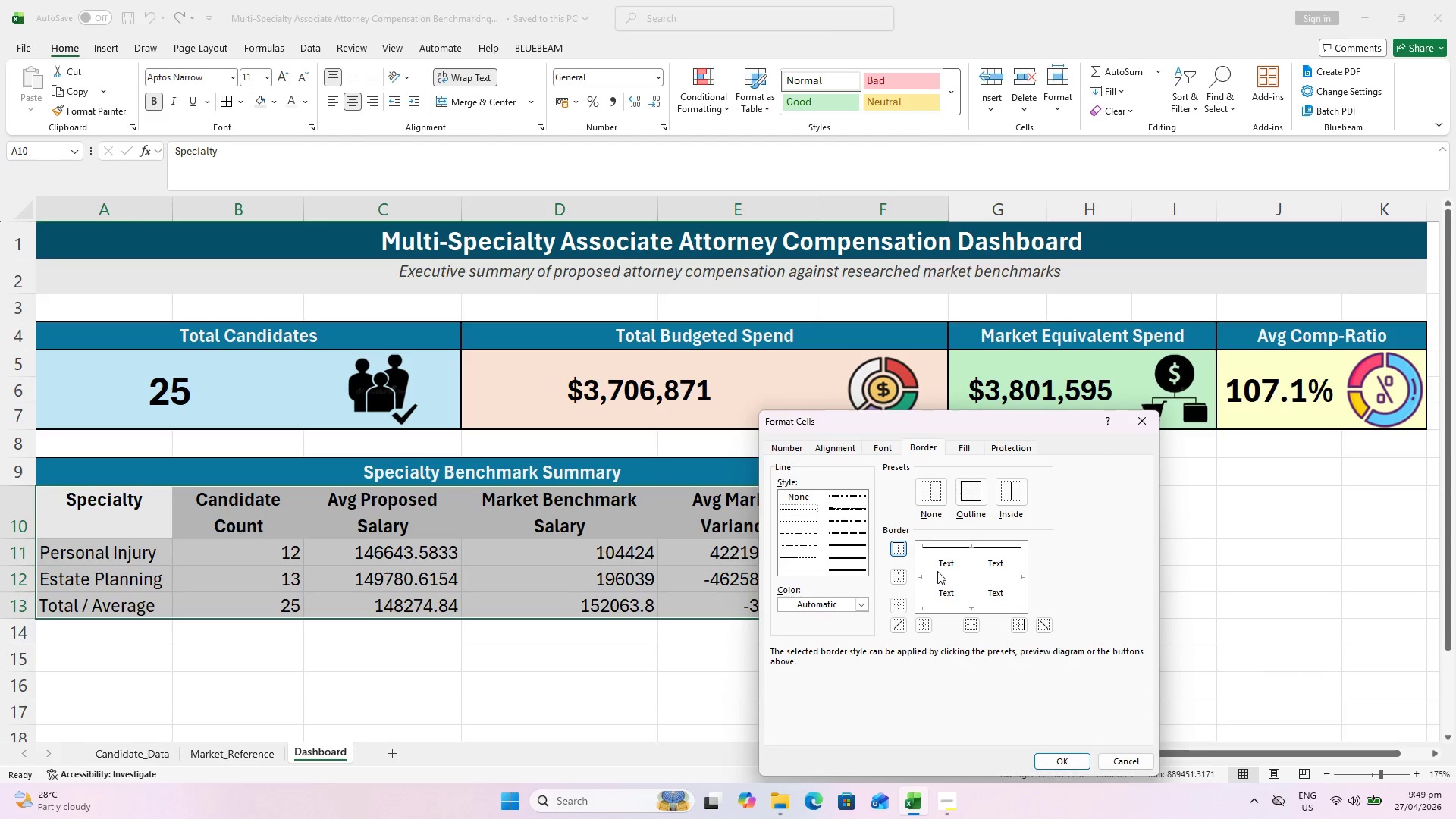 
left_click([943, 574])
 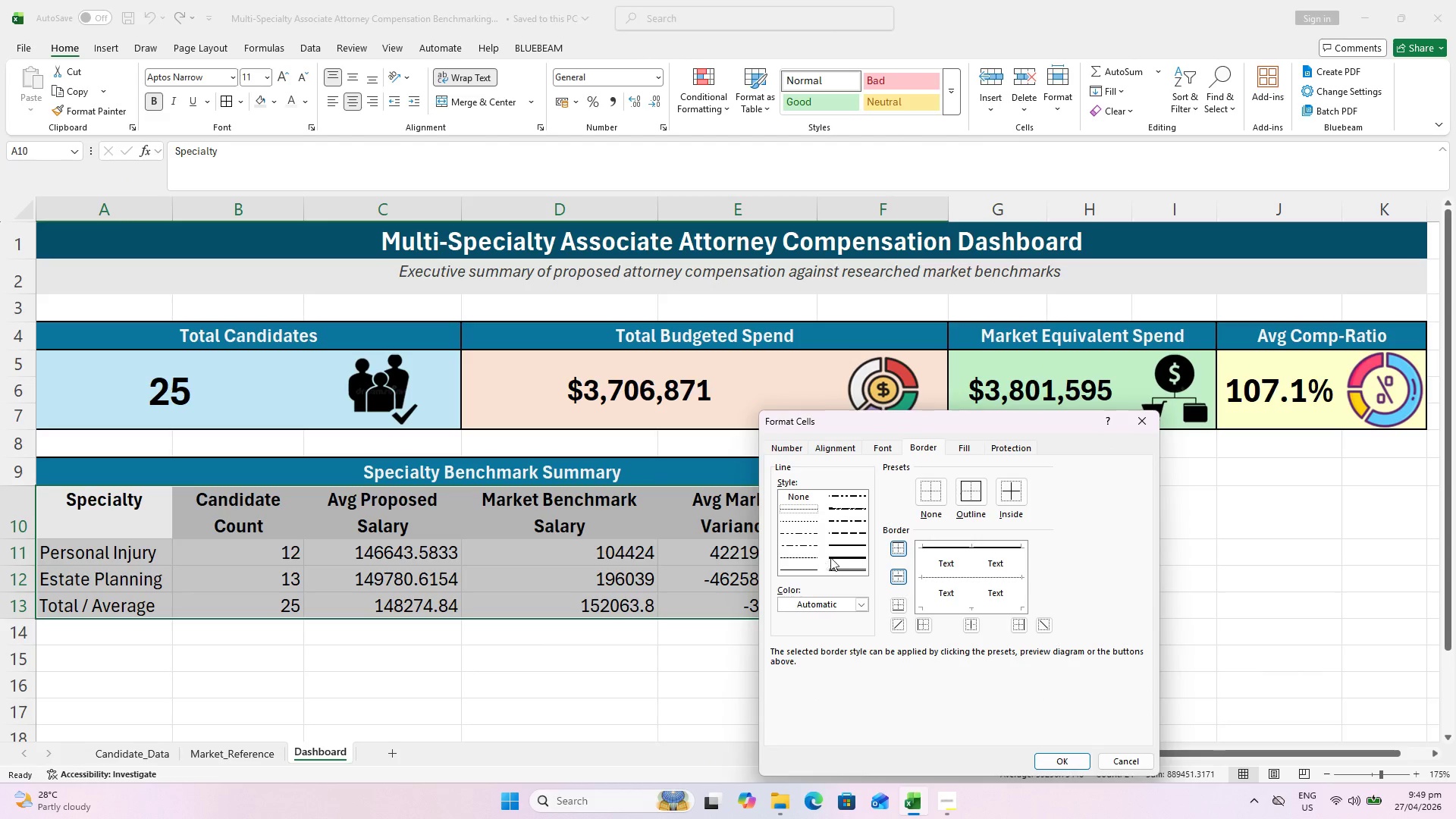 
left_click([847, 541])
 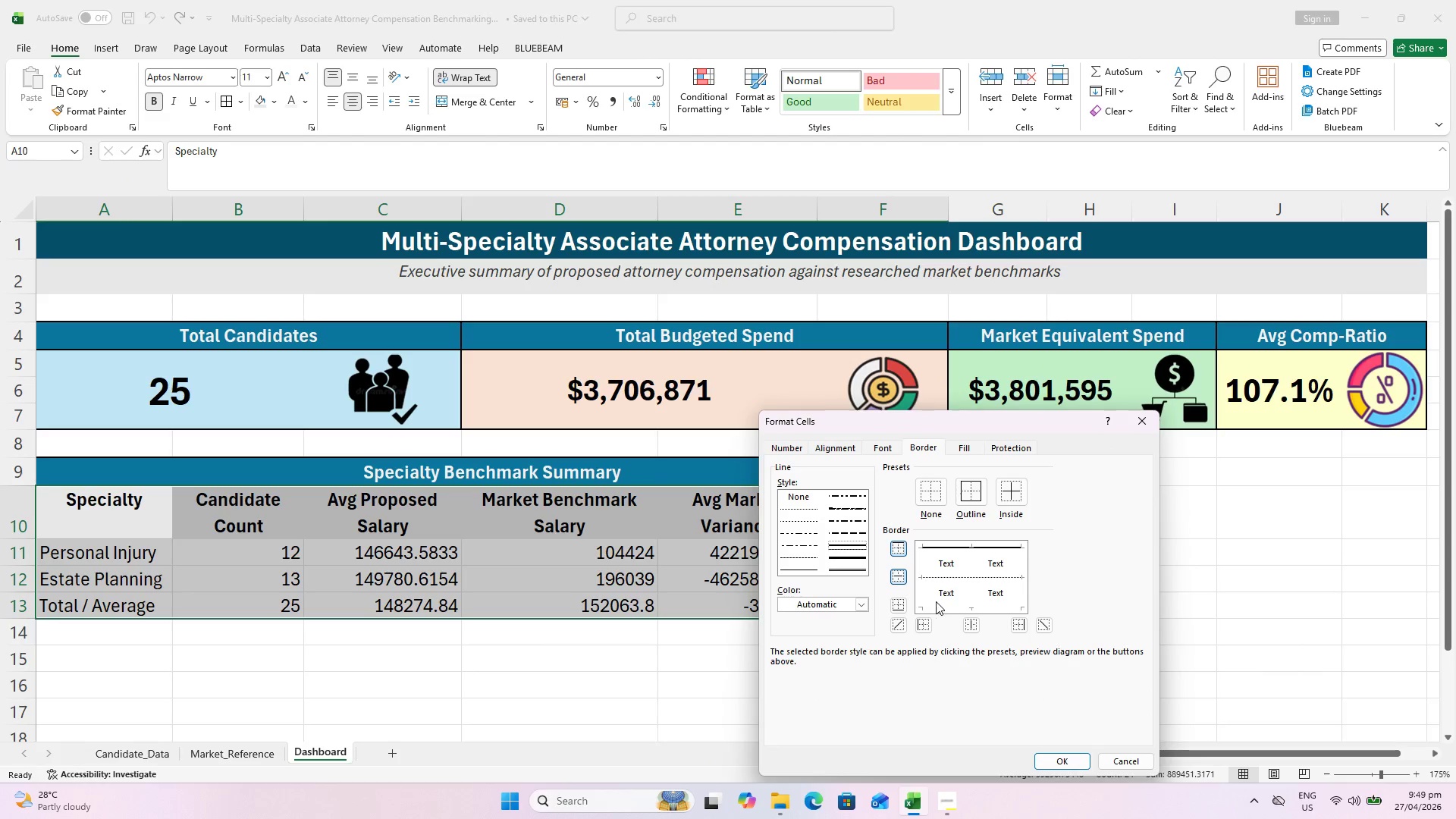 
left_click([943, 608])
 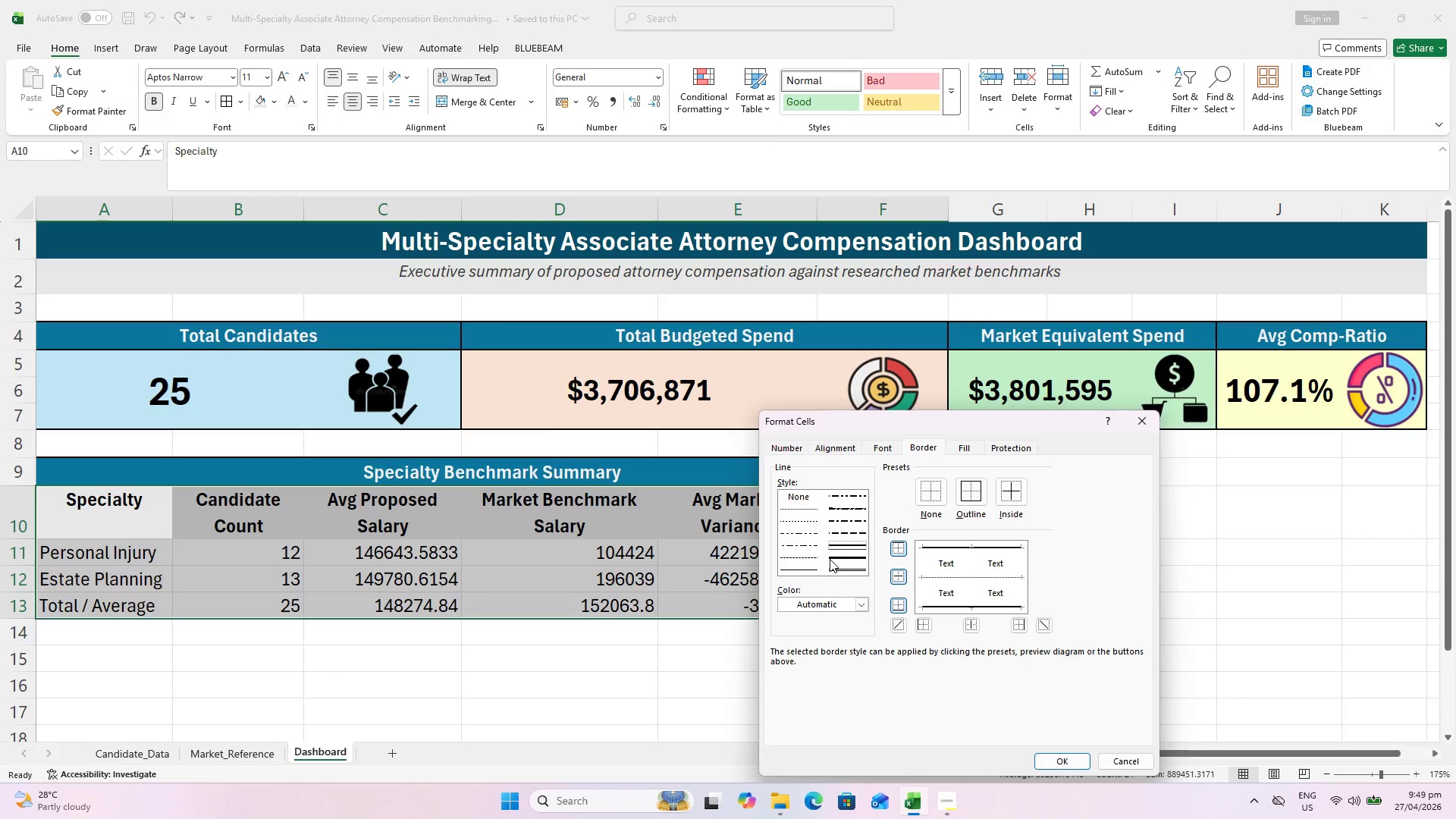 
left_click([1058, 763])
 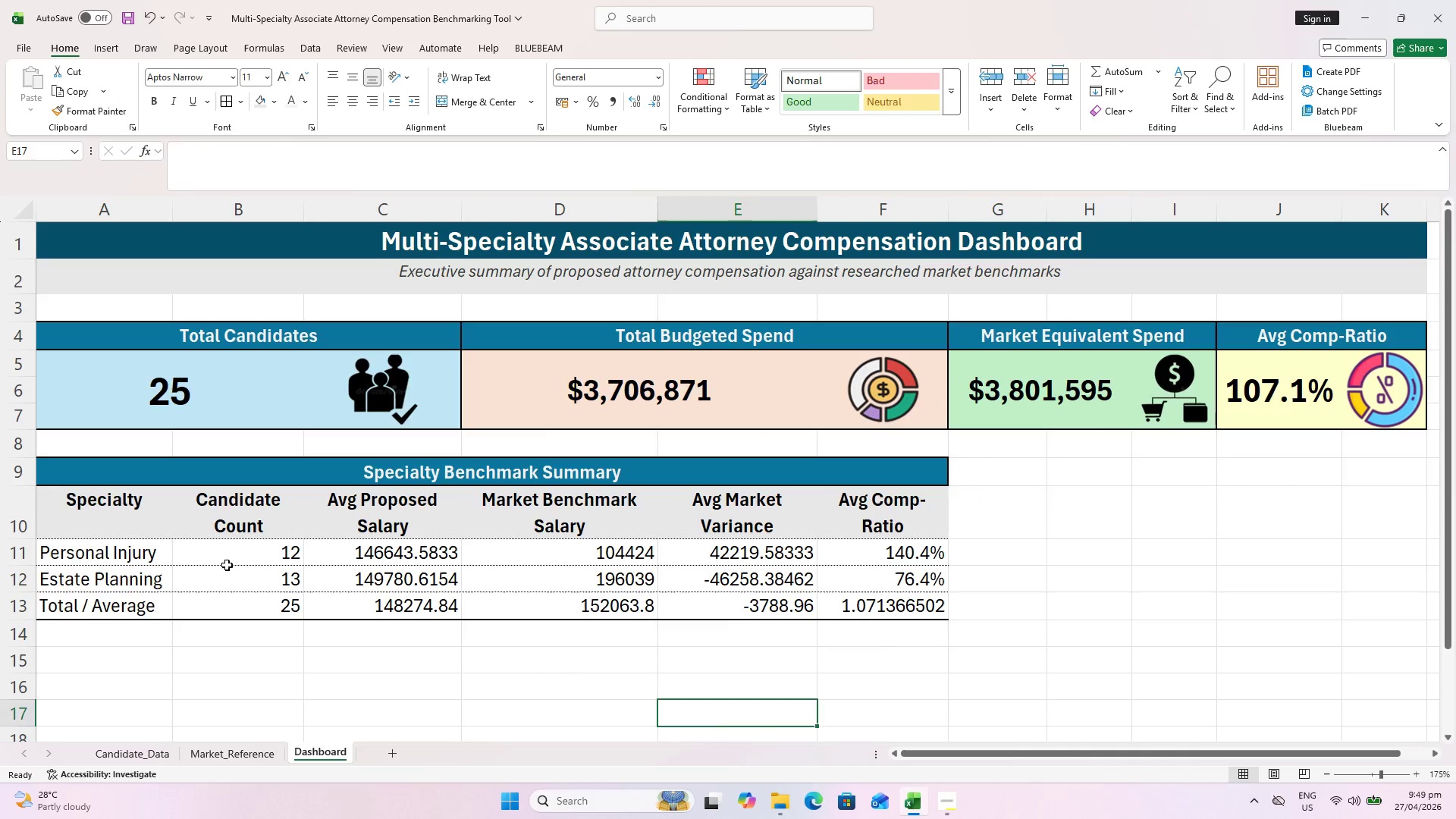 
hold_key(key=ControlLeft, duration=2.16)
scroll: coordinate [438, 588], scroll_direction: down, amount: 1.0
 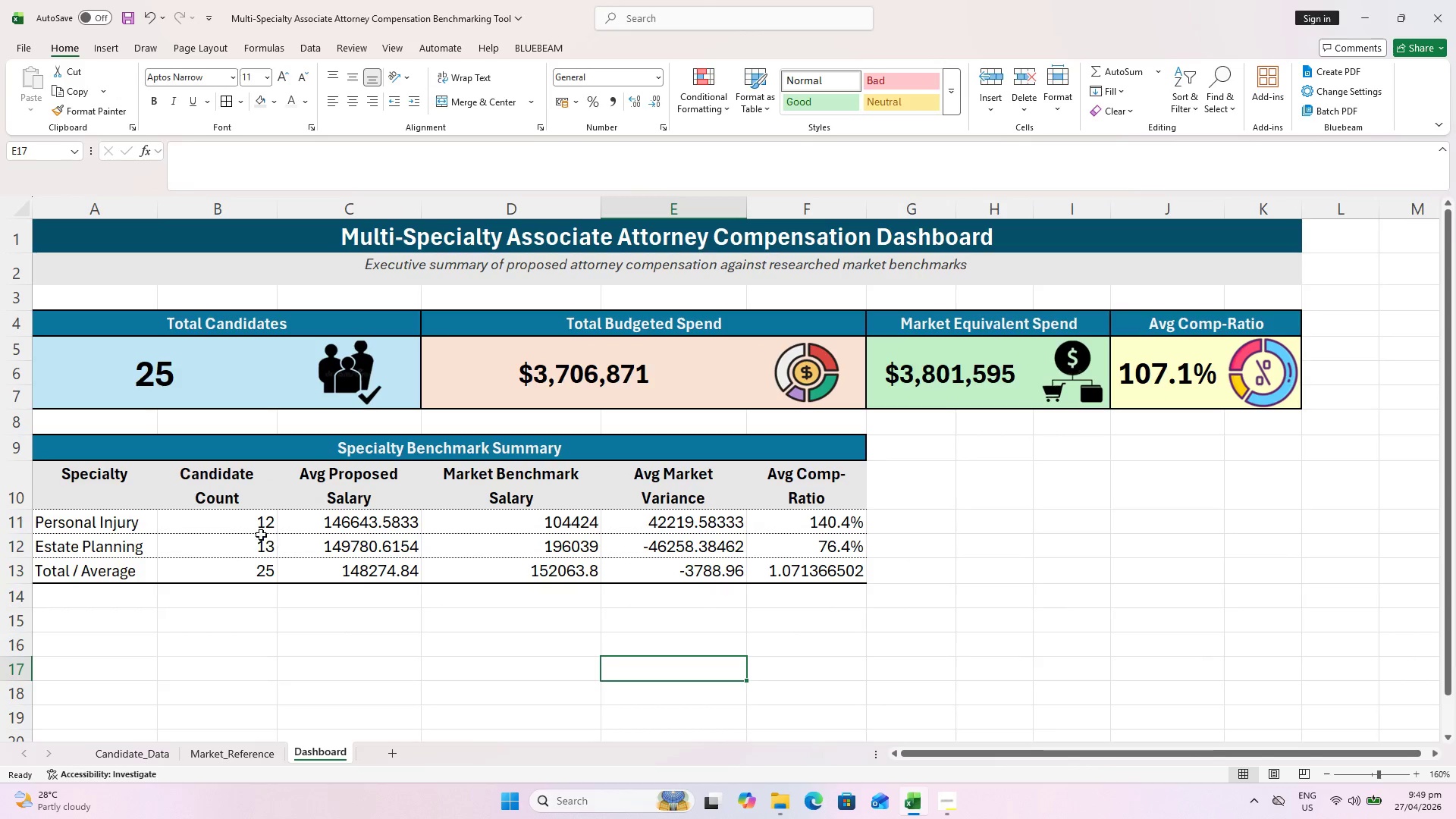 
scroll: coordinate [253, 531], scroll_direction: up, amount: 1.0
 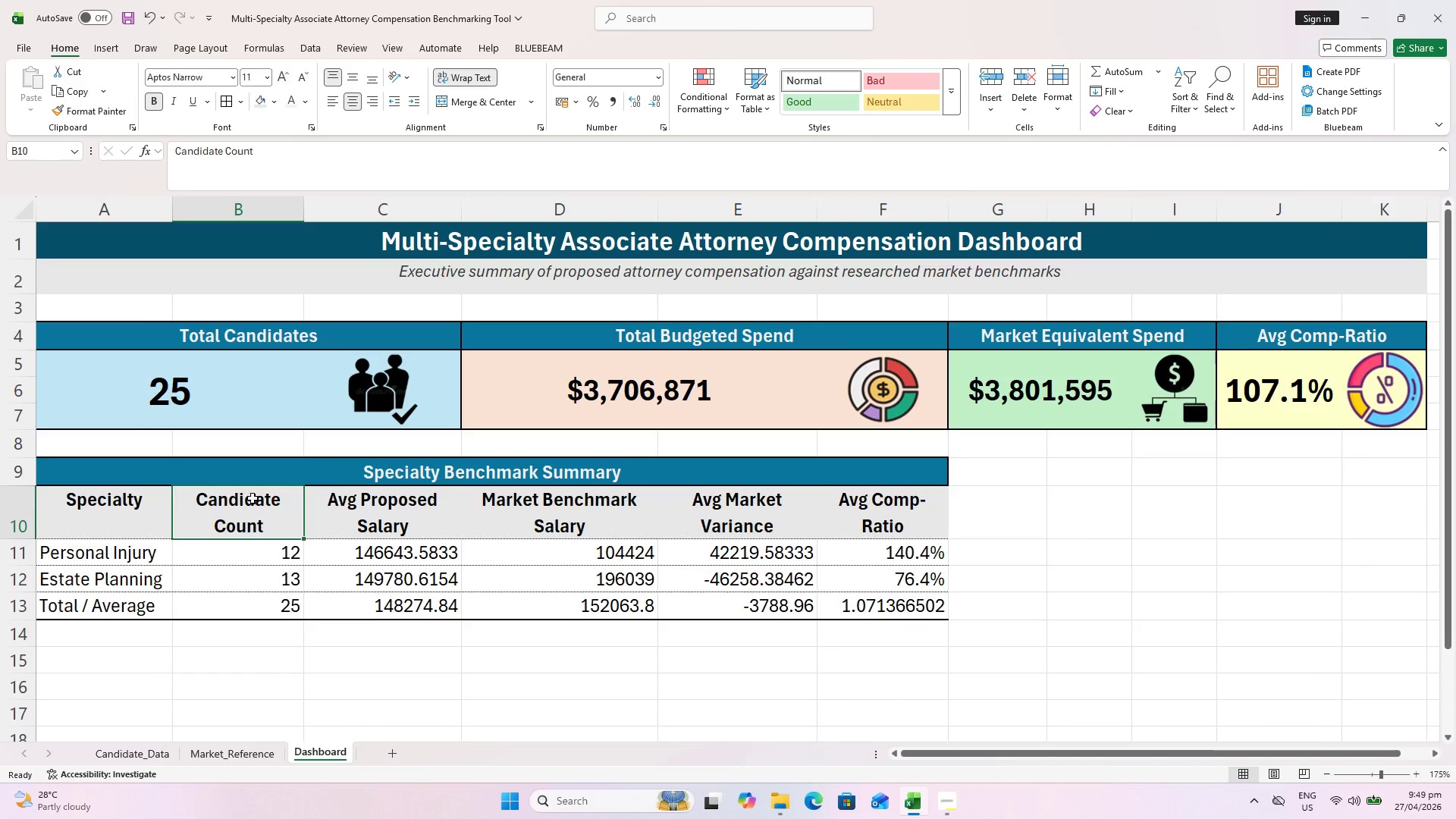 
left_click([133, 487])
 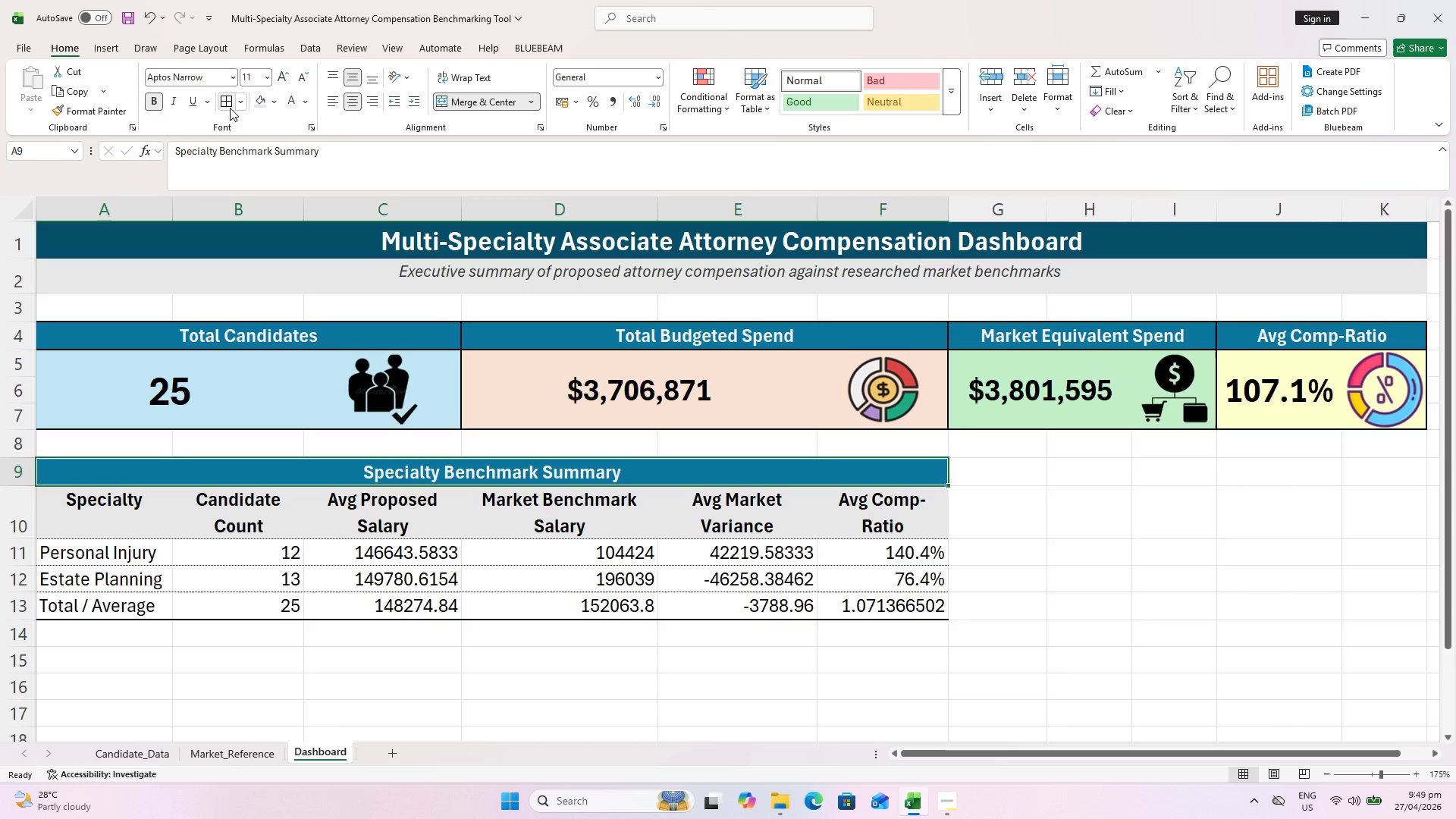 
hold_key(key=ShiftLeft, duration=6.69)
left_click([316, 563])
 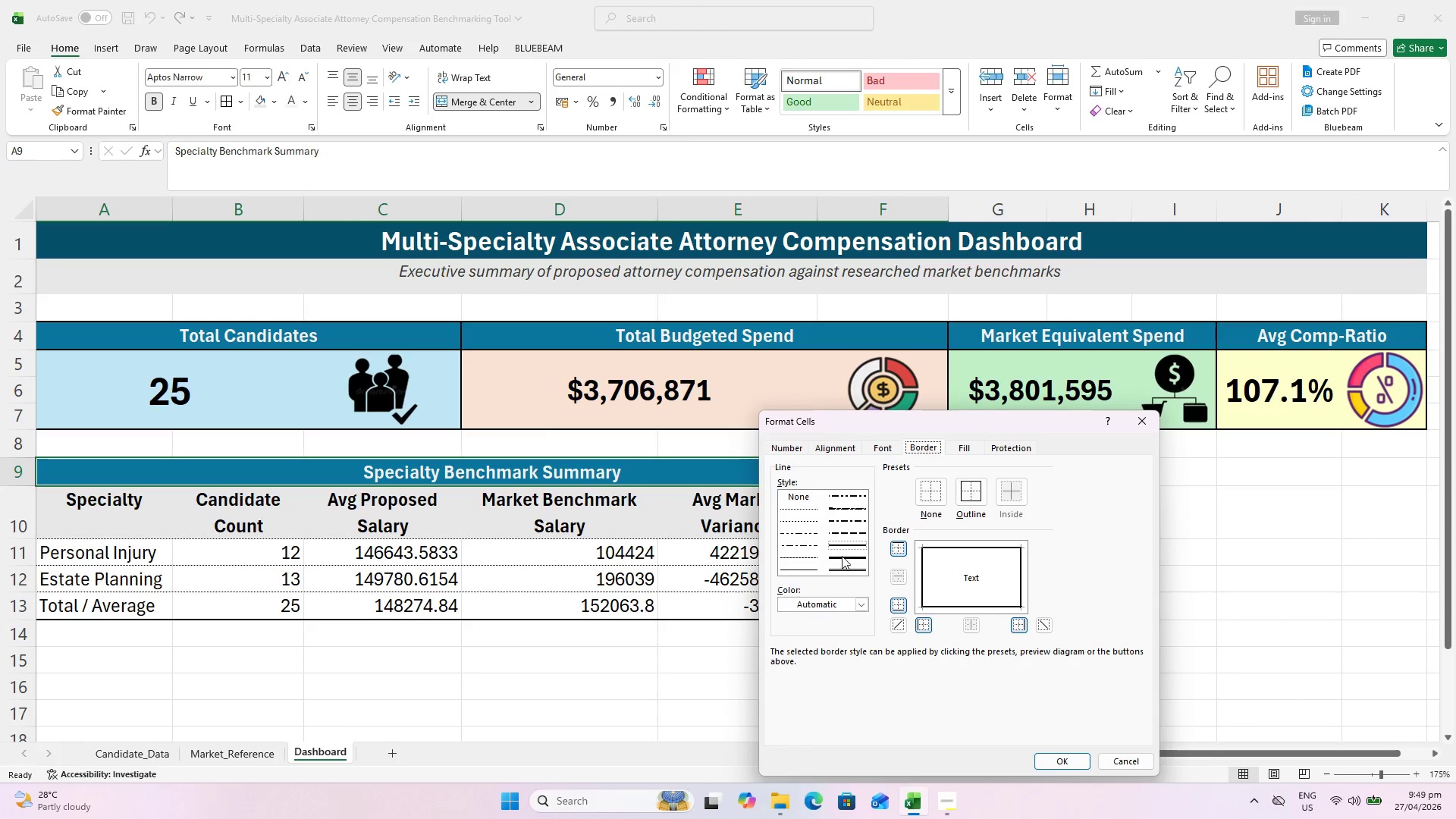 
double_click([979, 547])
 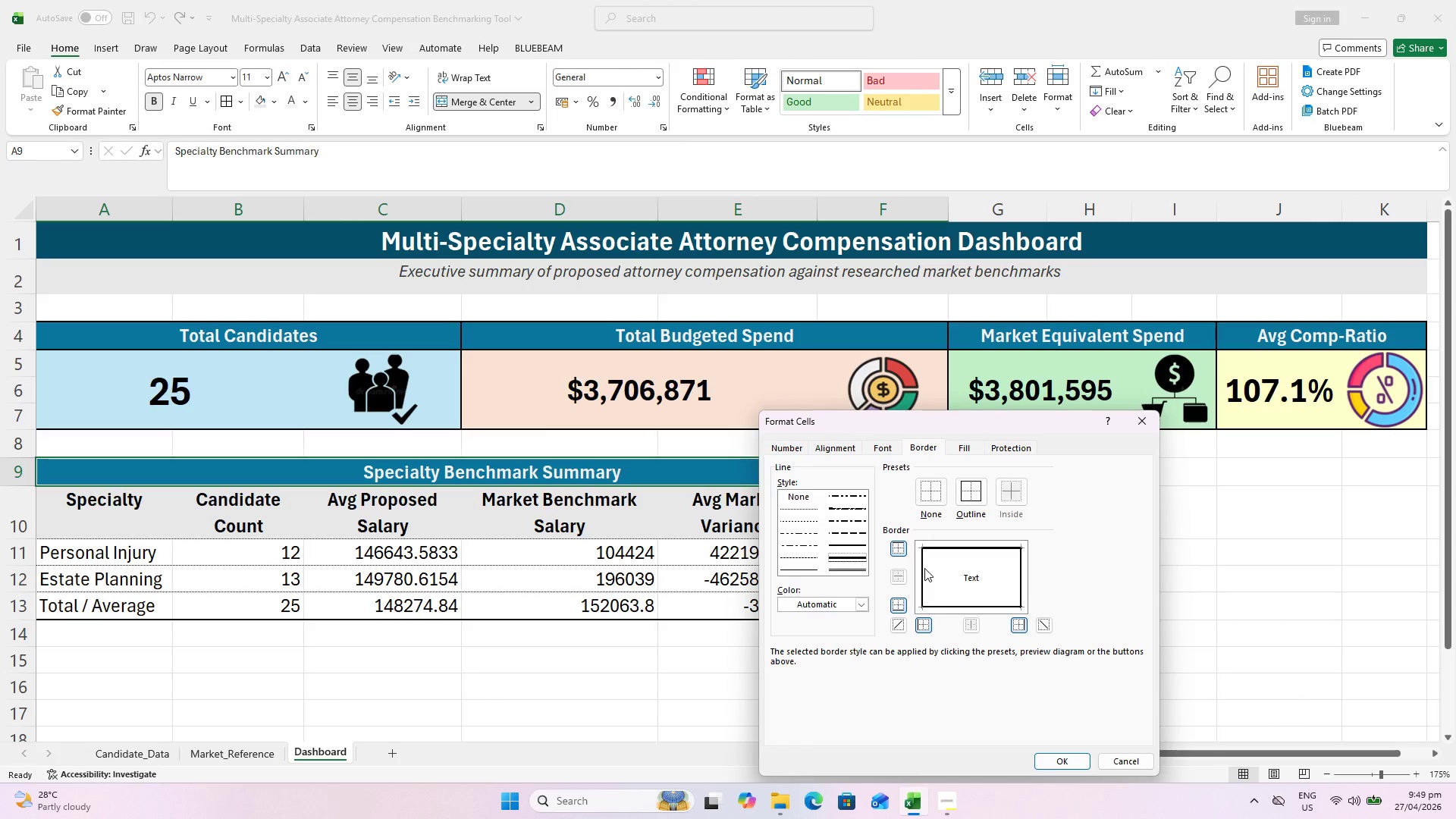 
left_click([924, 568])
 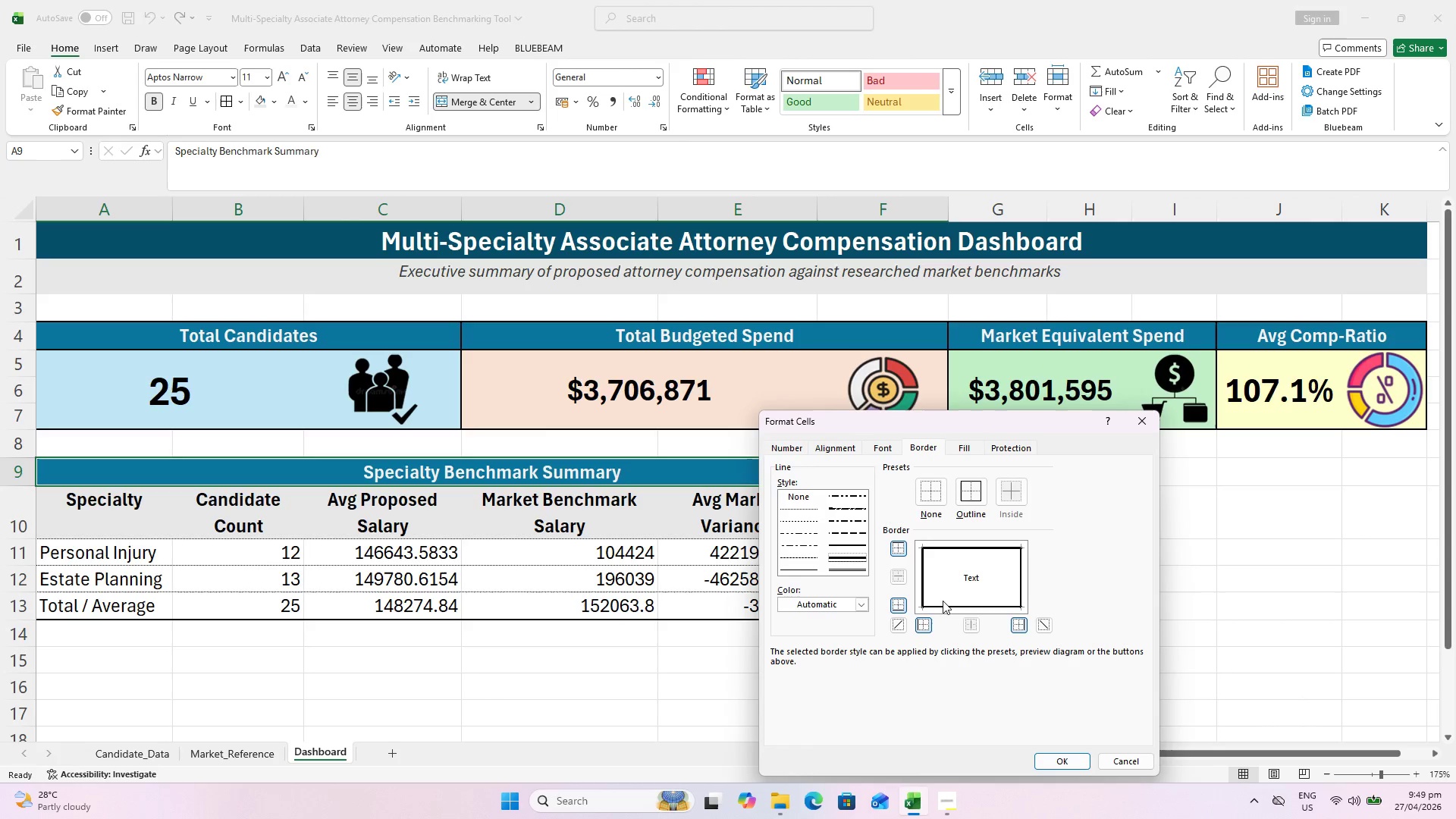 
left_click([943, 601])
 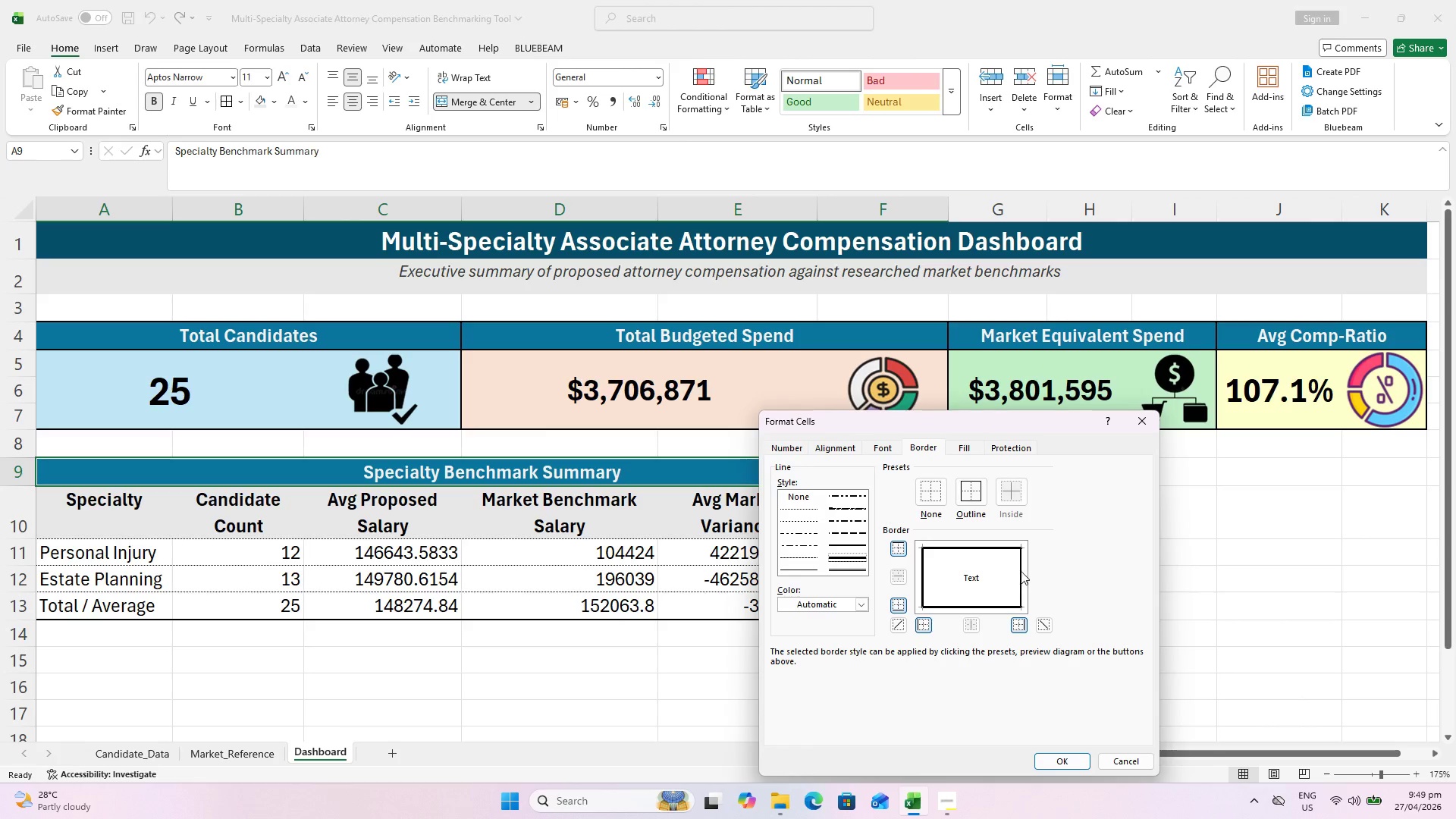 
left_click([1016, 571])
 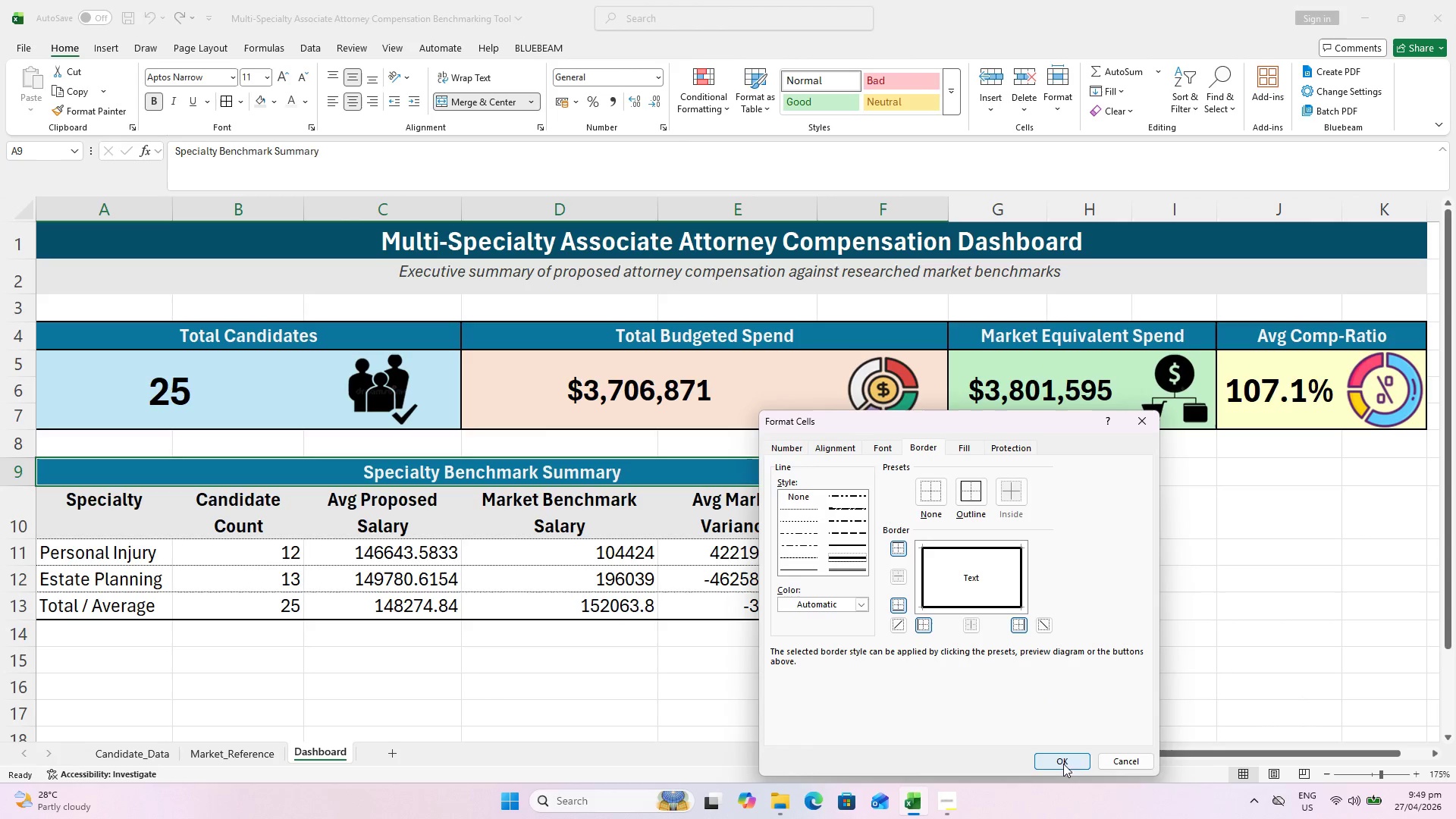 
left_click([1059, 758])
 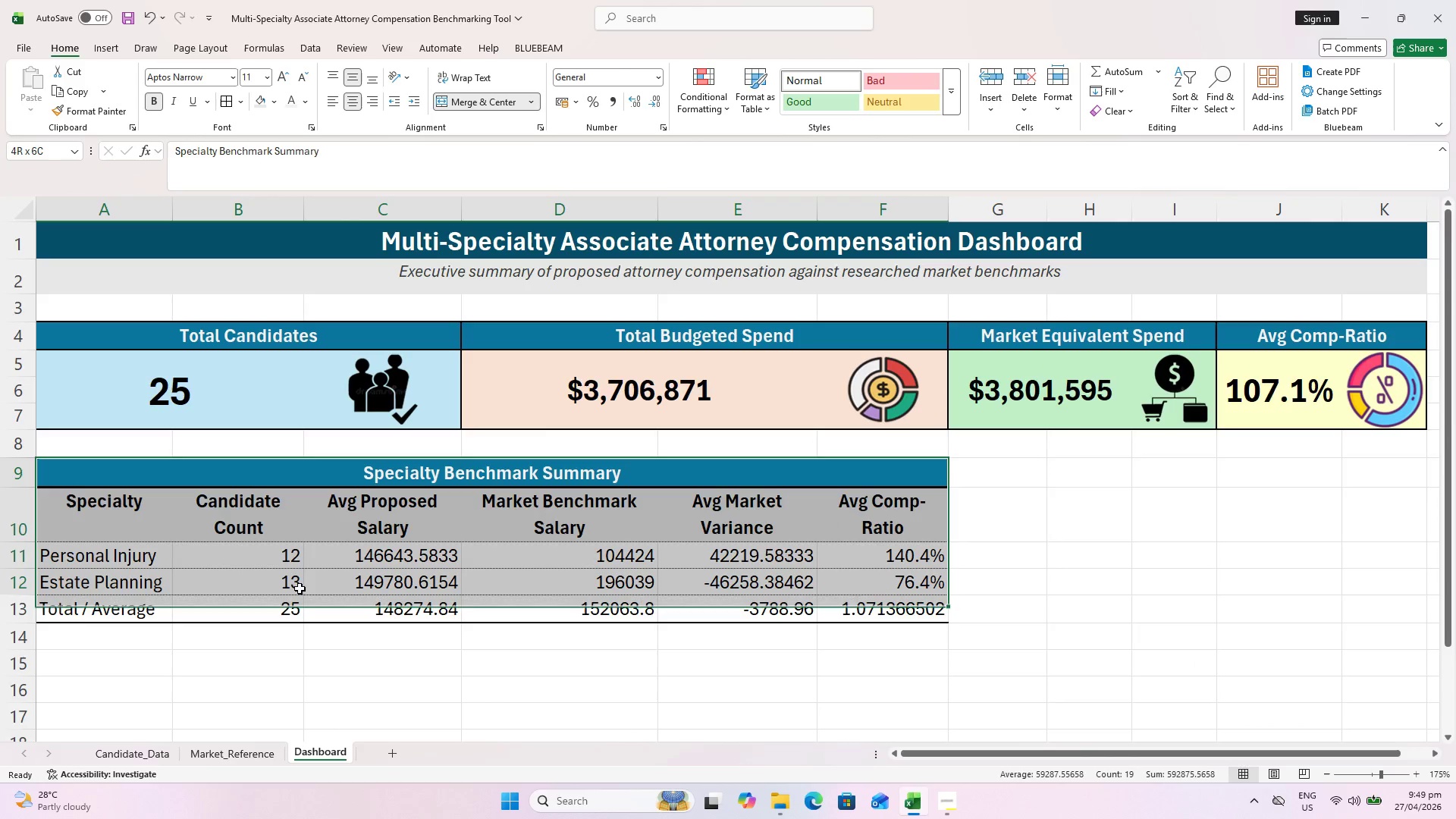 
double_click([75, 490])
 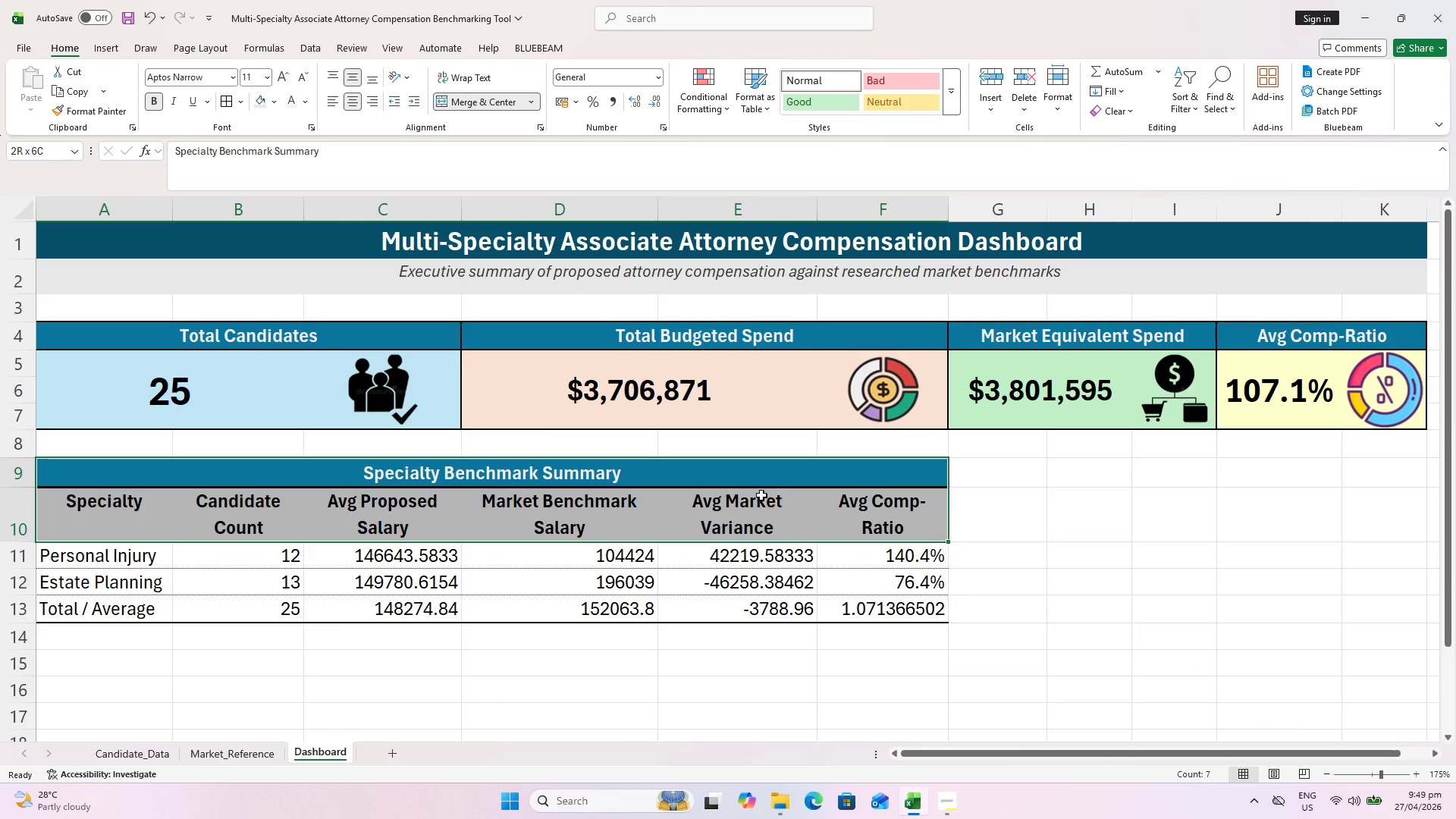 
left_click([909, 516])
 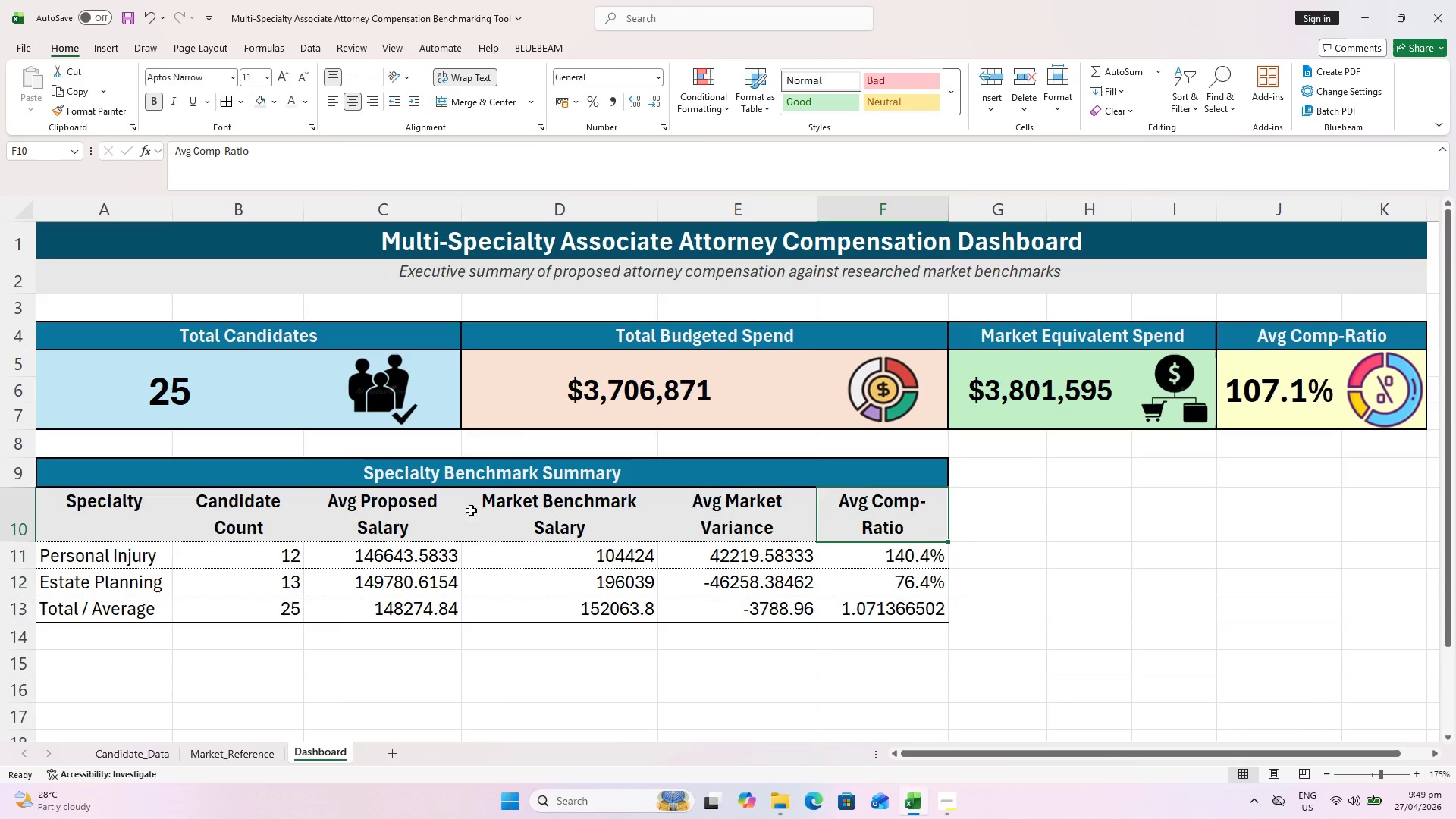 
hold_key(key=ShiftLeft, duration=0.45)
left_click([138, 517])
 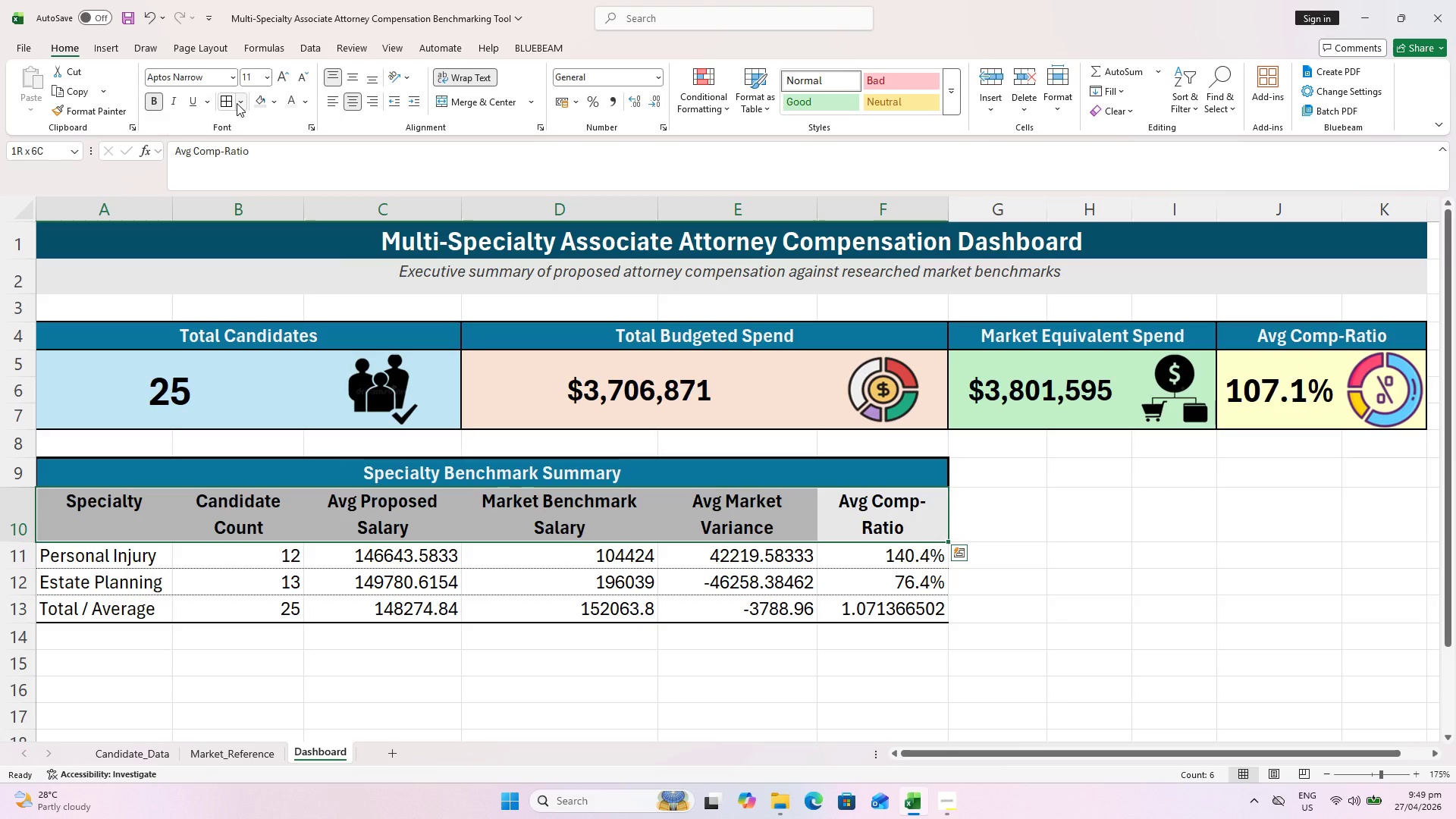 
left_click([237, 103])
 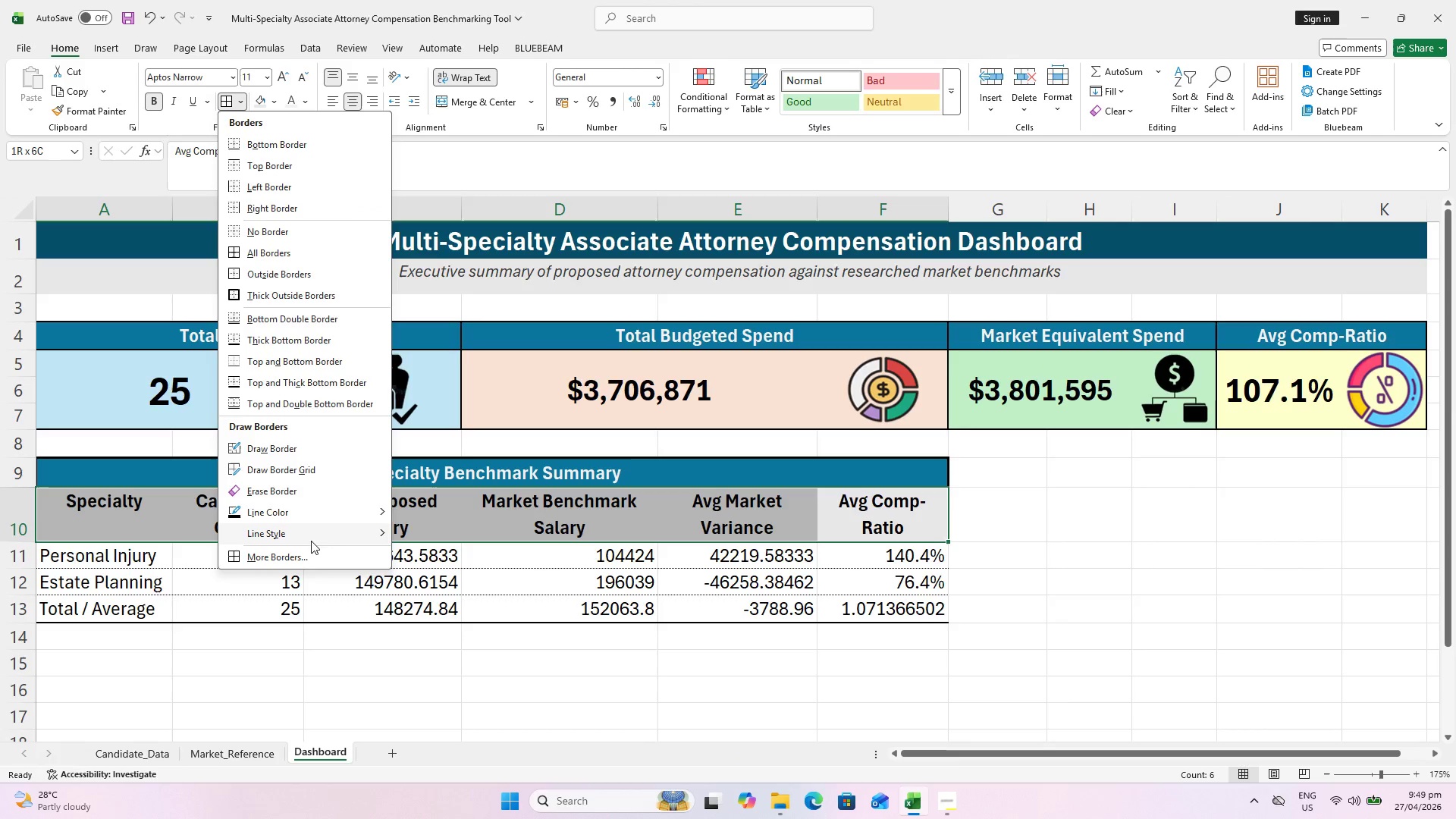 
left_click([319, 559])
 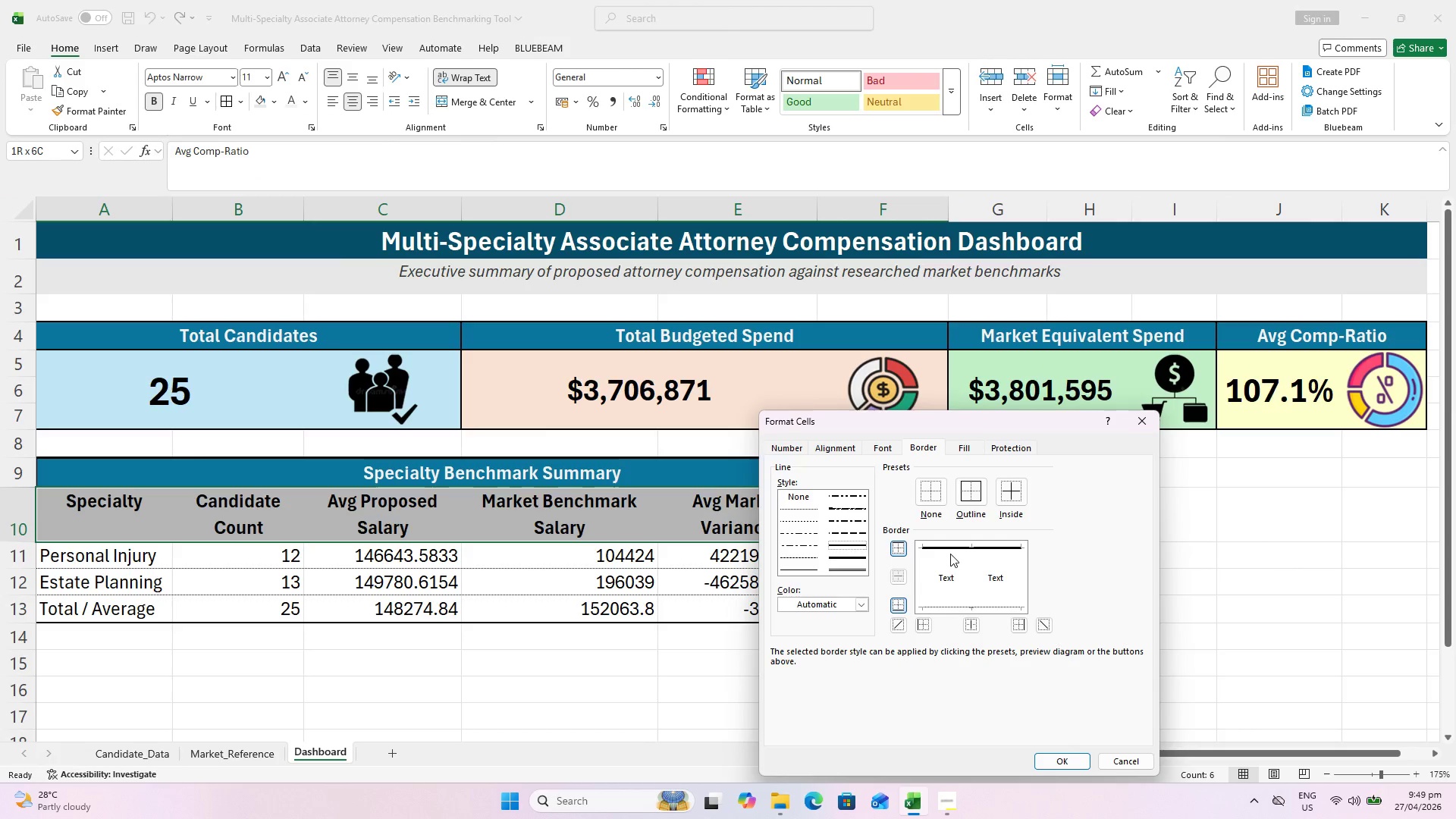 
left_click([958, 604])
 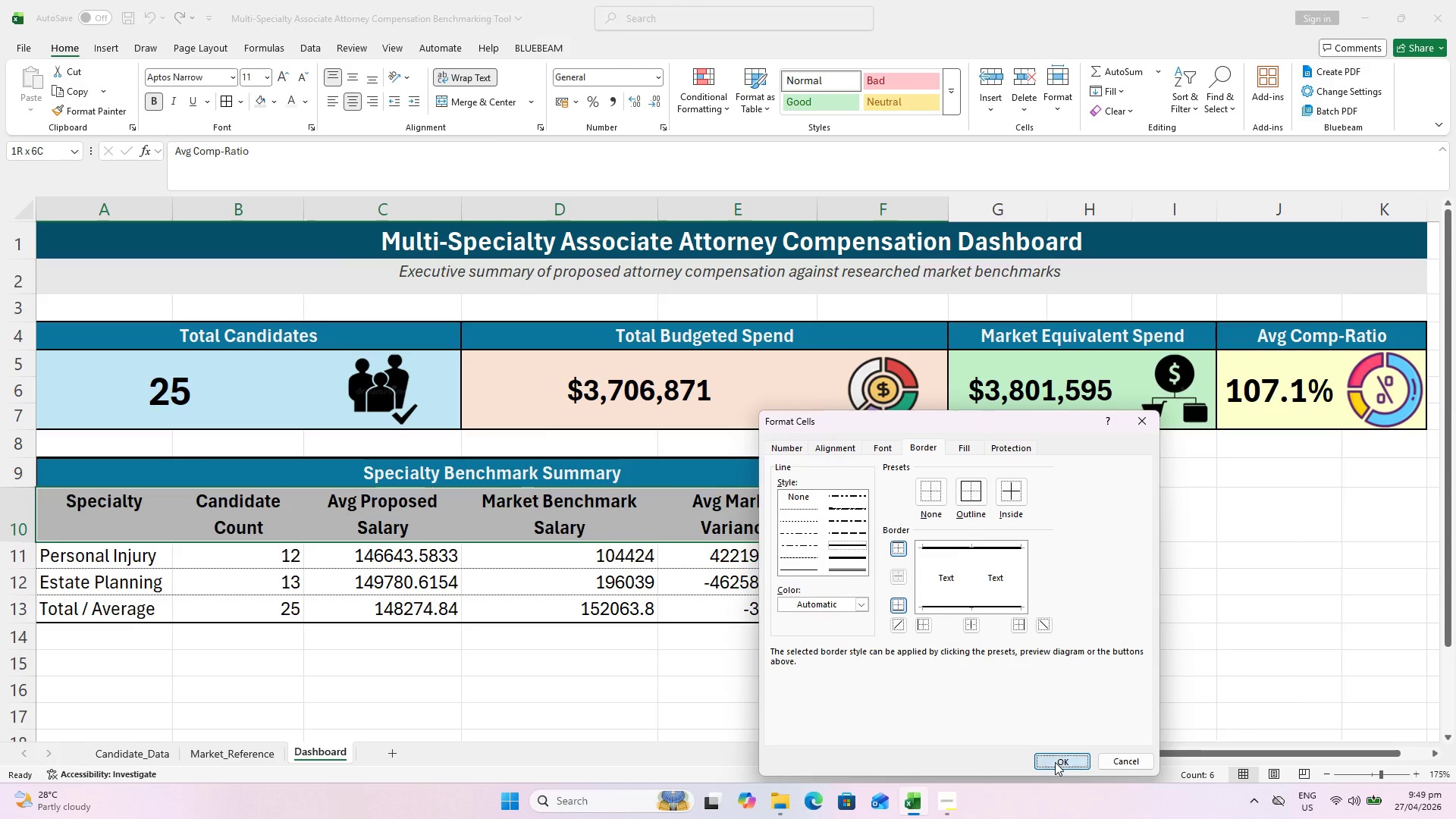 
double_click([581, 708])
 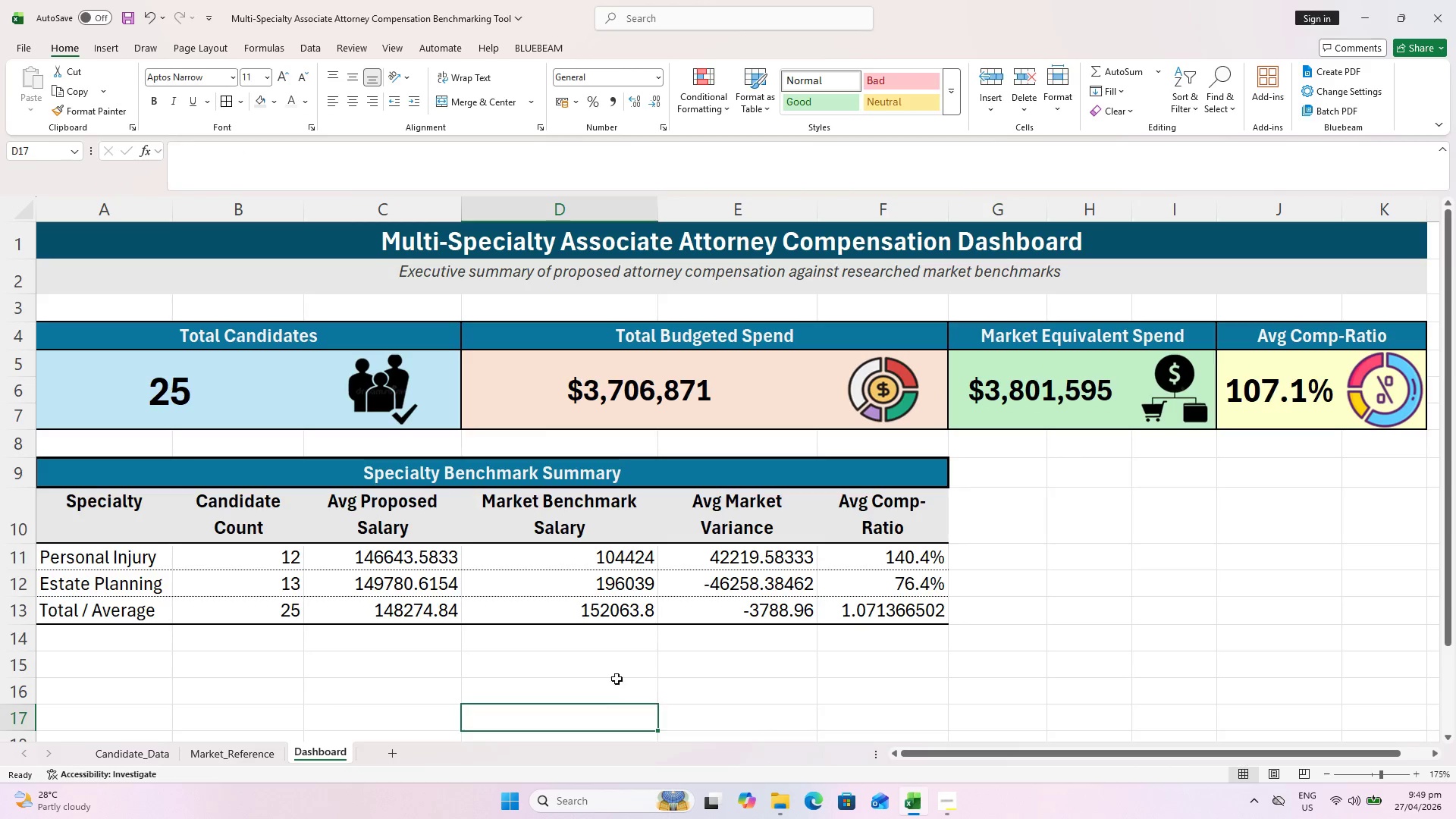 
scroll: coordinate [700, 632], scroll_direction: down, amount: 1.0
 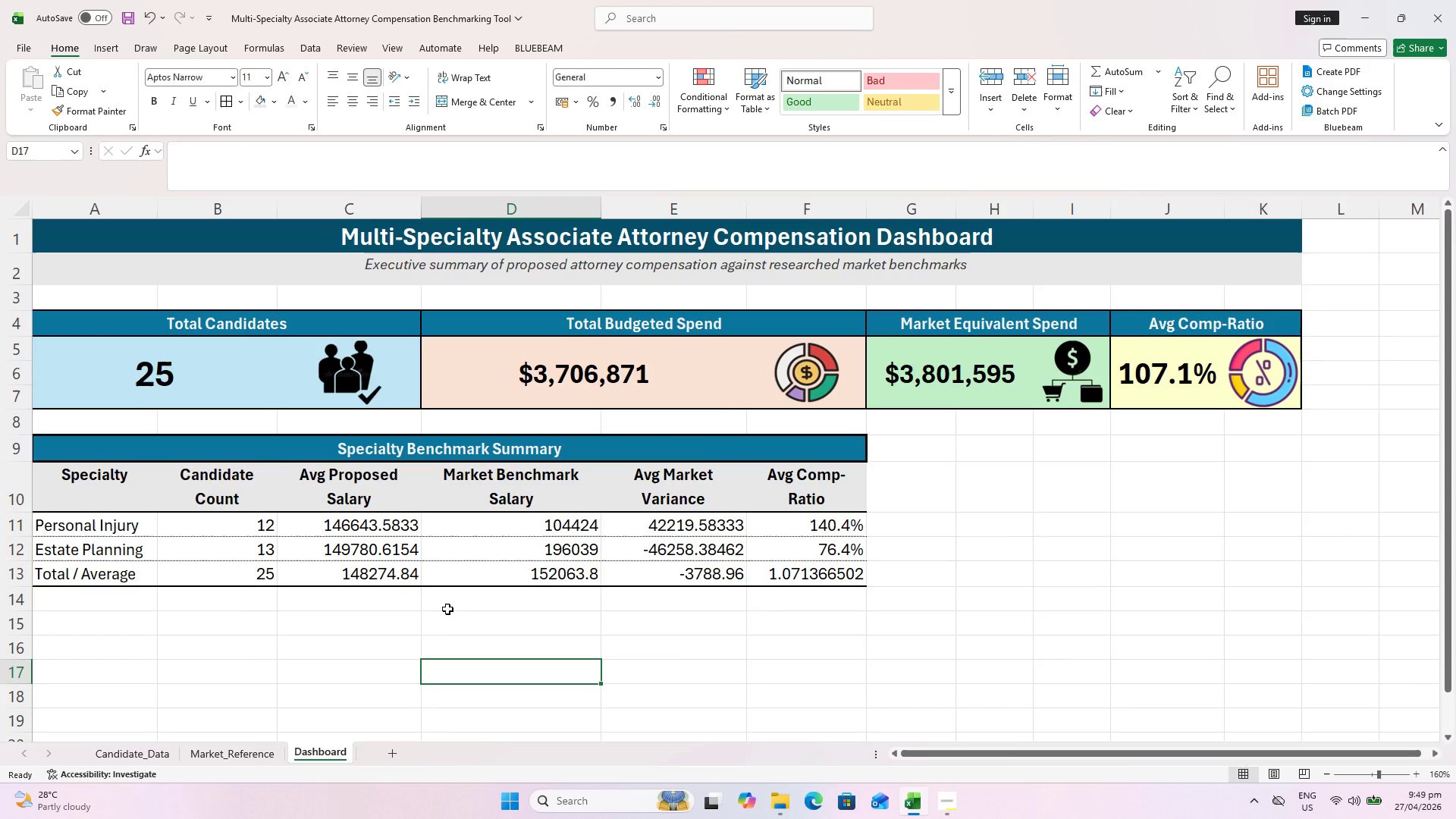 
key(Control+S)
 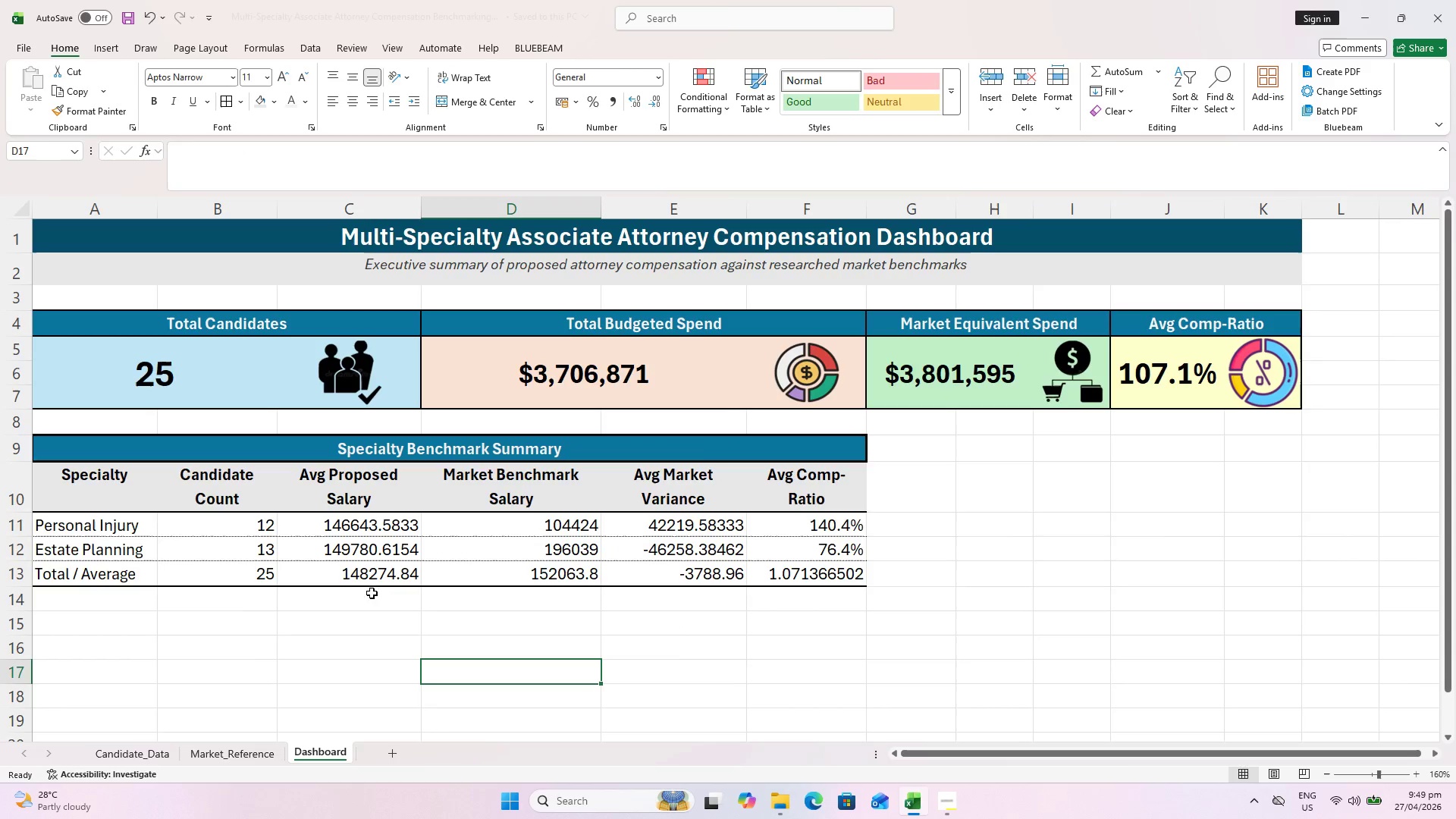 
key(Control+S)
 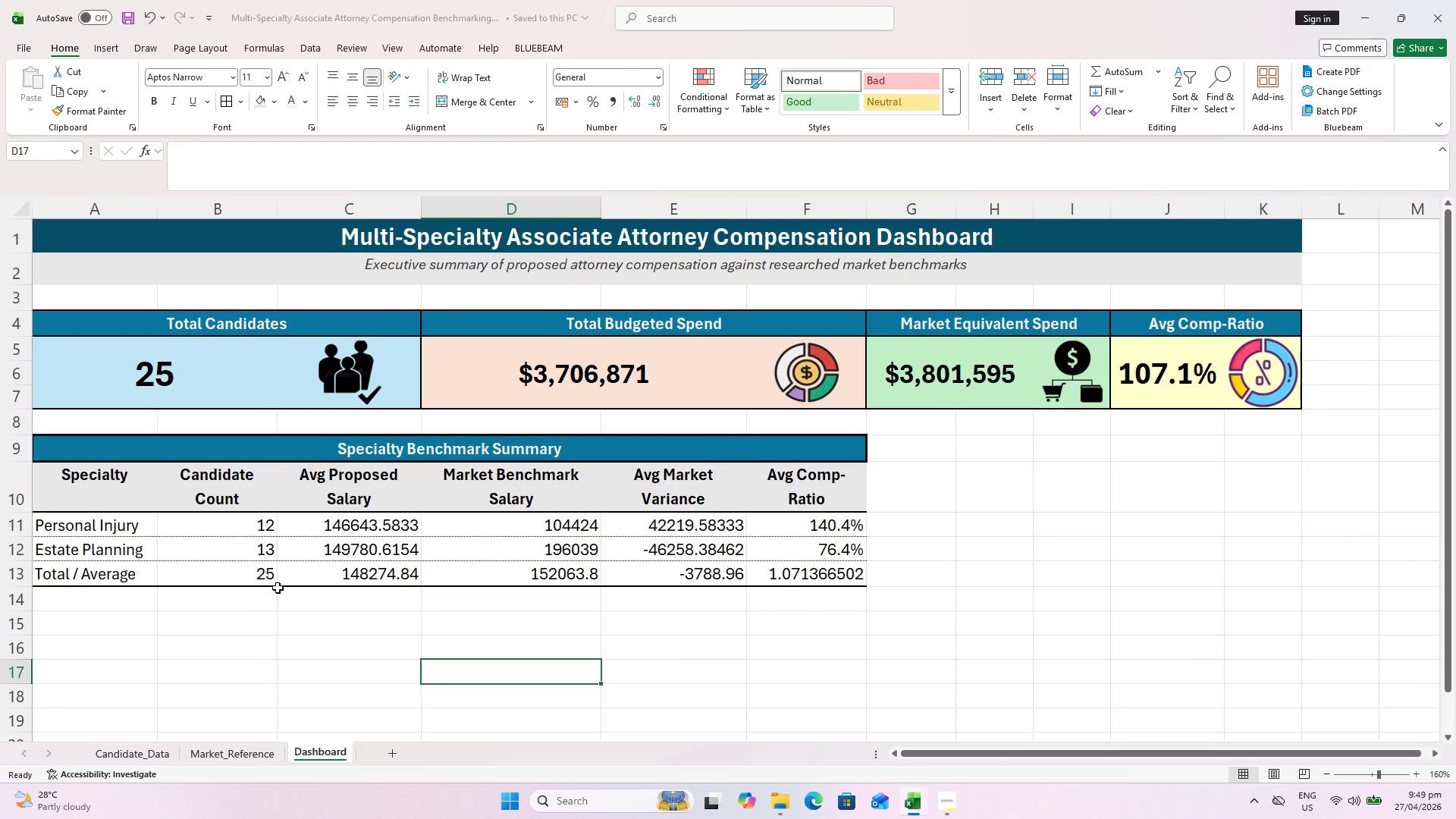 
key(Control+S)
 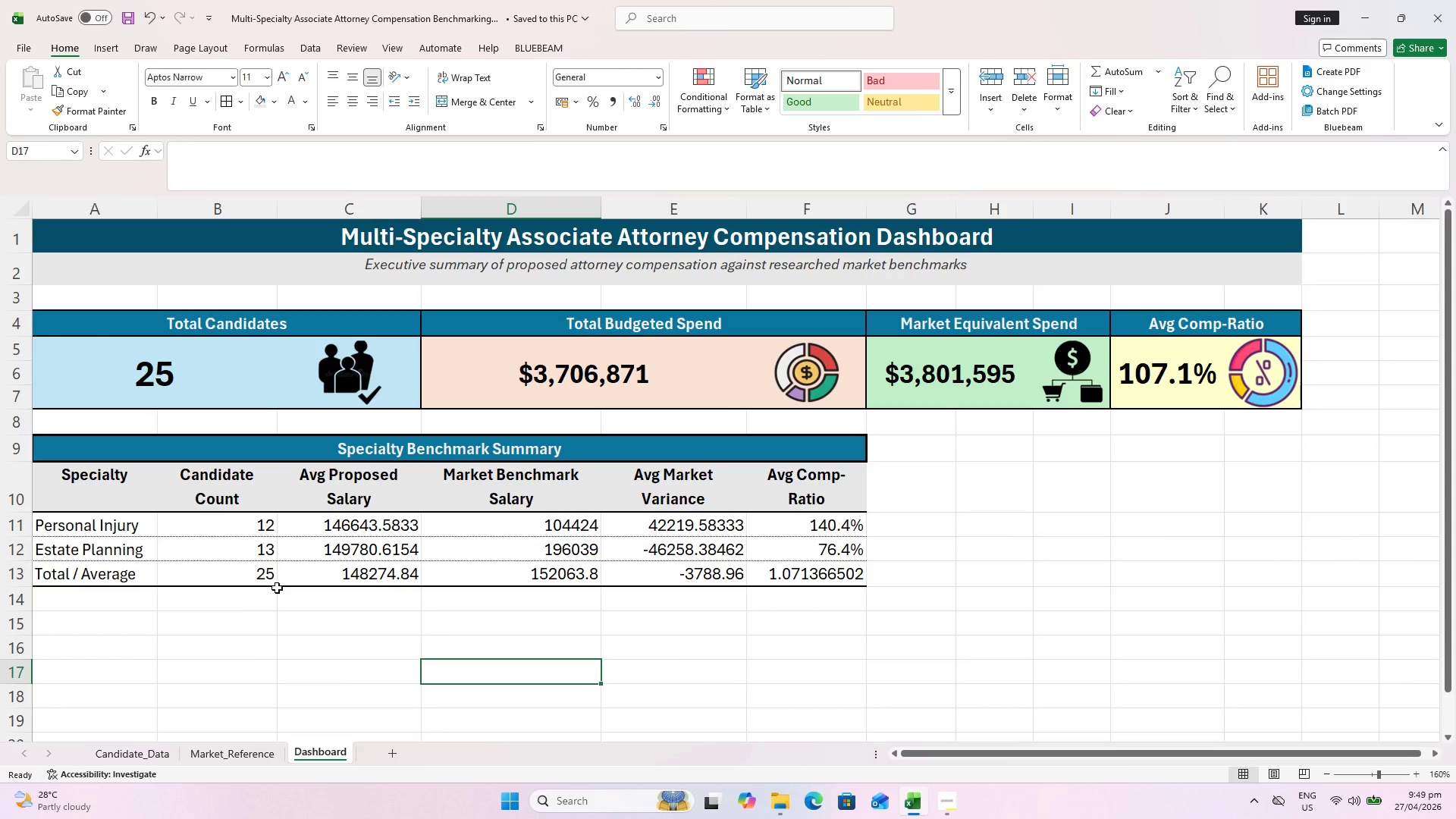 
key(Control+S)
 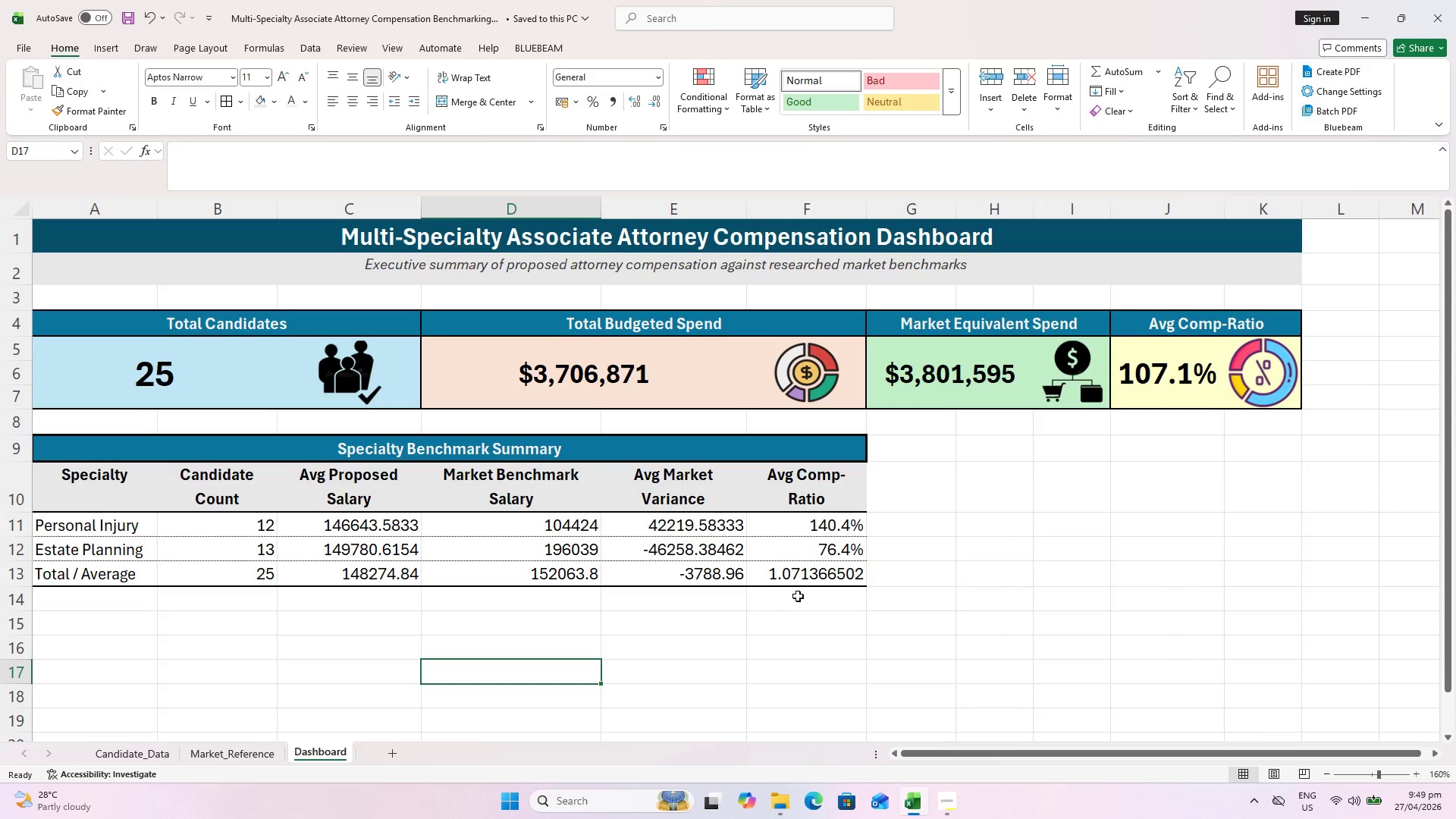 
left_click([825, 570])
 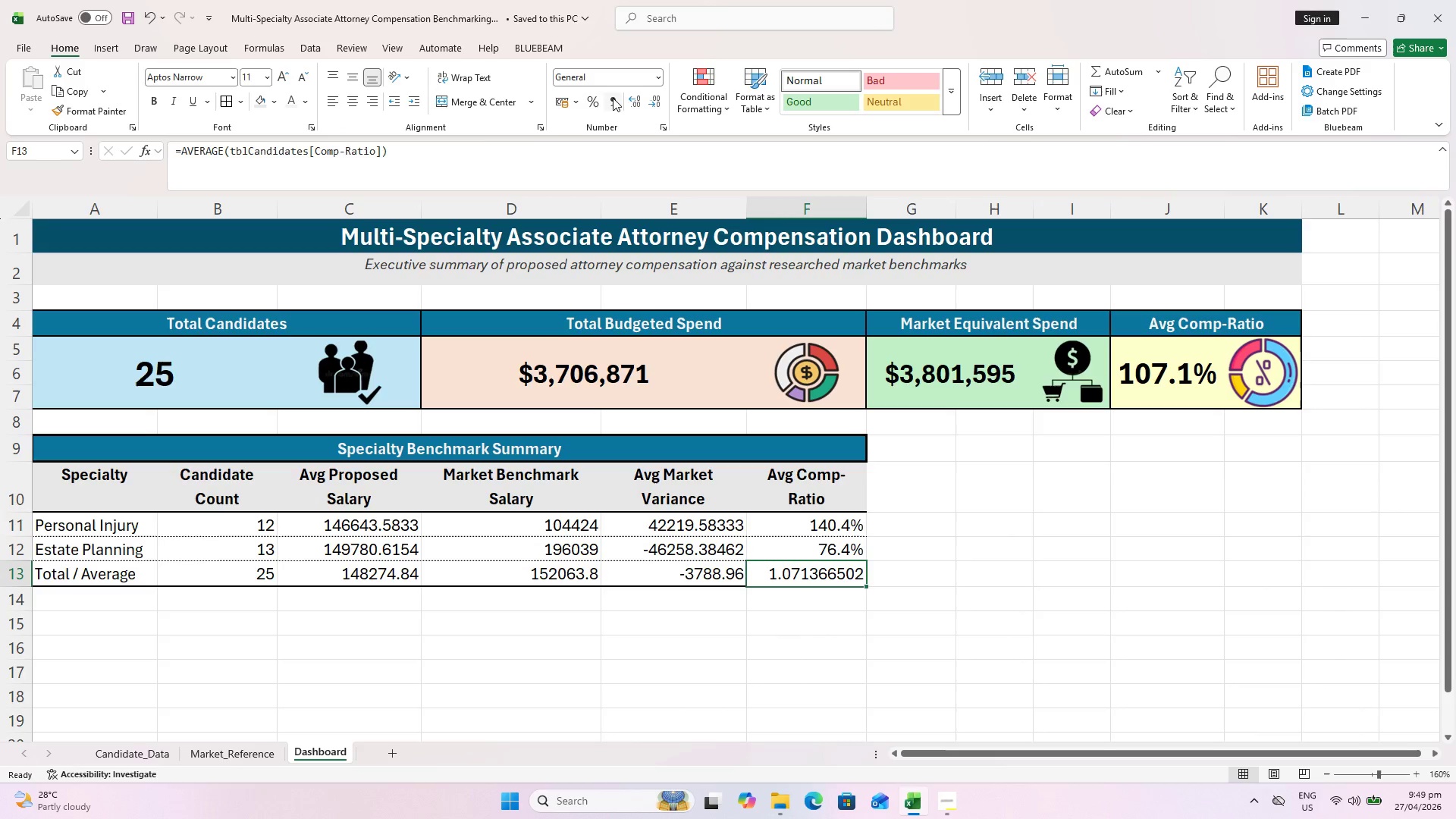 
left_click([589, 104])
 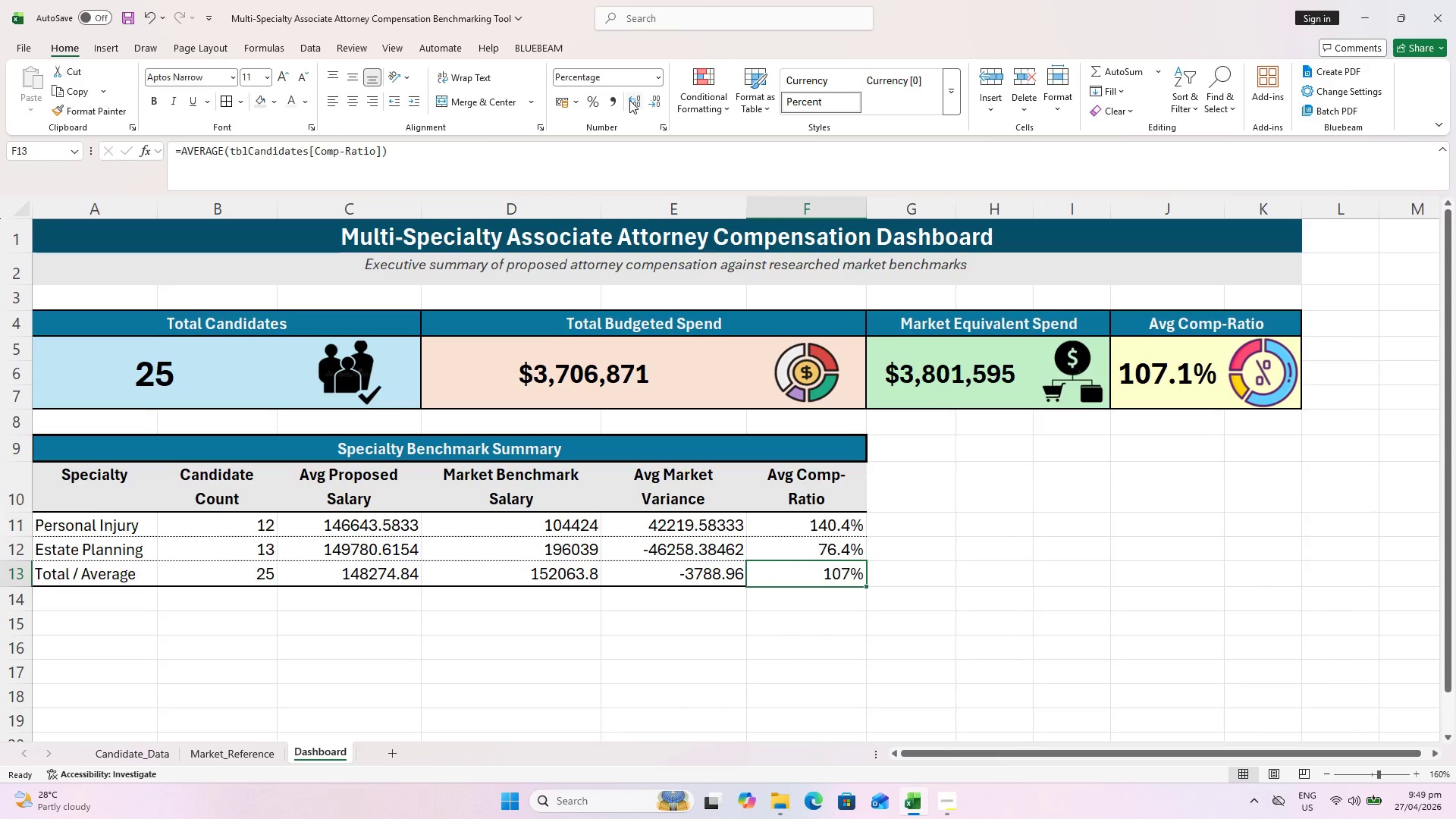 
left_click([629, 99])
 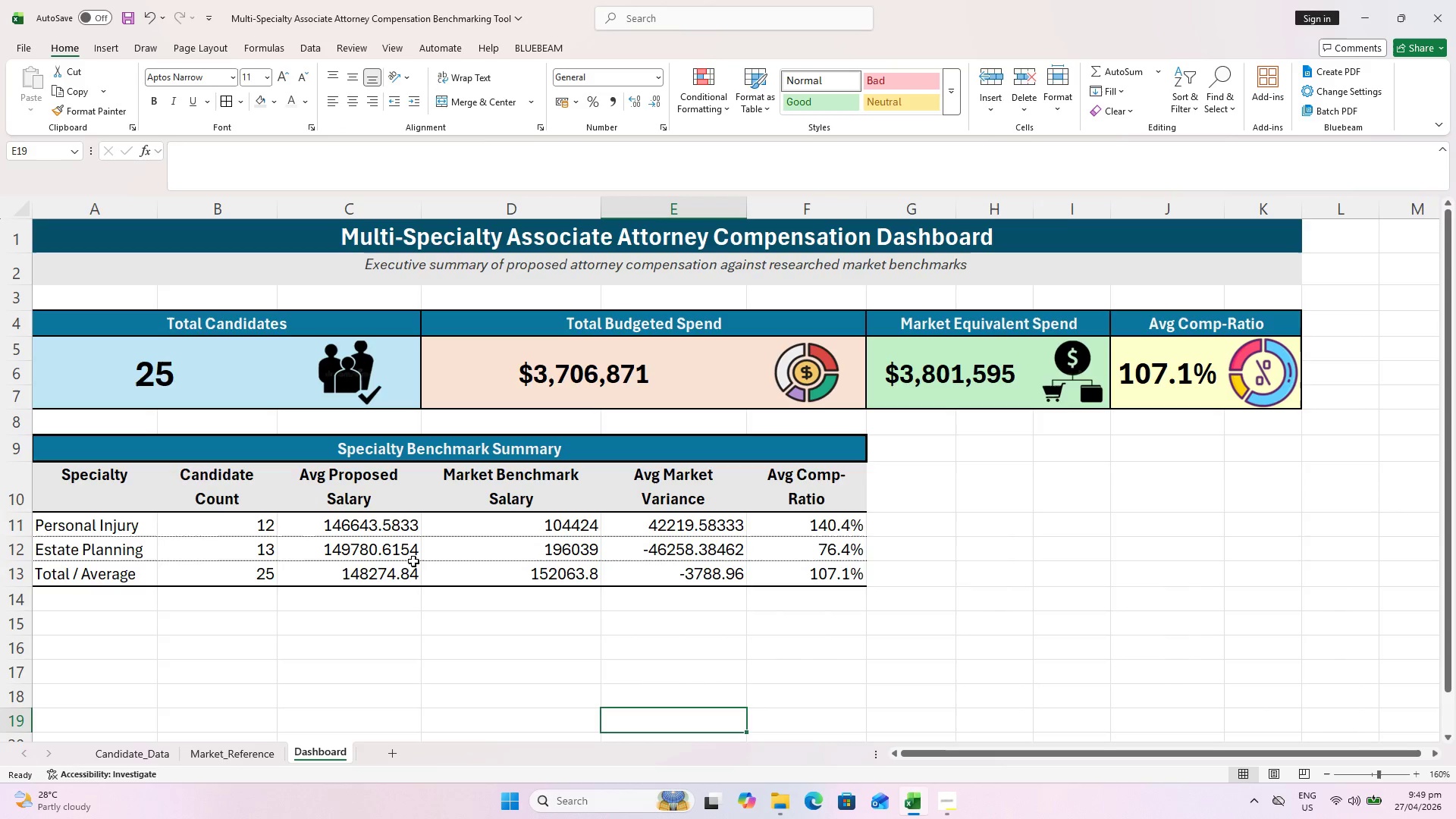 
left_click_drag(start_coordinate=[346, 527], to_coordinate=[651, 578])
 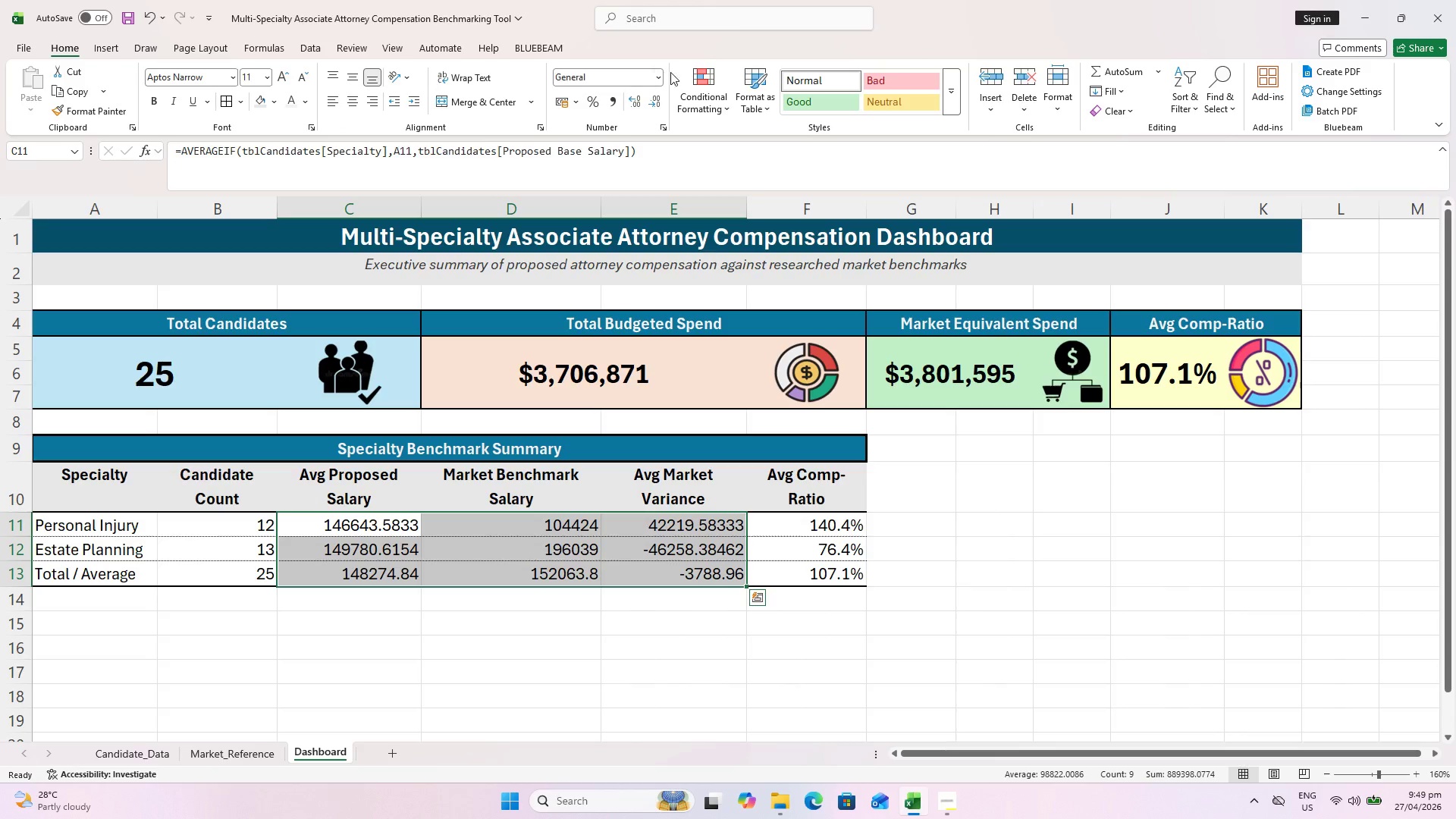 
left_click([659, 77])
 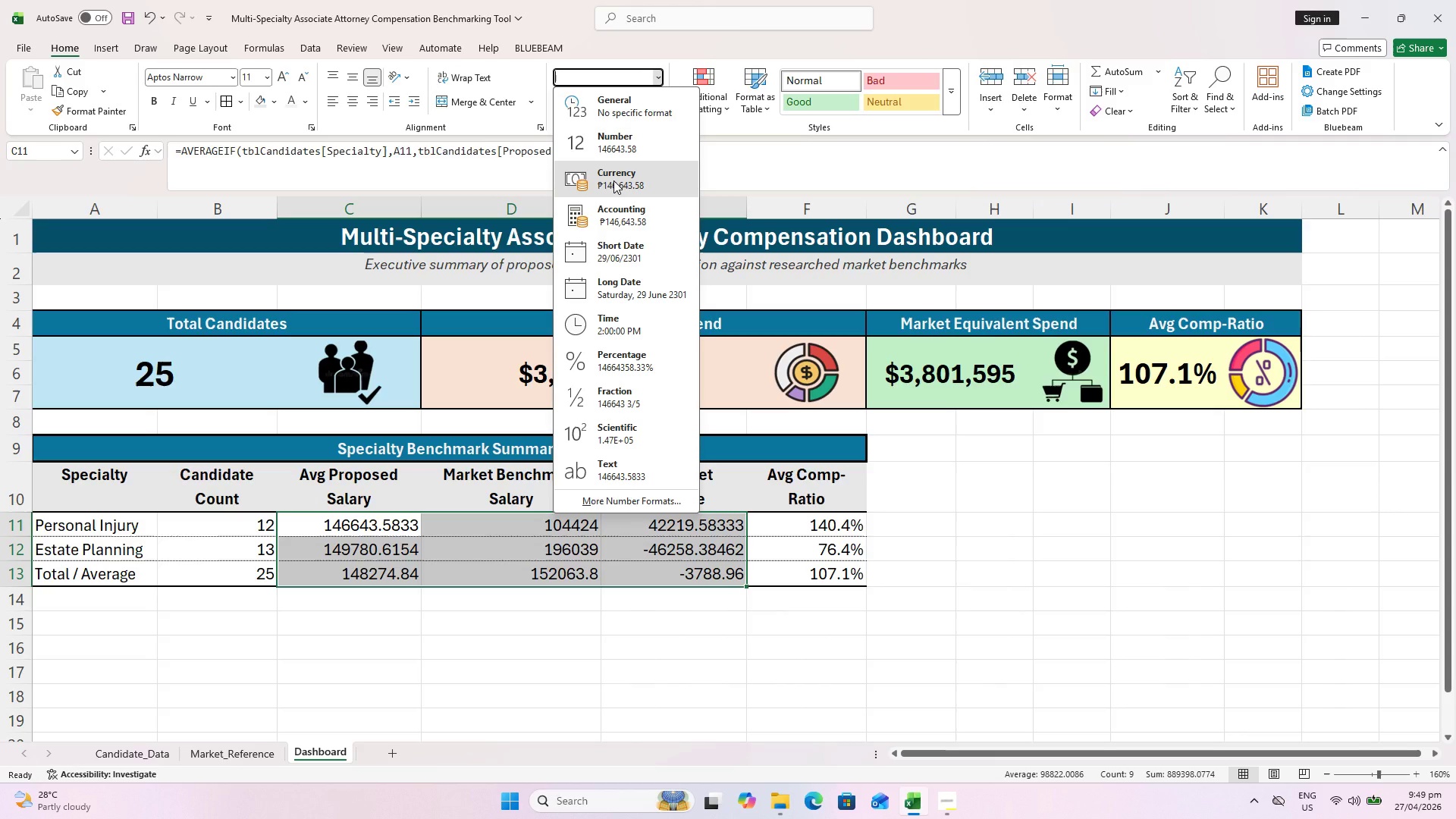 
left_click([613, 180])
 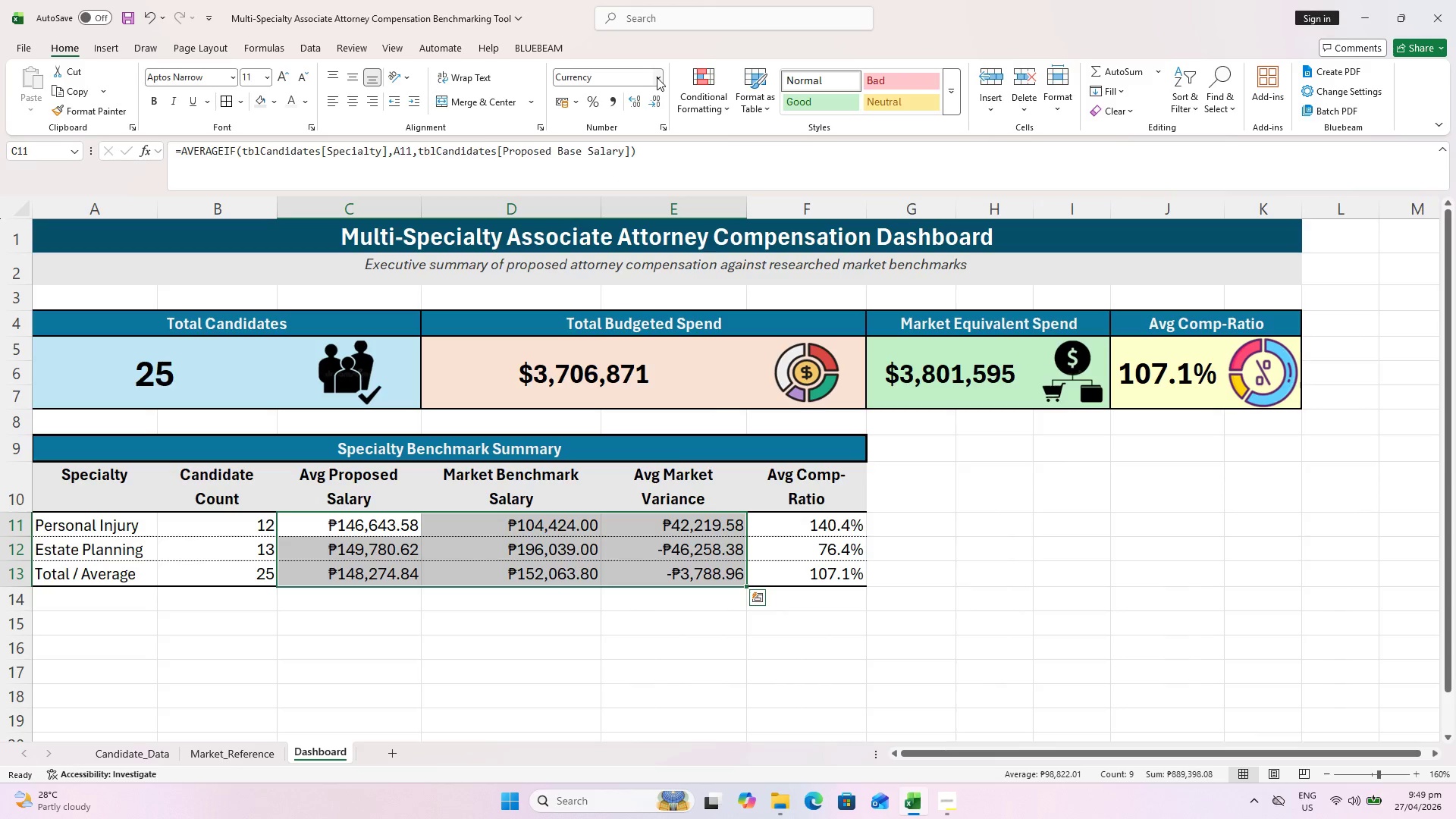 
left_click([657, 77])
 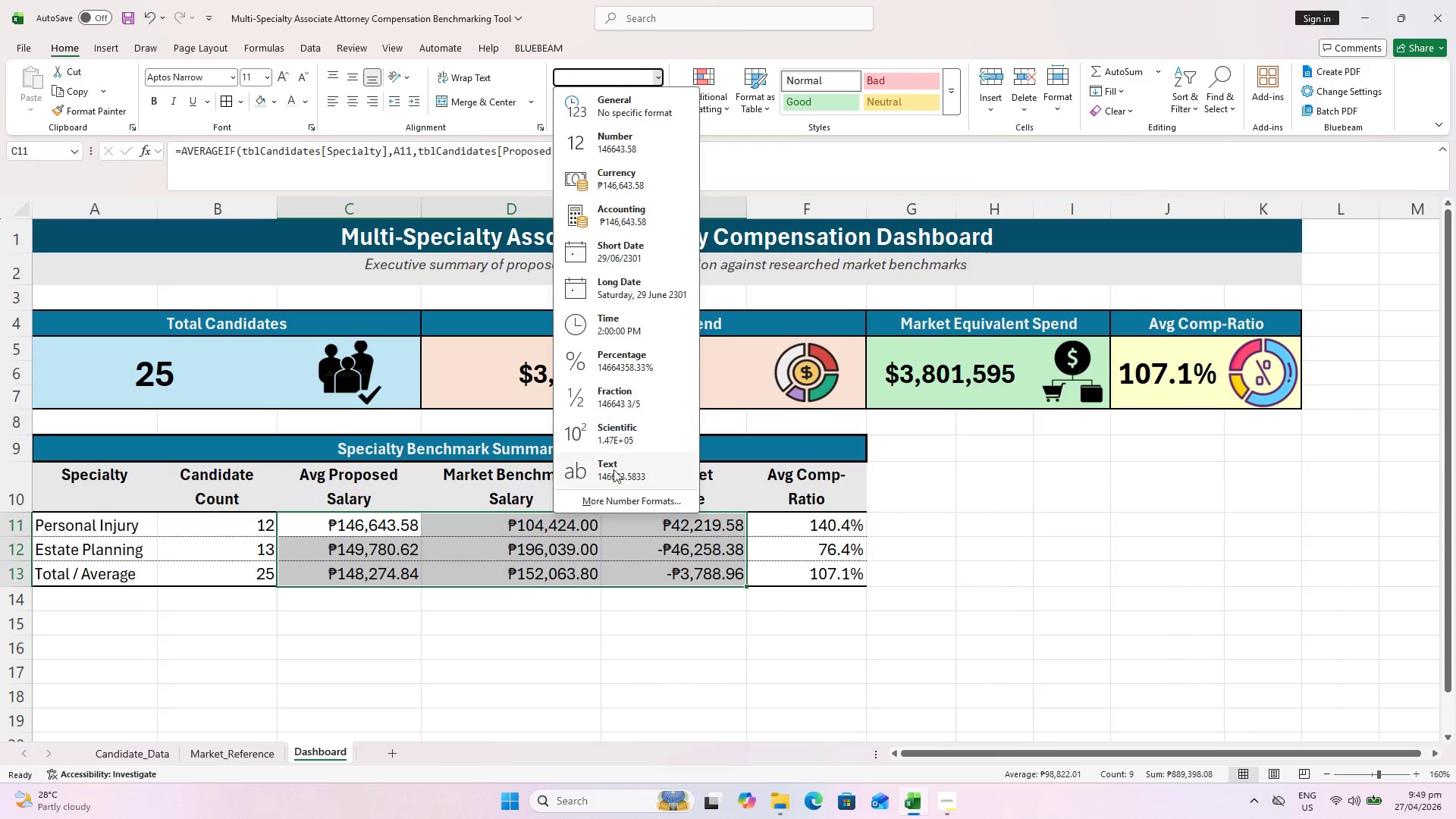 
left_click([613, 494])
 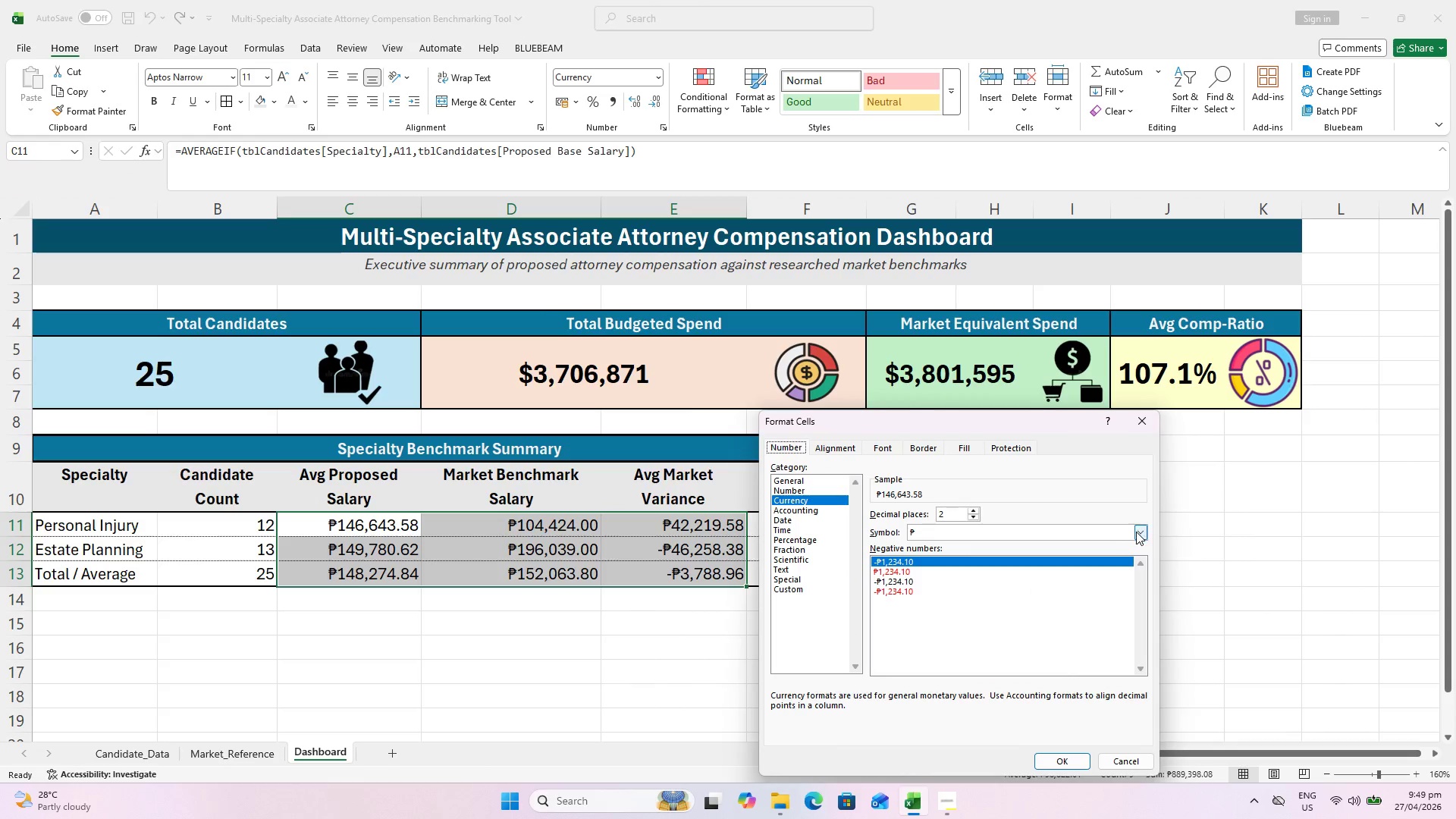 
left_click([1139, 532])
 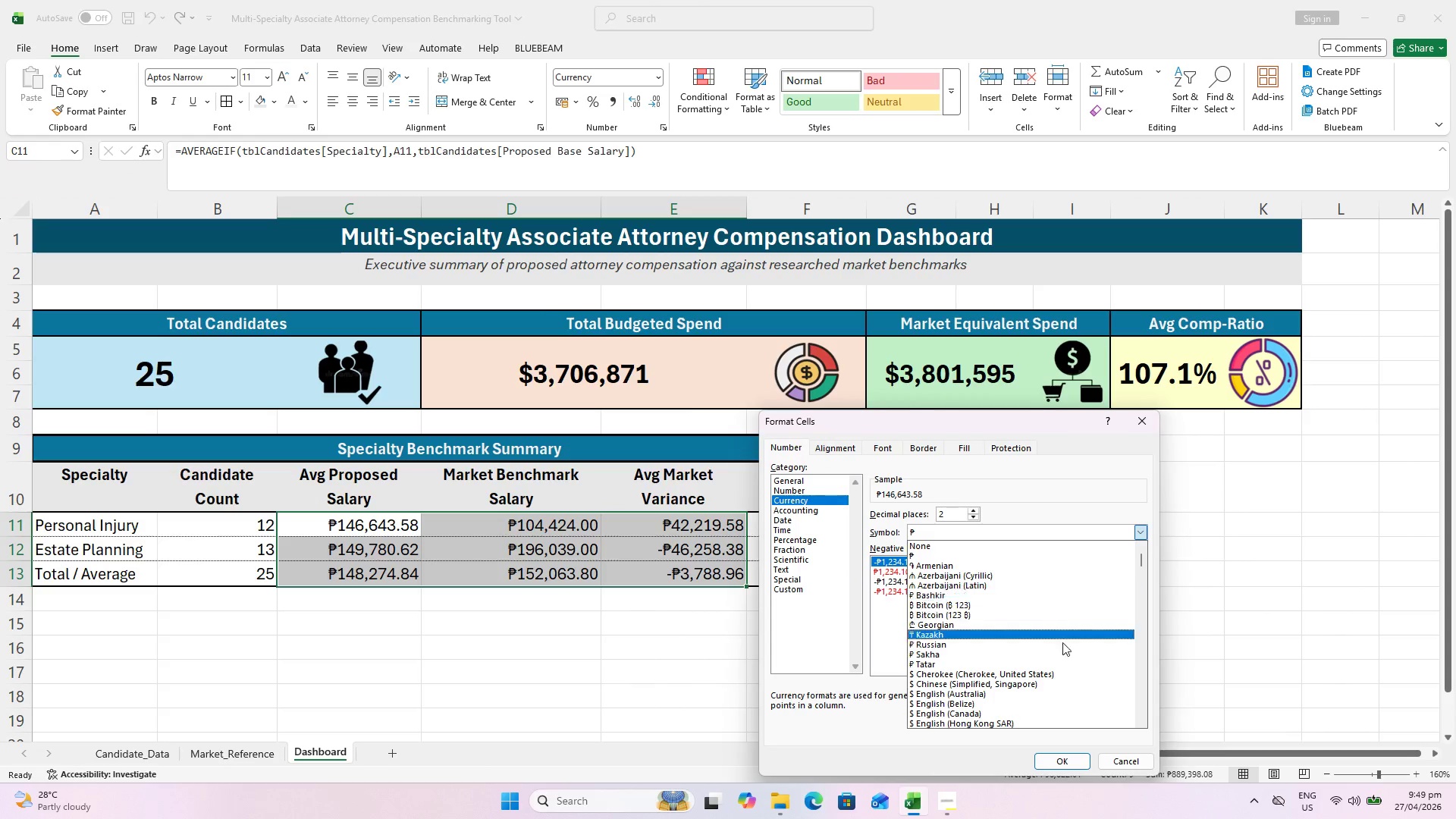 
scroll: coordinate [1017, 698], scroll_direction: down, amount: 6.0
 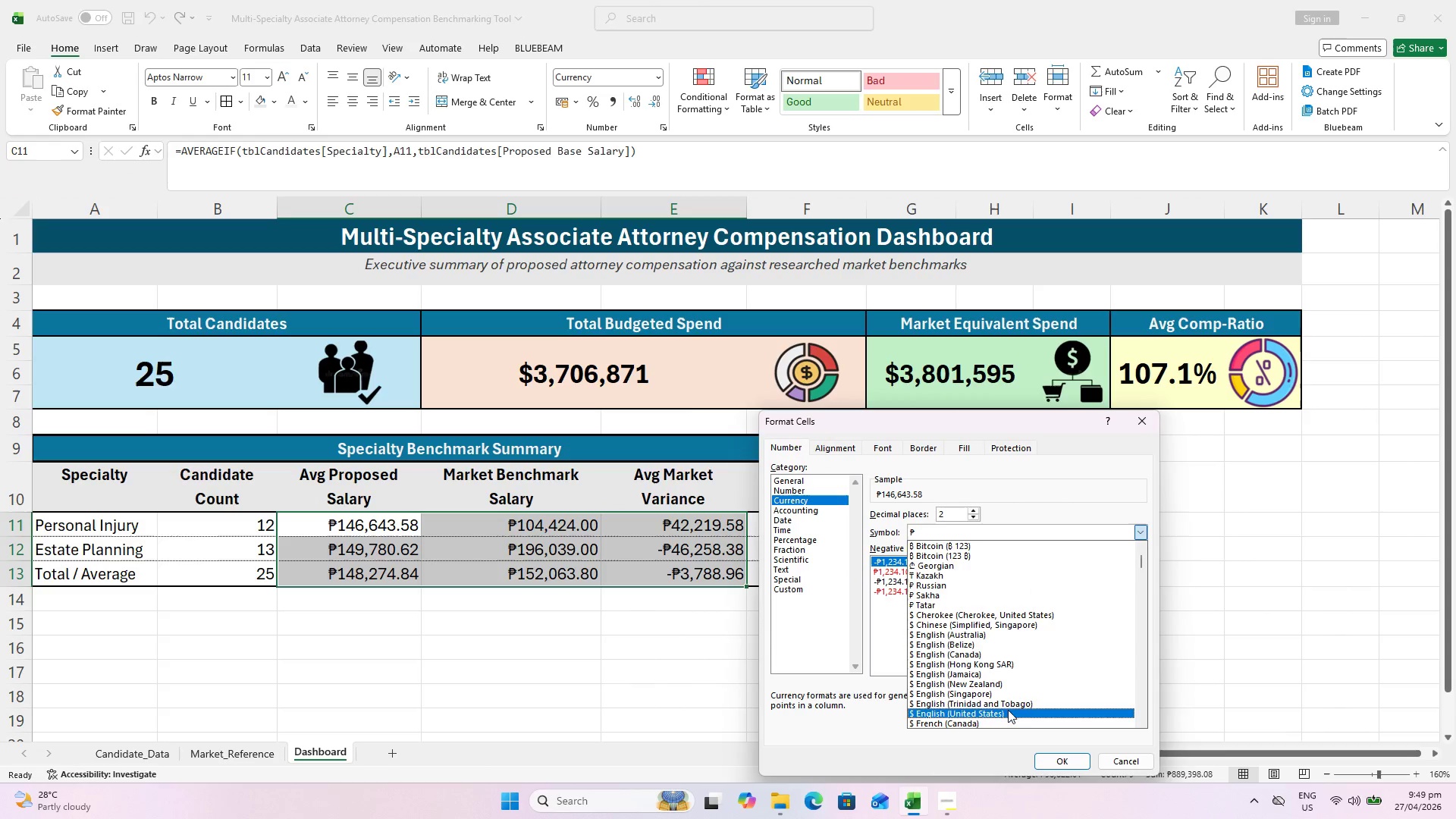 
left_click([1007, 711])
 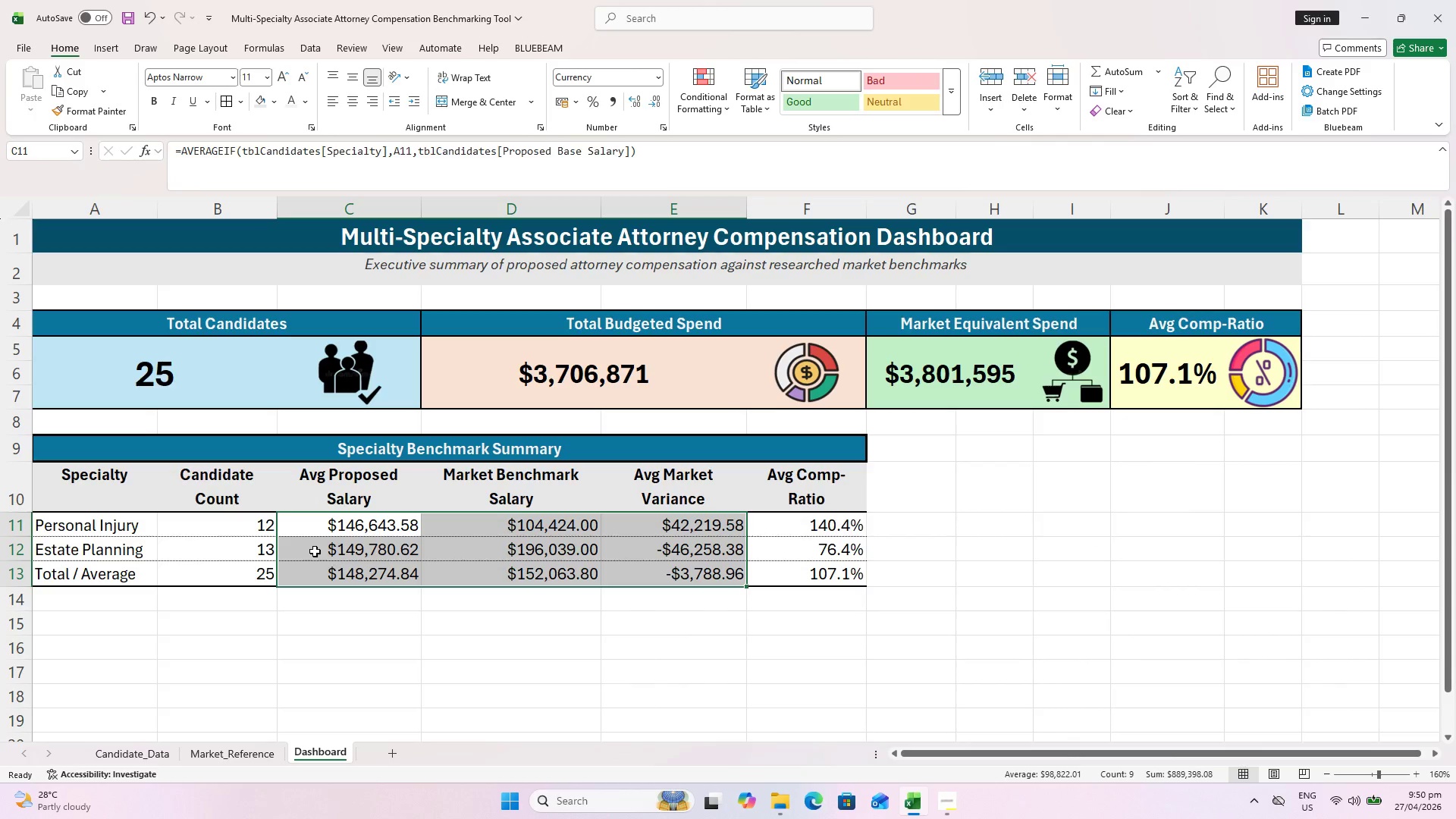 
left_click_drag(start_coordinate=[221, 522], to_coordinate=[231, 575])
 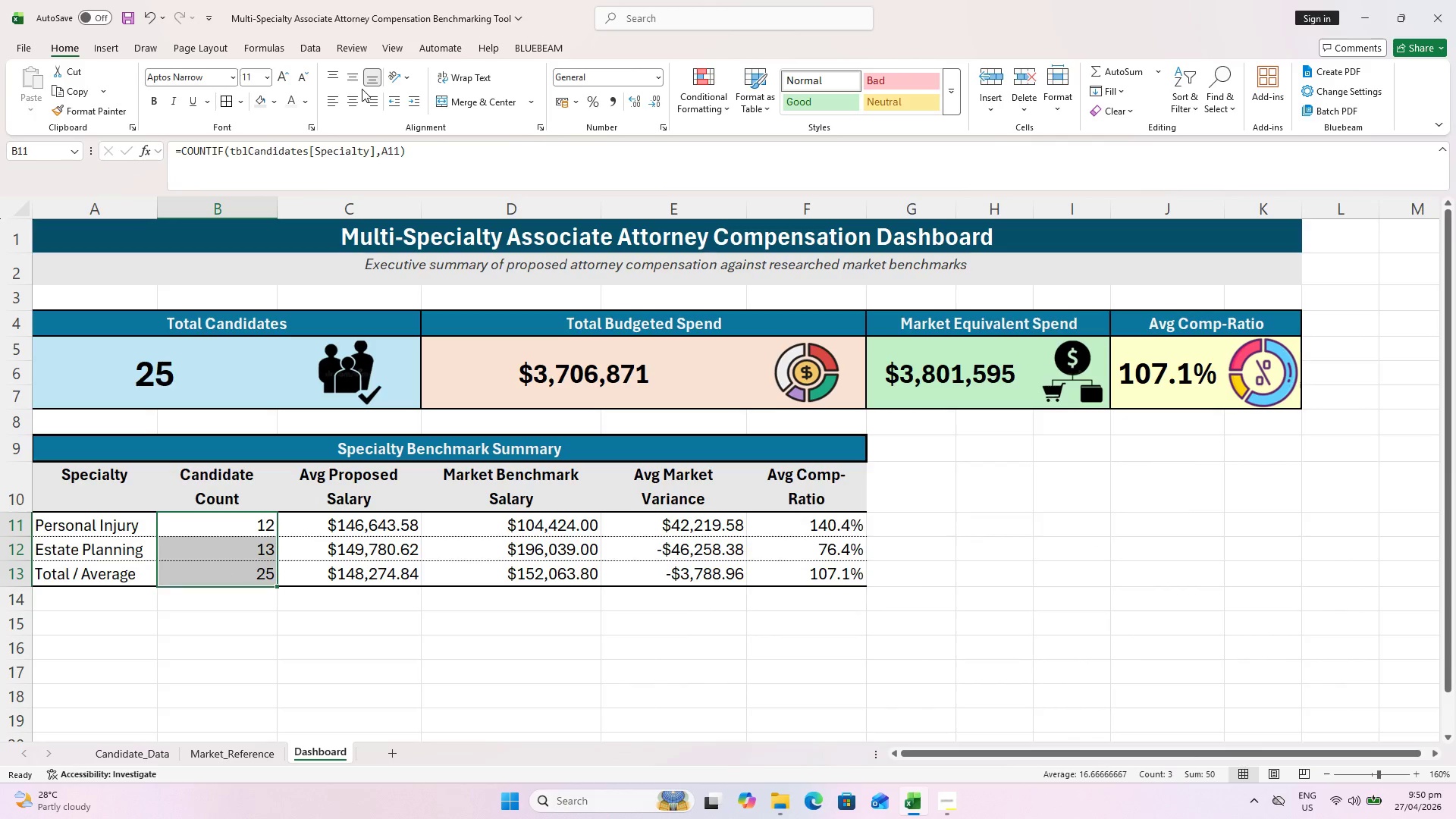 
left_click([351, 102])
 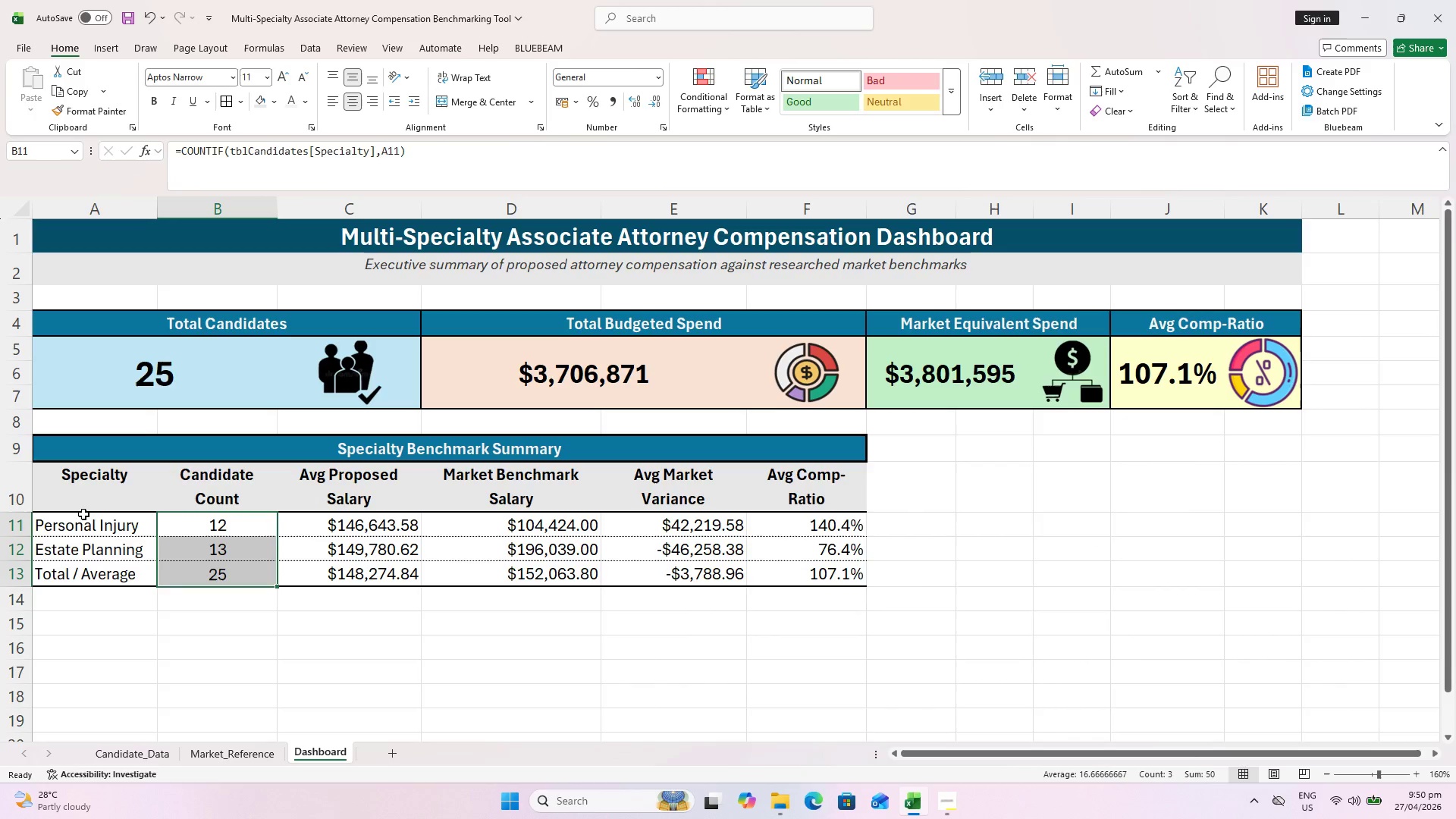 
left_click_drag(start_coordinate=[83, 526], to_coordinate=[87, 526])
 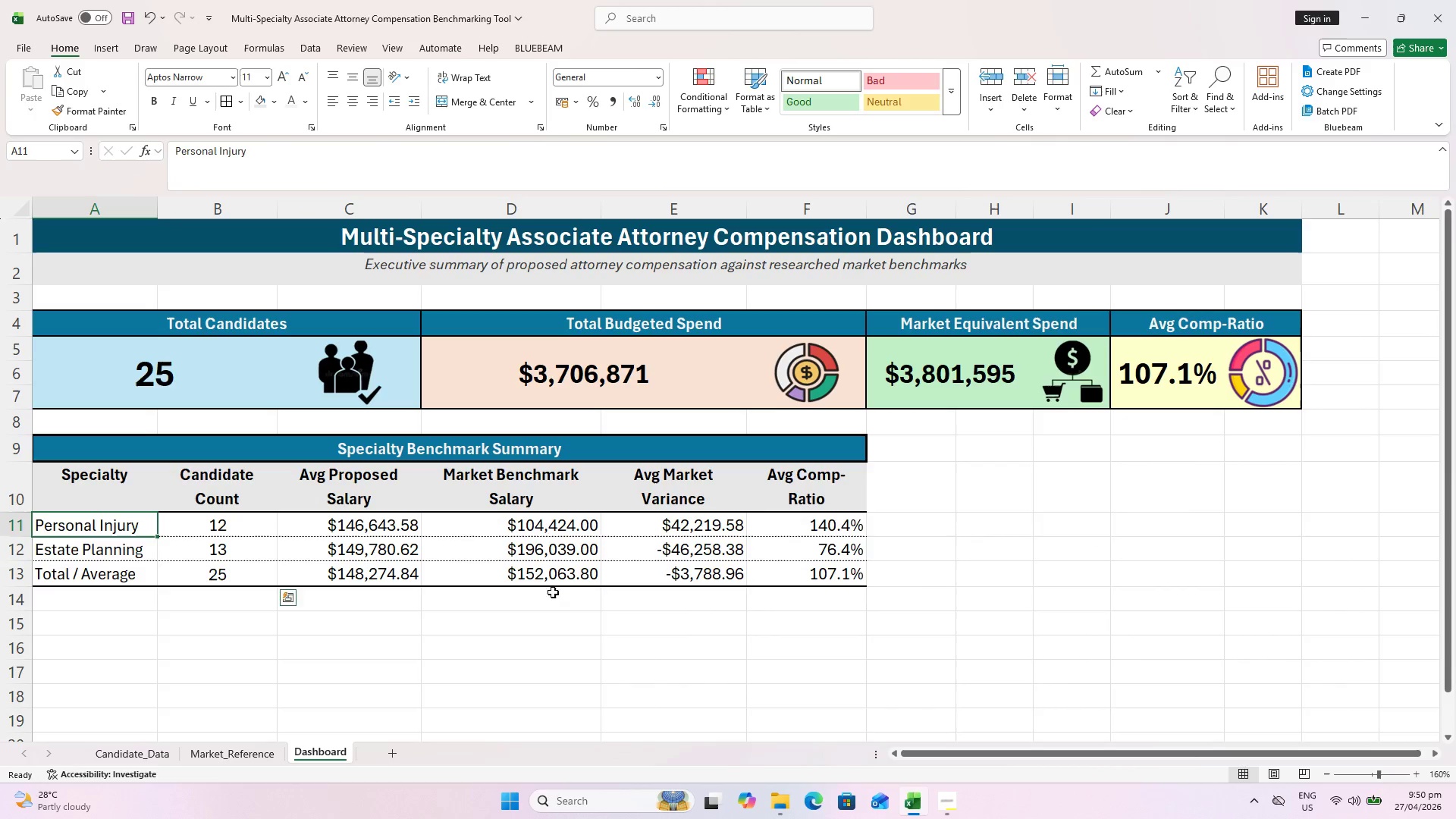 
hold_key(key=ShiftLeft, duration=0.69)
left_click([830, 567])
 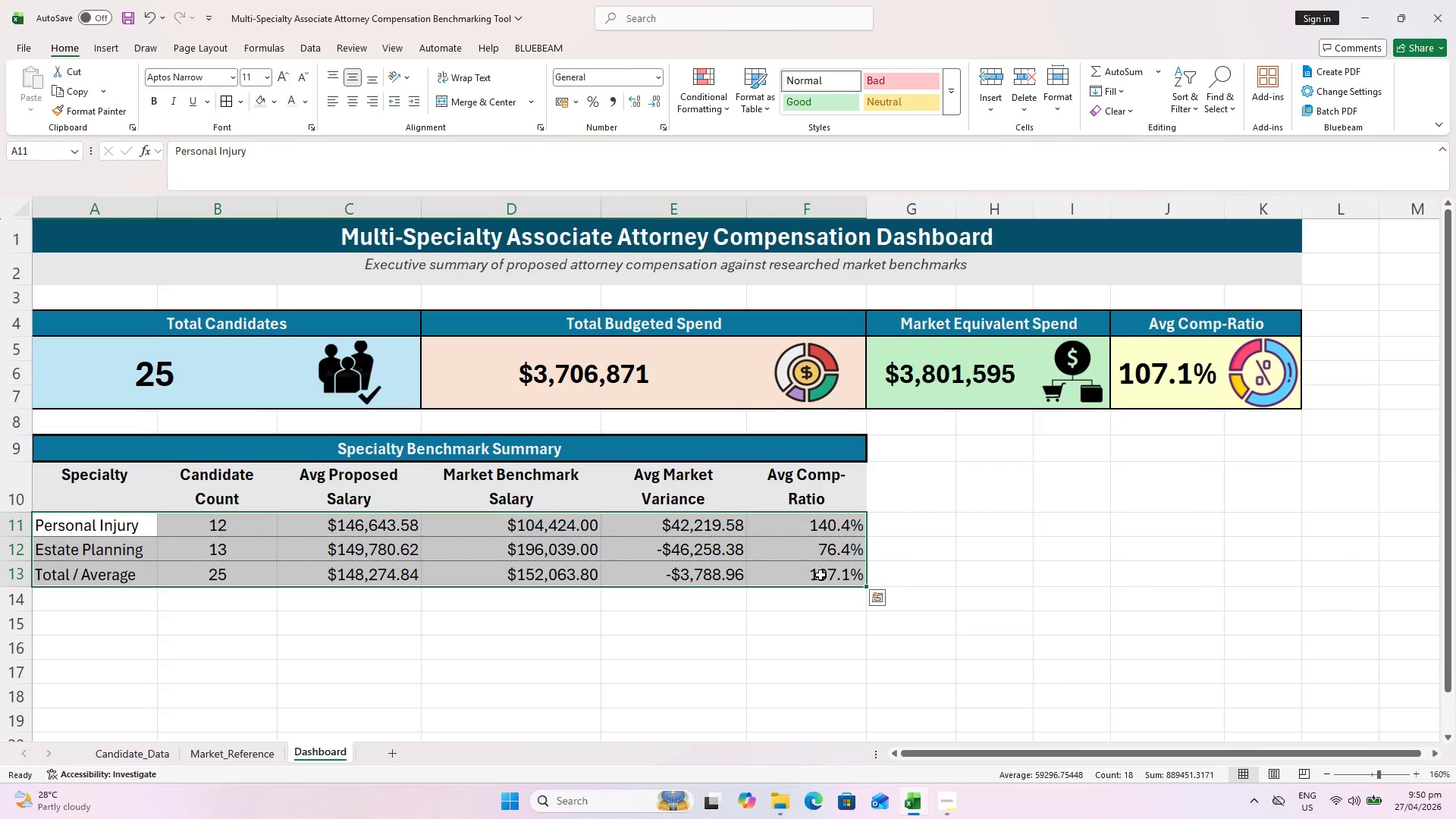 
left_click_drag(start_coordinate=[814, 519], to_coordinate=[817, 577])
 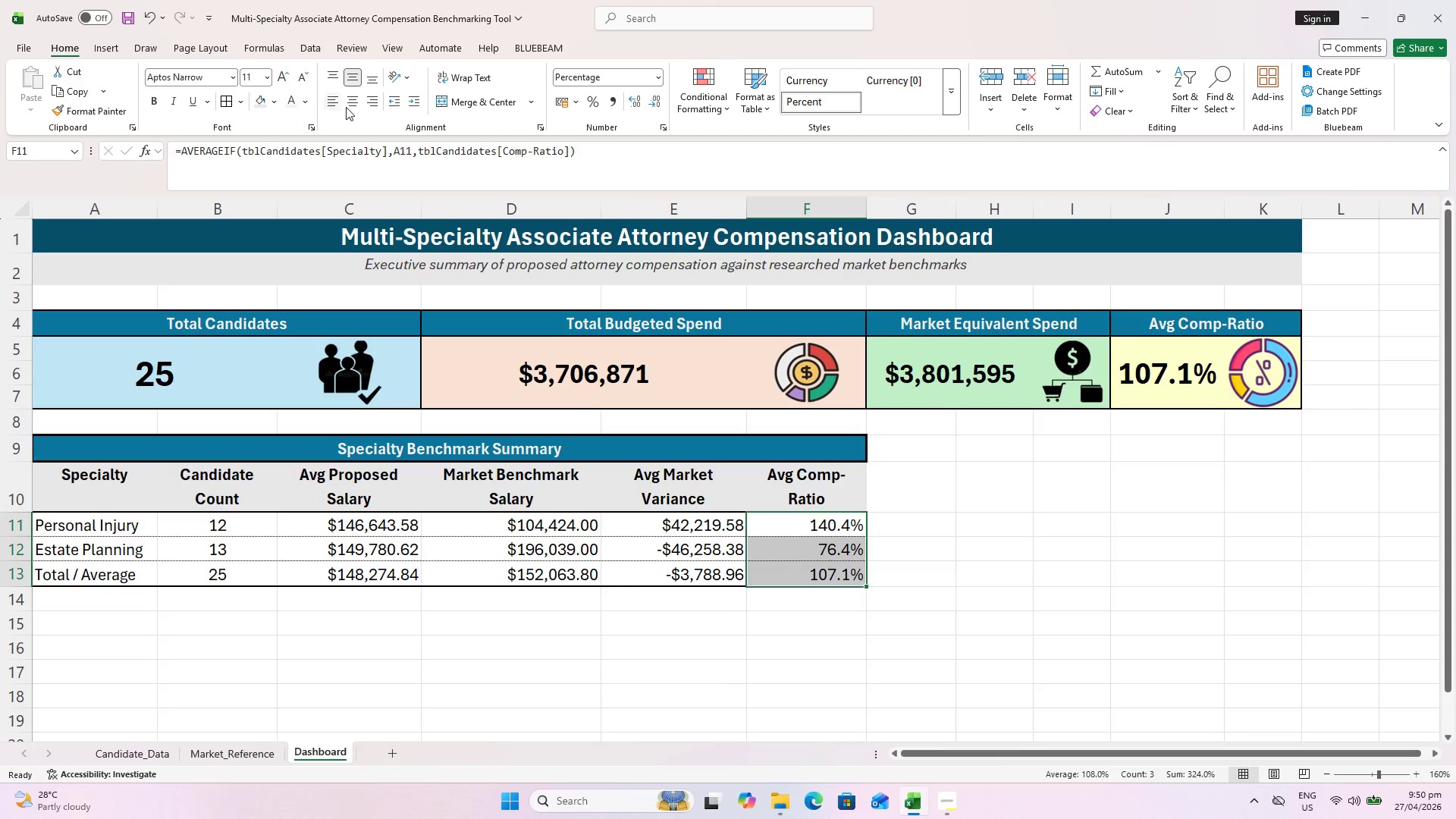 
left_click([360, 93])
 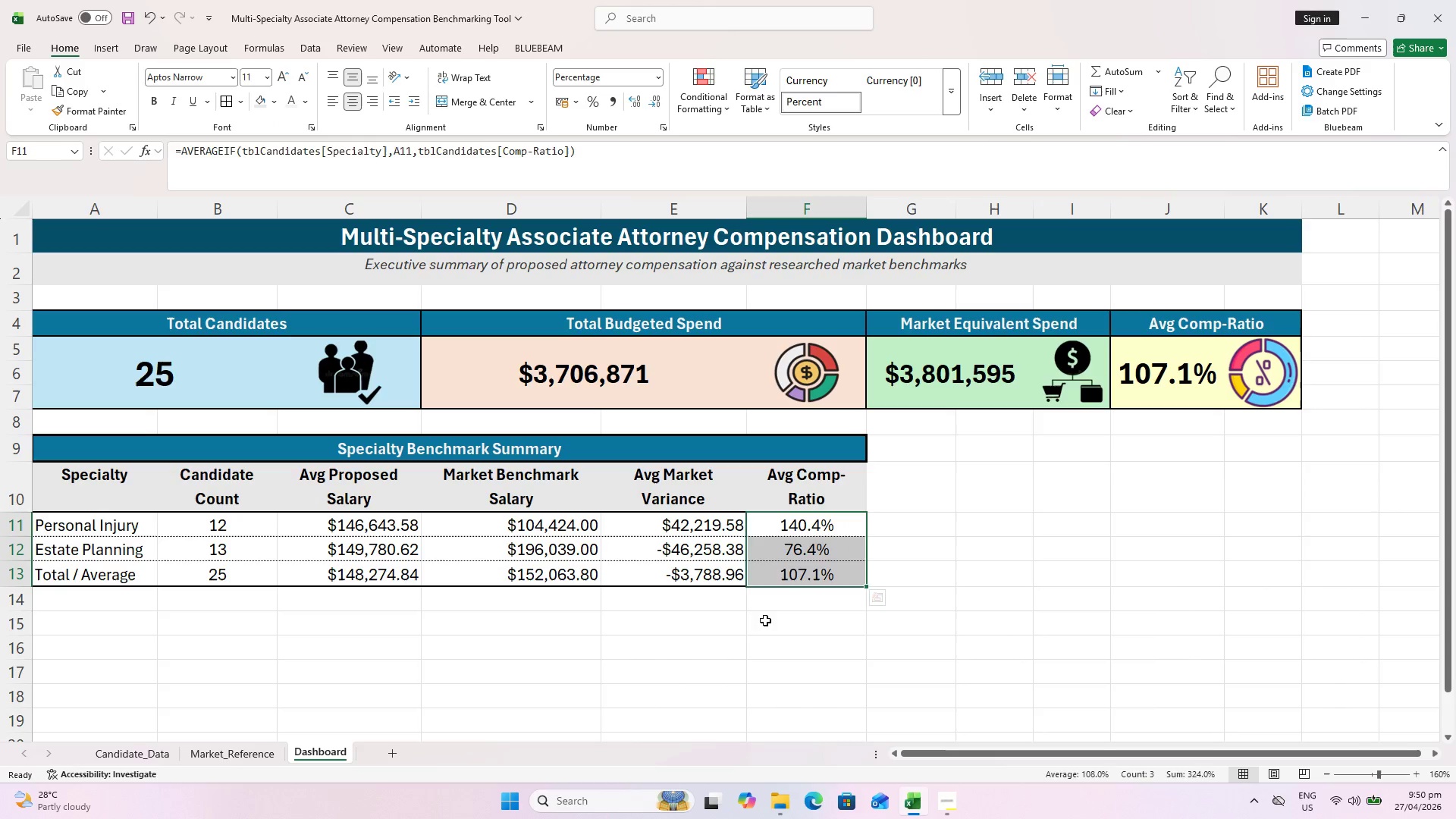 
left_click_drag(start_coordinate=[780, 623], to_coordinate=[789, 633])
 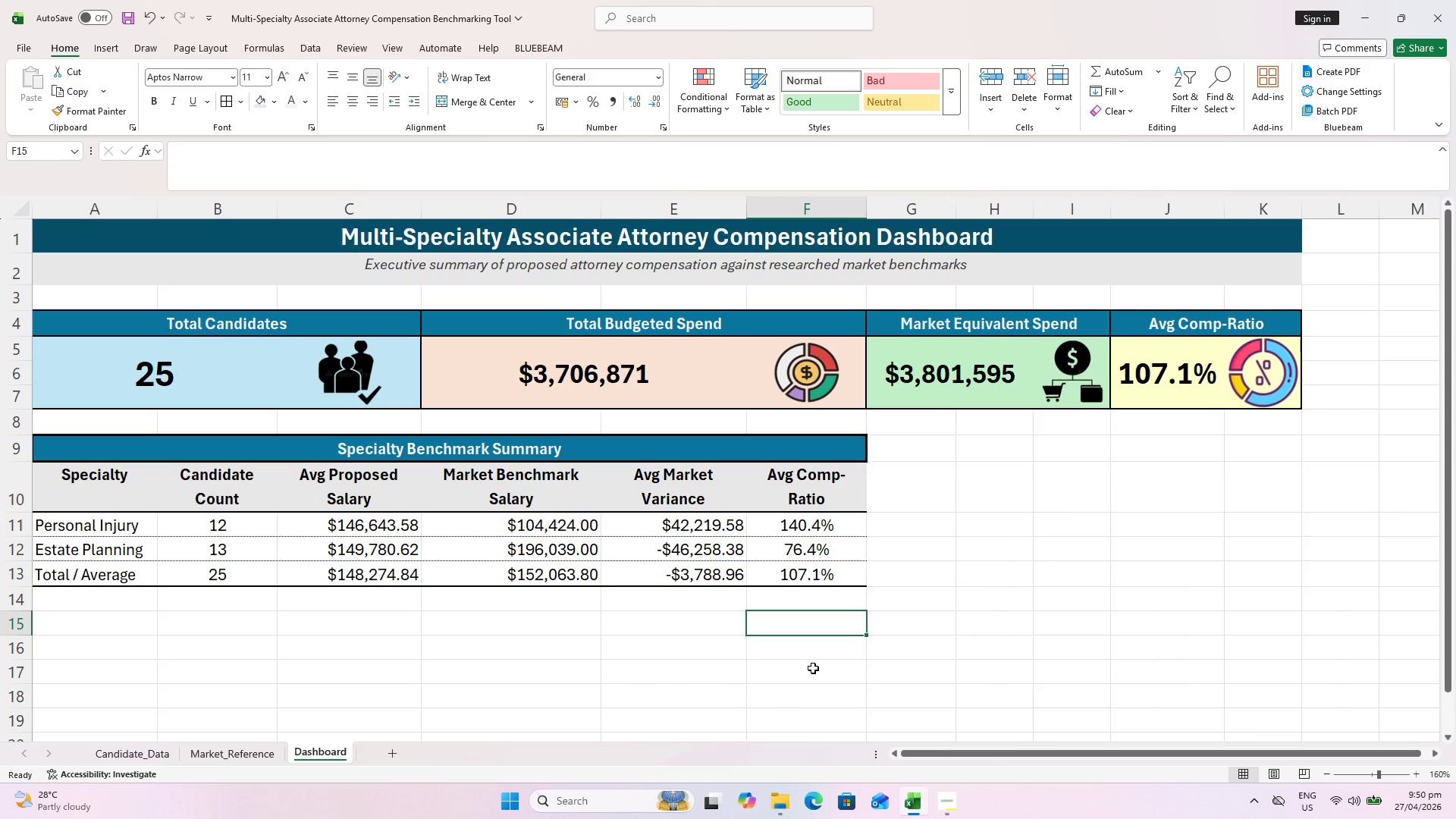 
key(Control+S)
 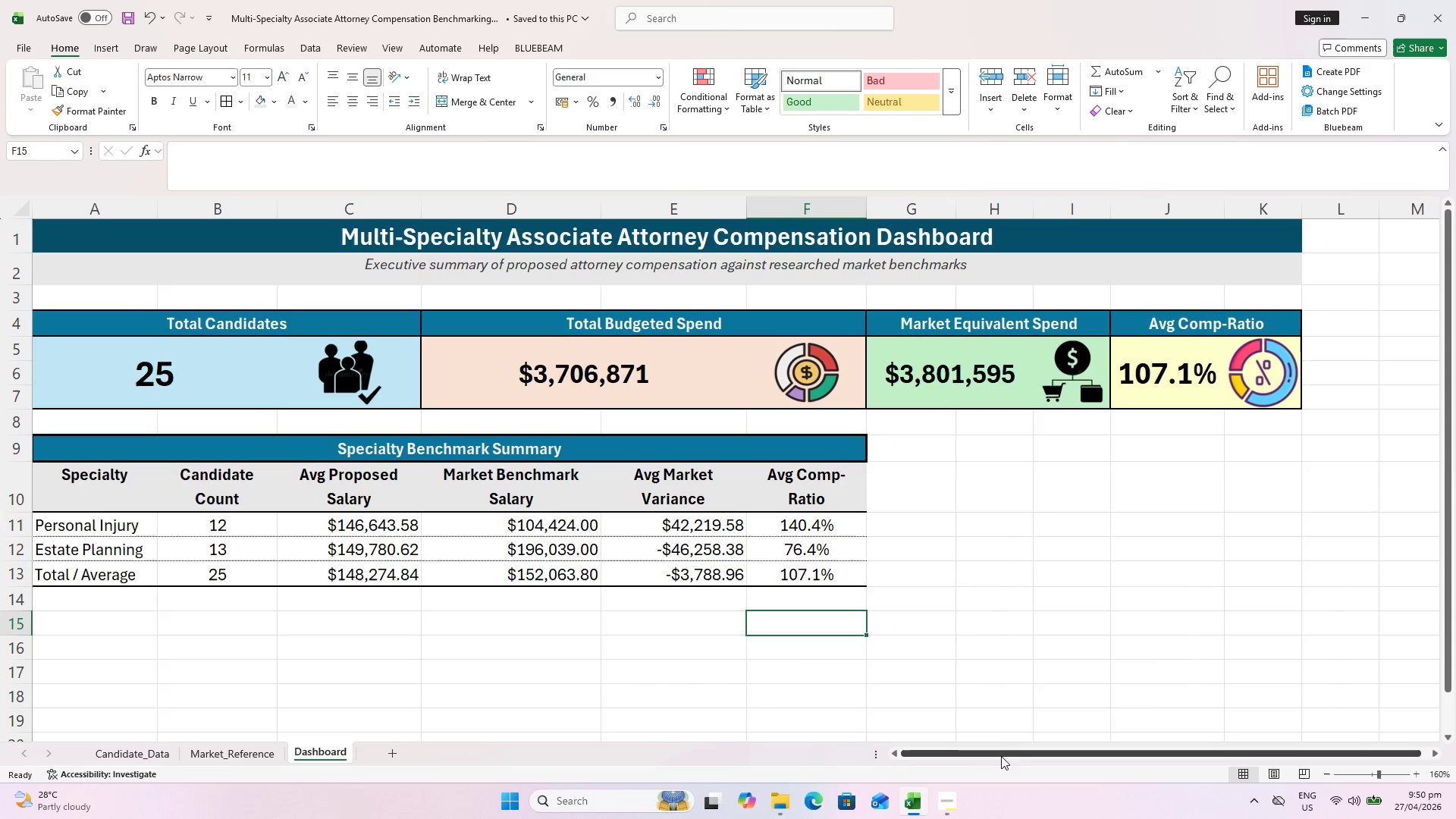 
key(Control+S)
 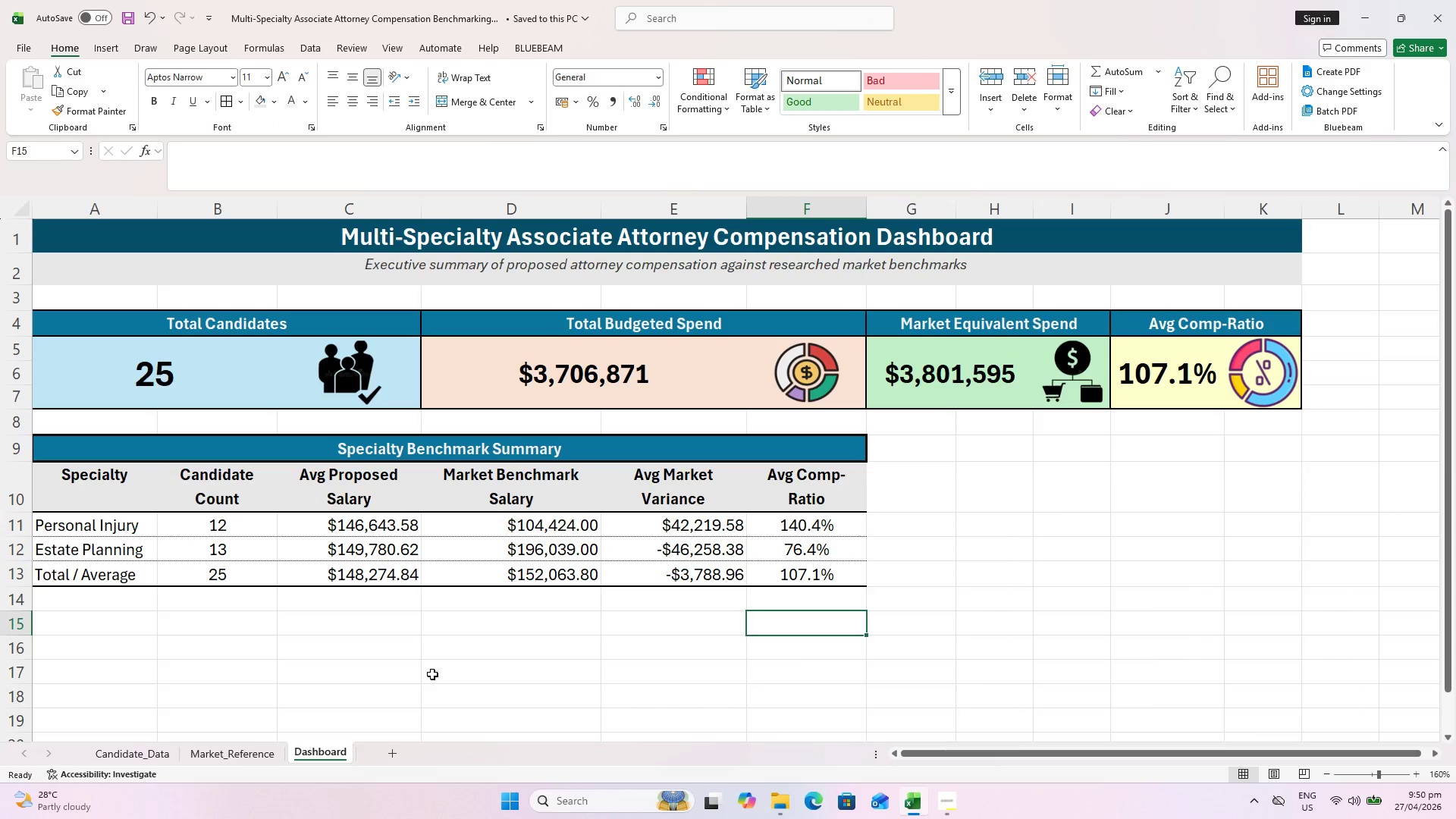 
key(Control+S)
 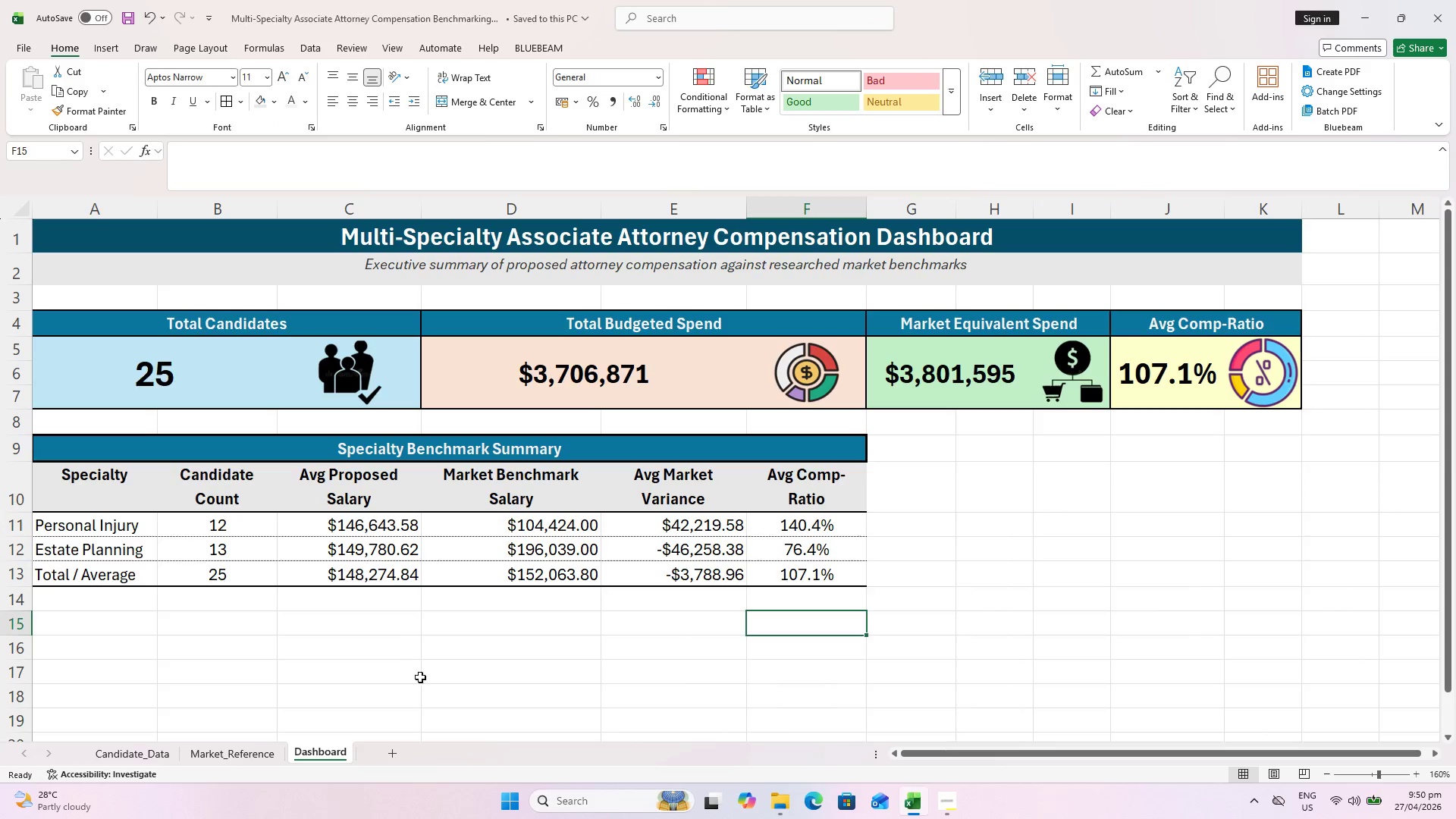 
left_click([428, 680])
 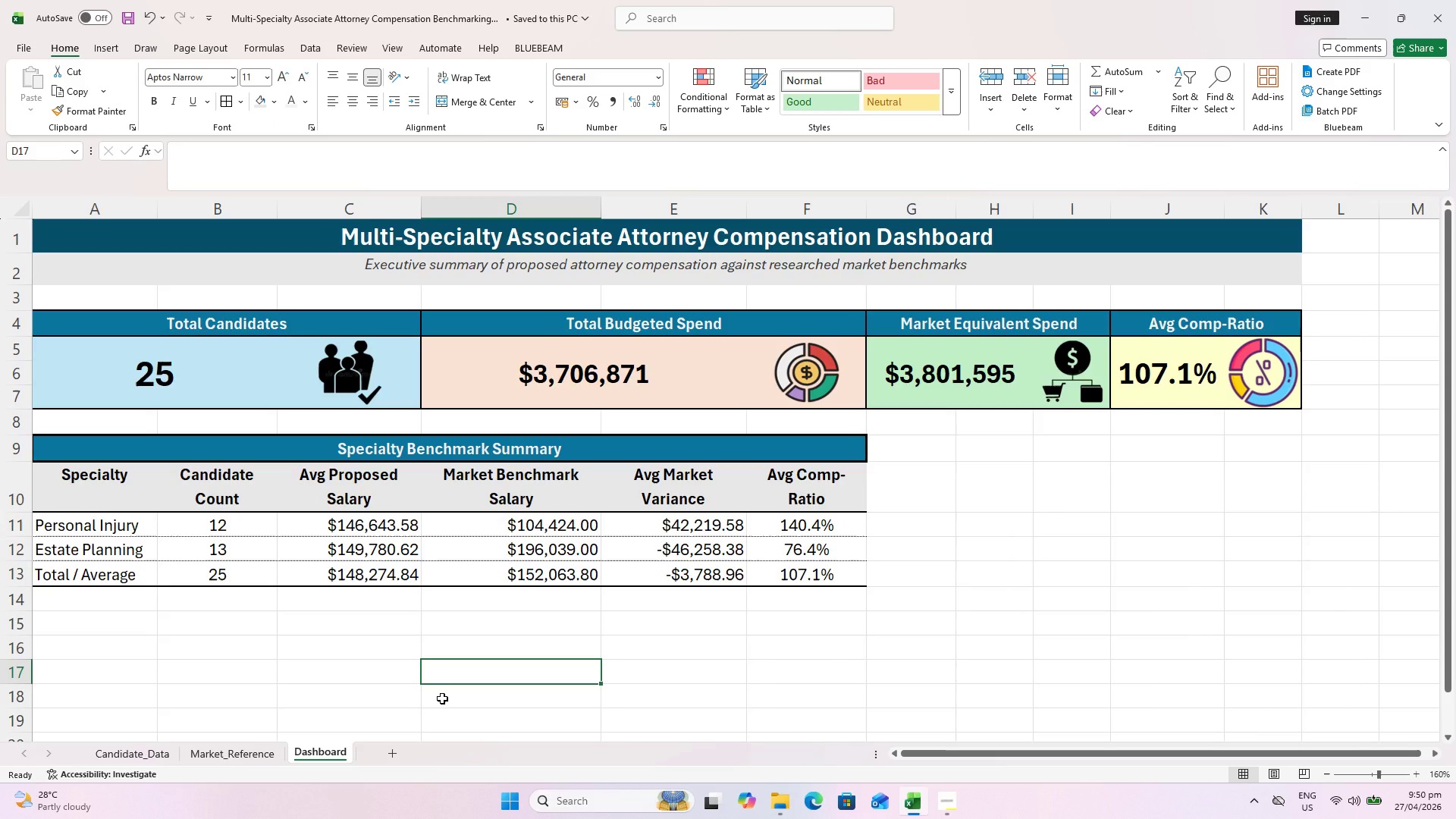 
key(Control+S)
 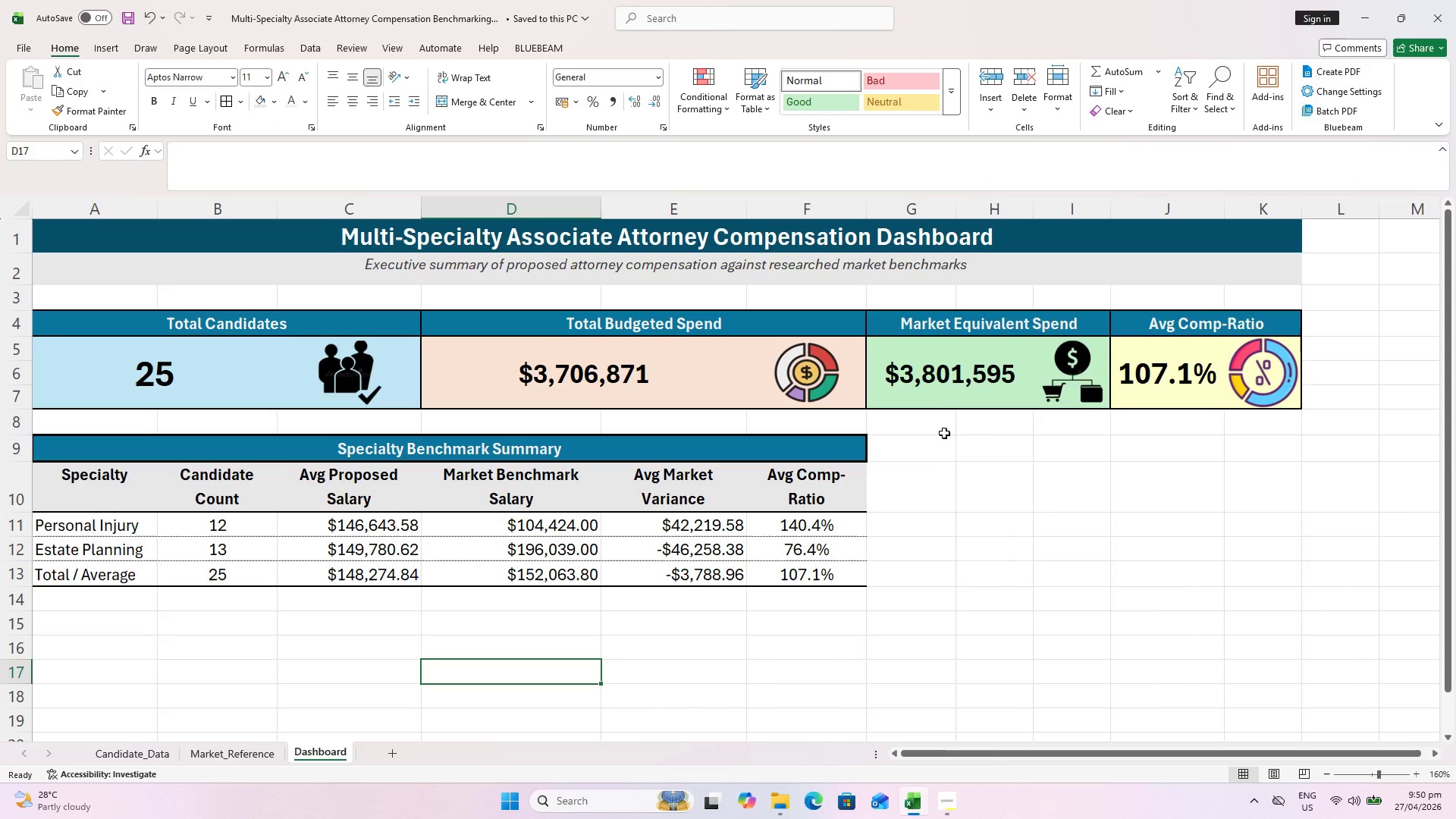 
left_click([977, 454])
 